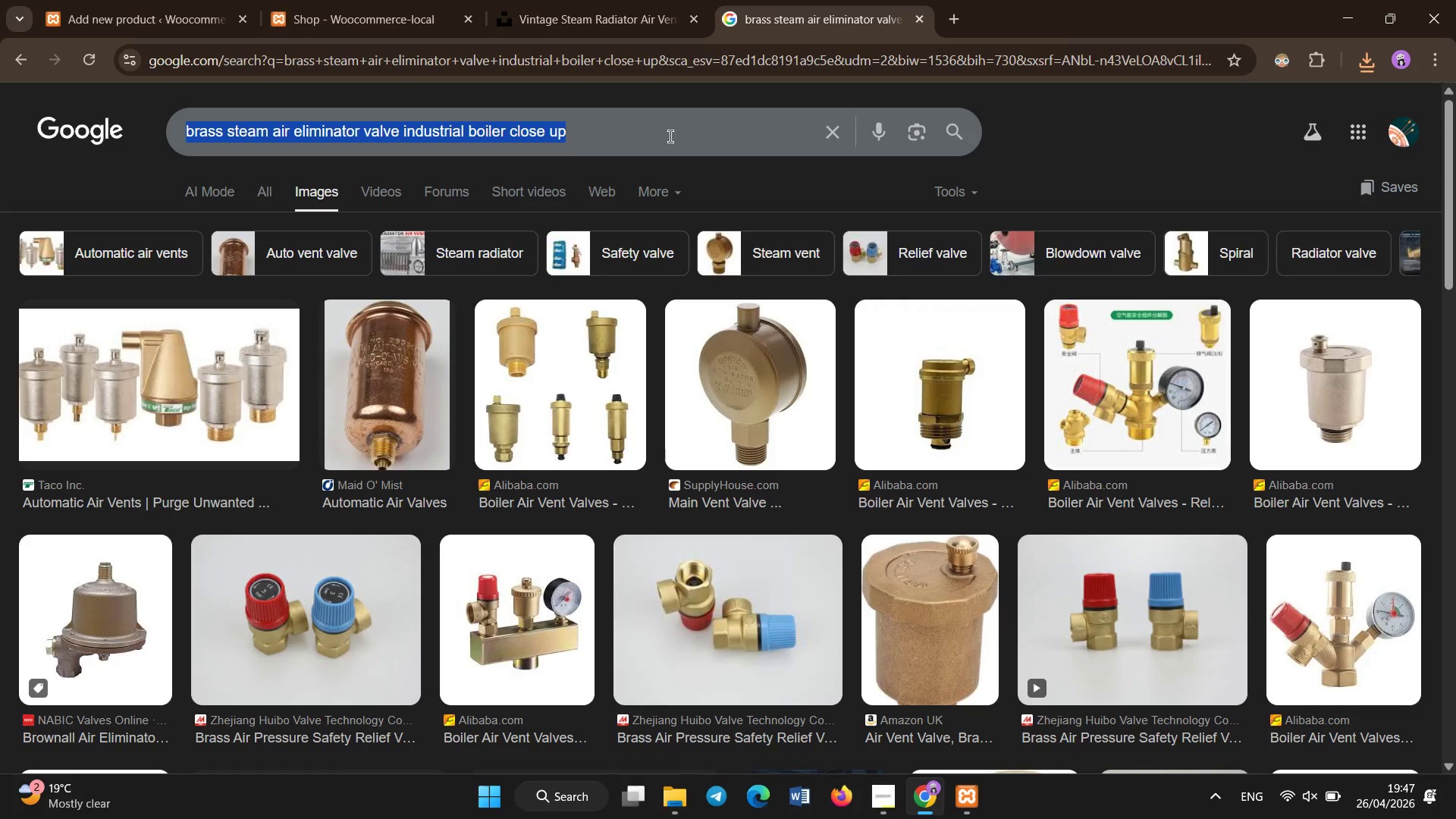 
key(Control+C)
 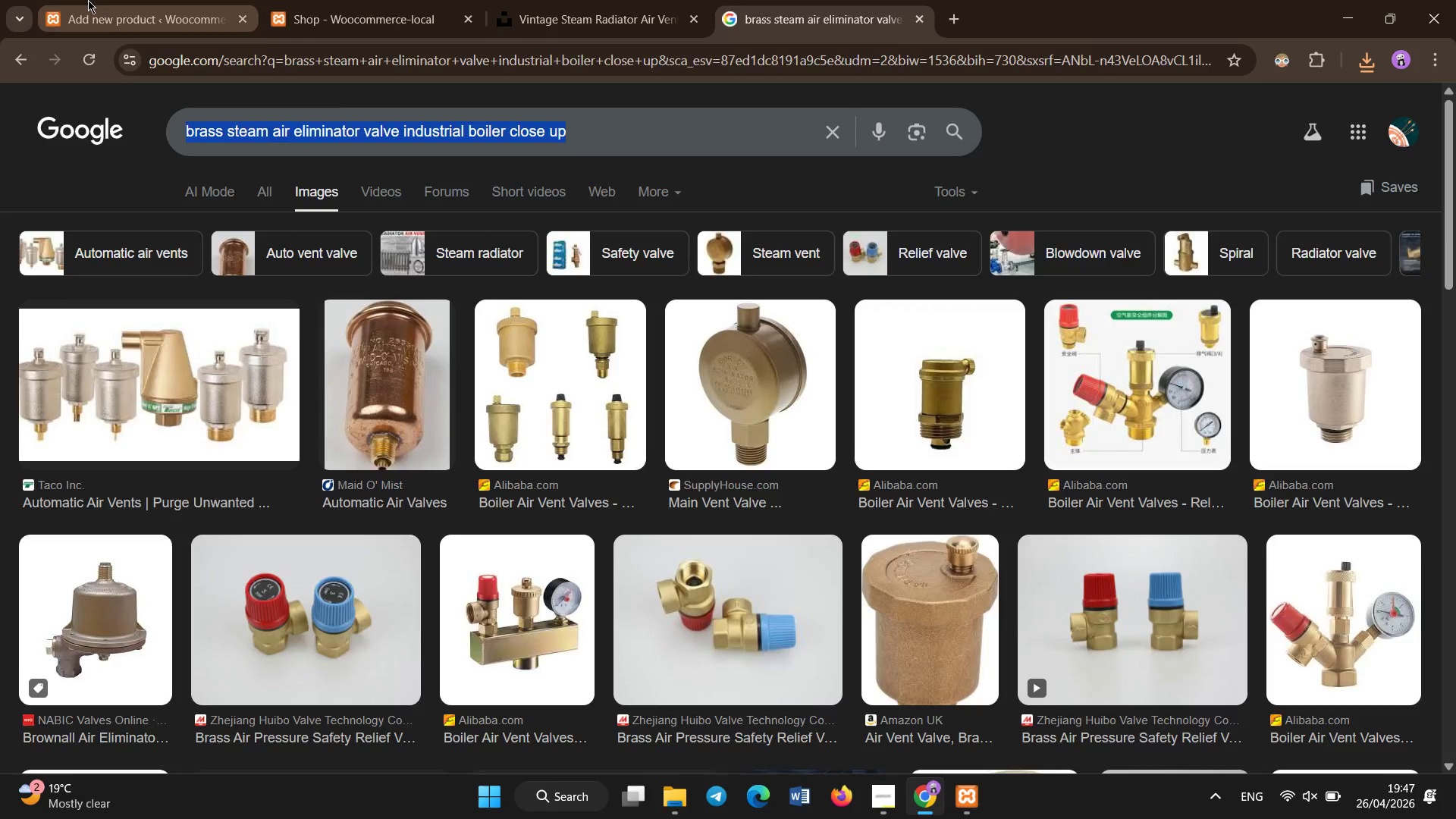 
left_click([88, 0])
 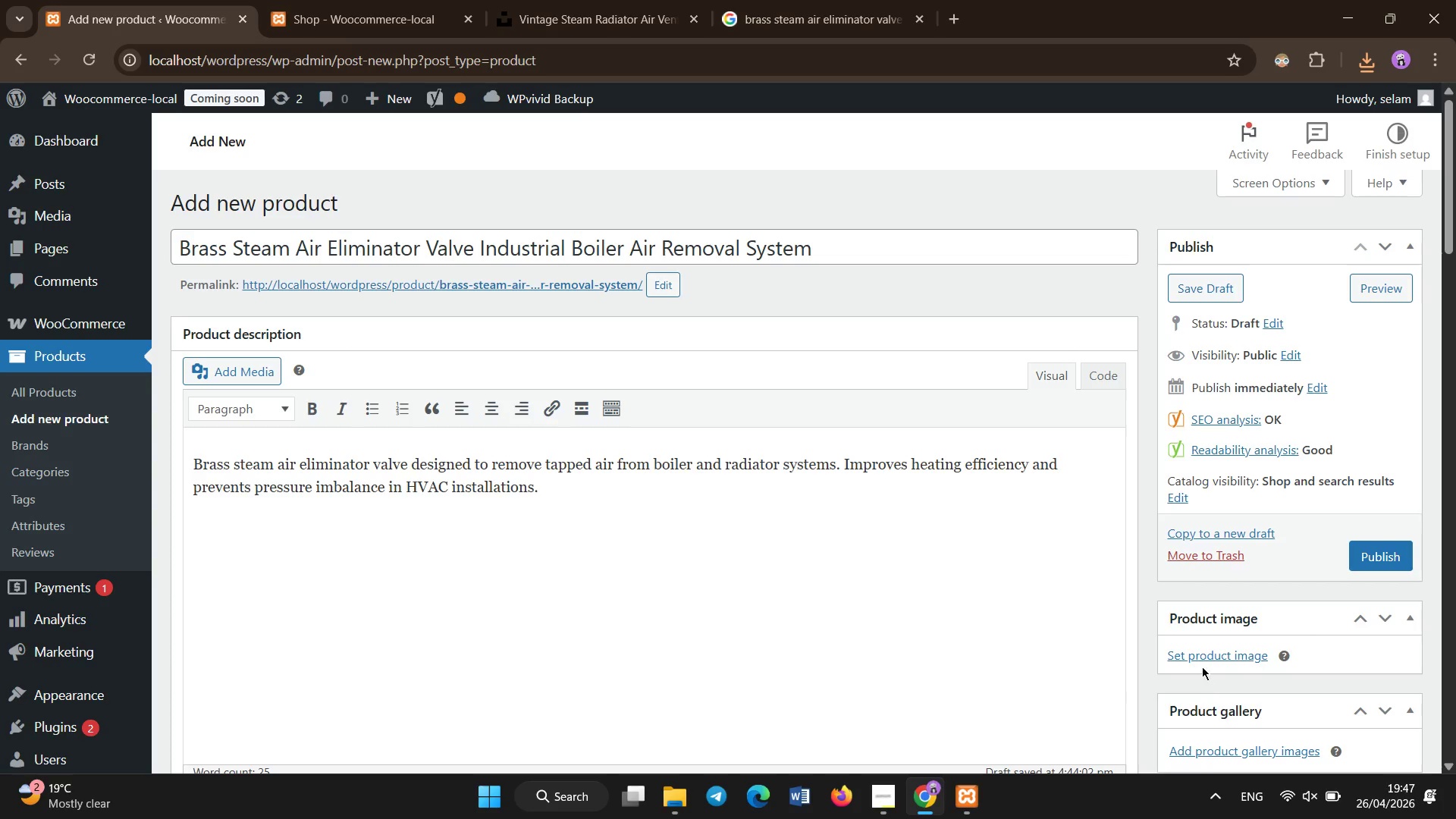 
left_click([1202, 652])
 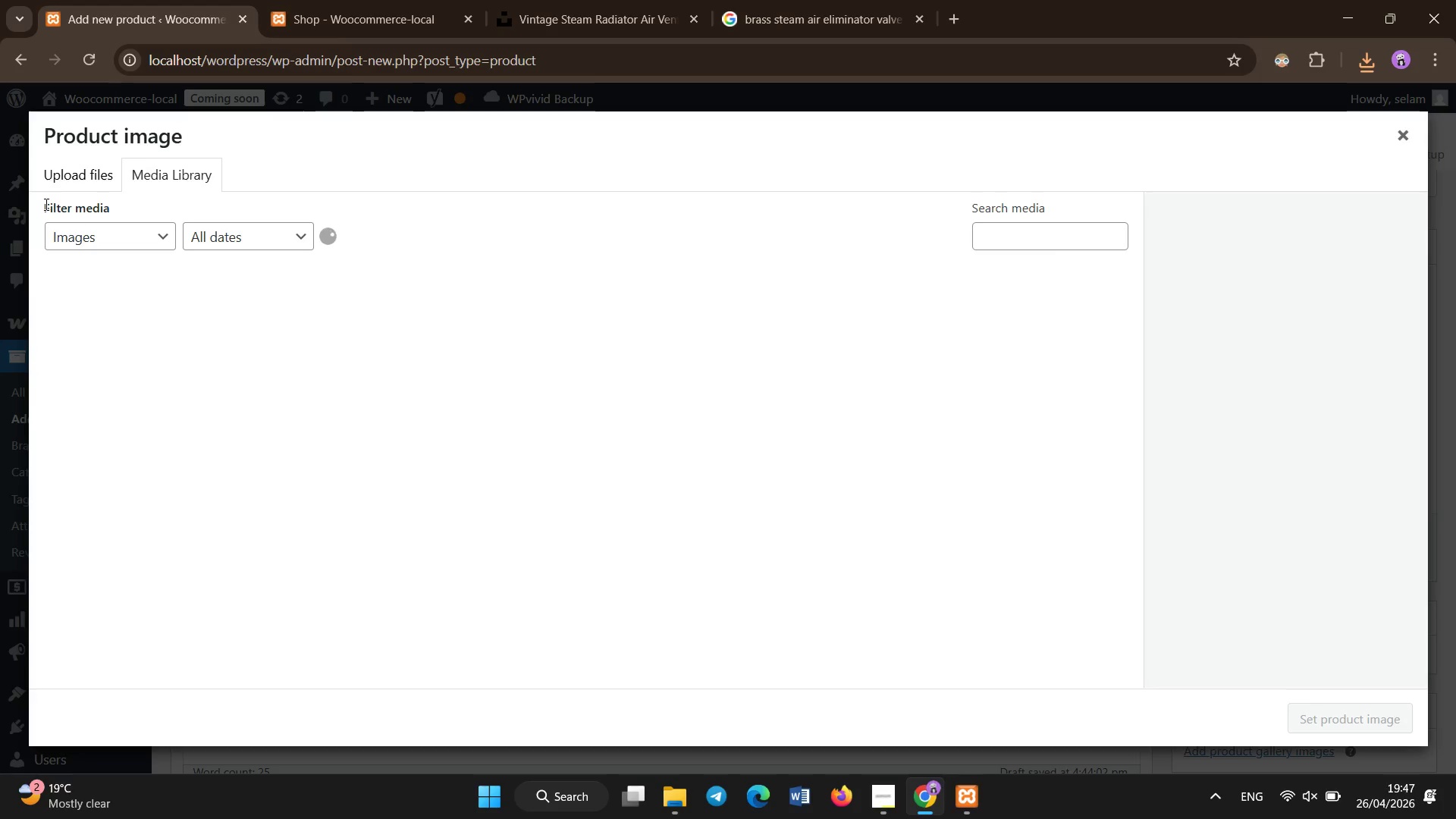 
left_click([68, 181])
 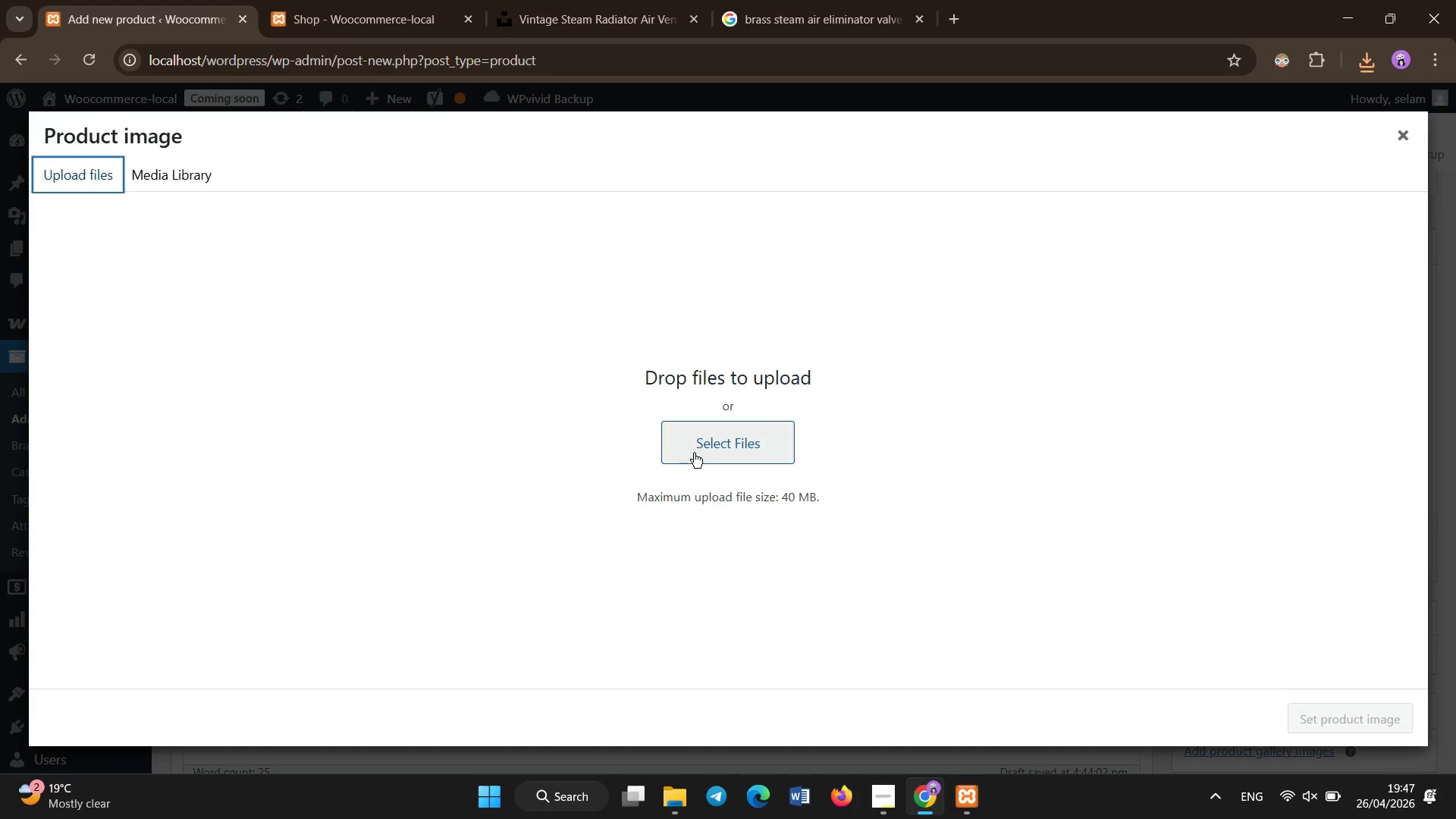 
left_click([708, 446])
 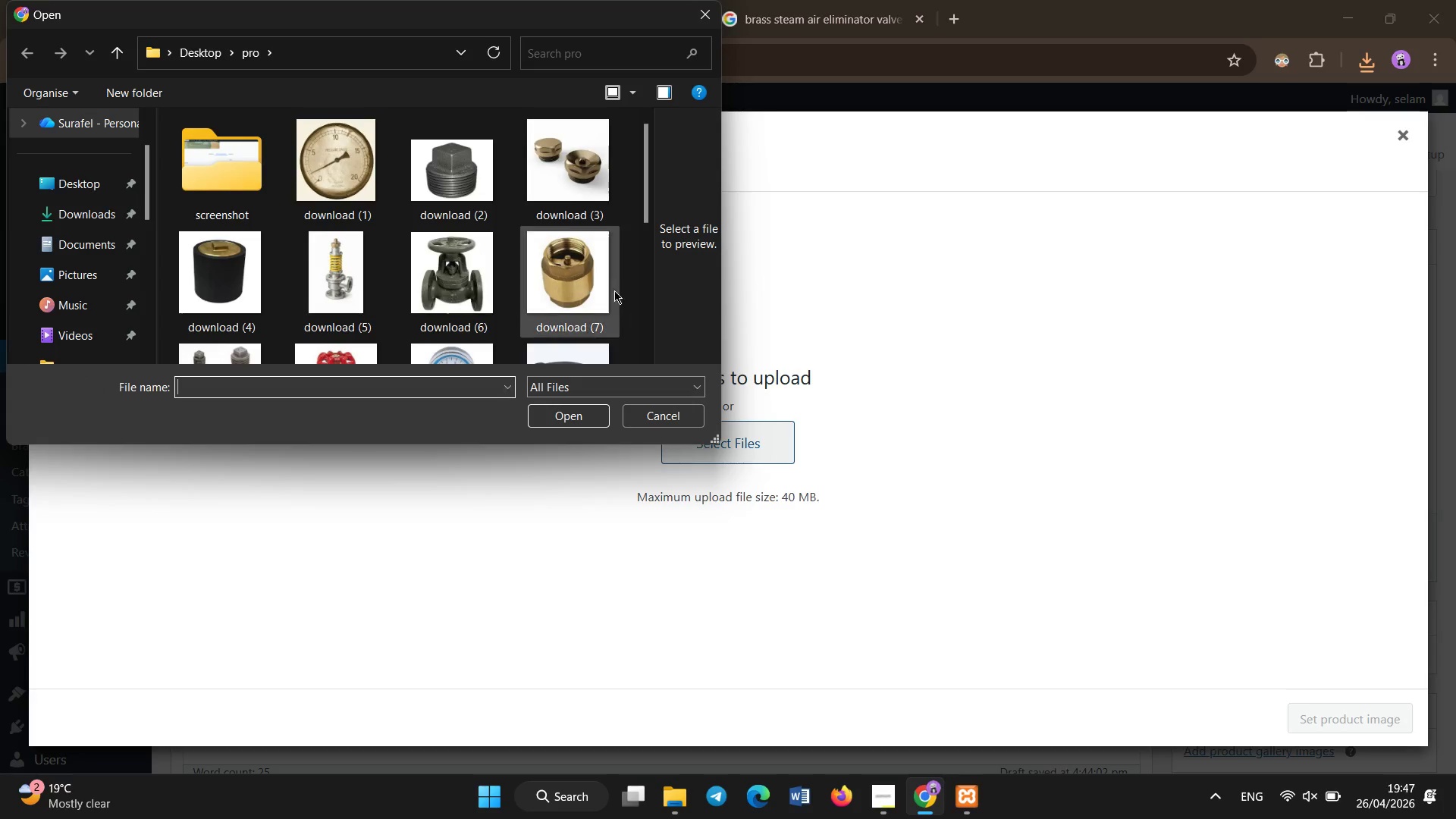 
left_click_drag(start_coordinate=[644, 215], to_coordinate=[638, 315])
 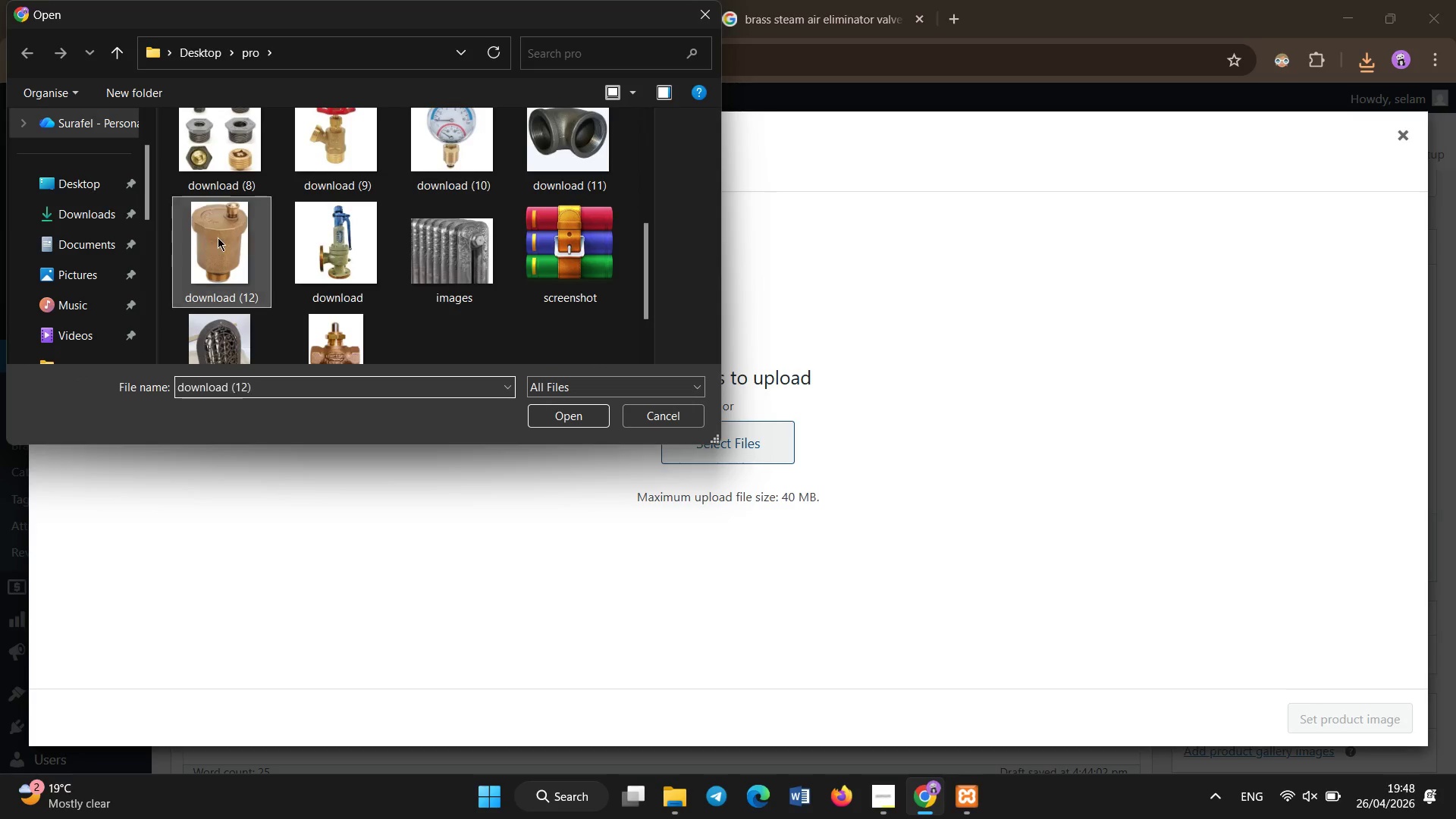 
double_click([218, 237])
 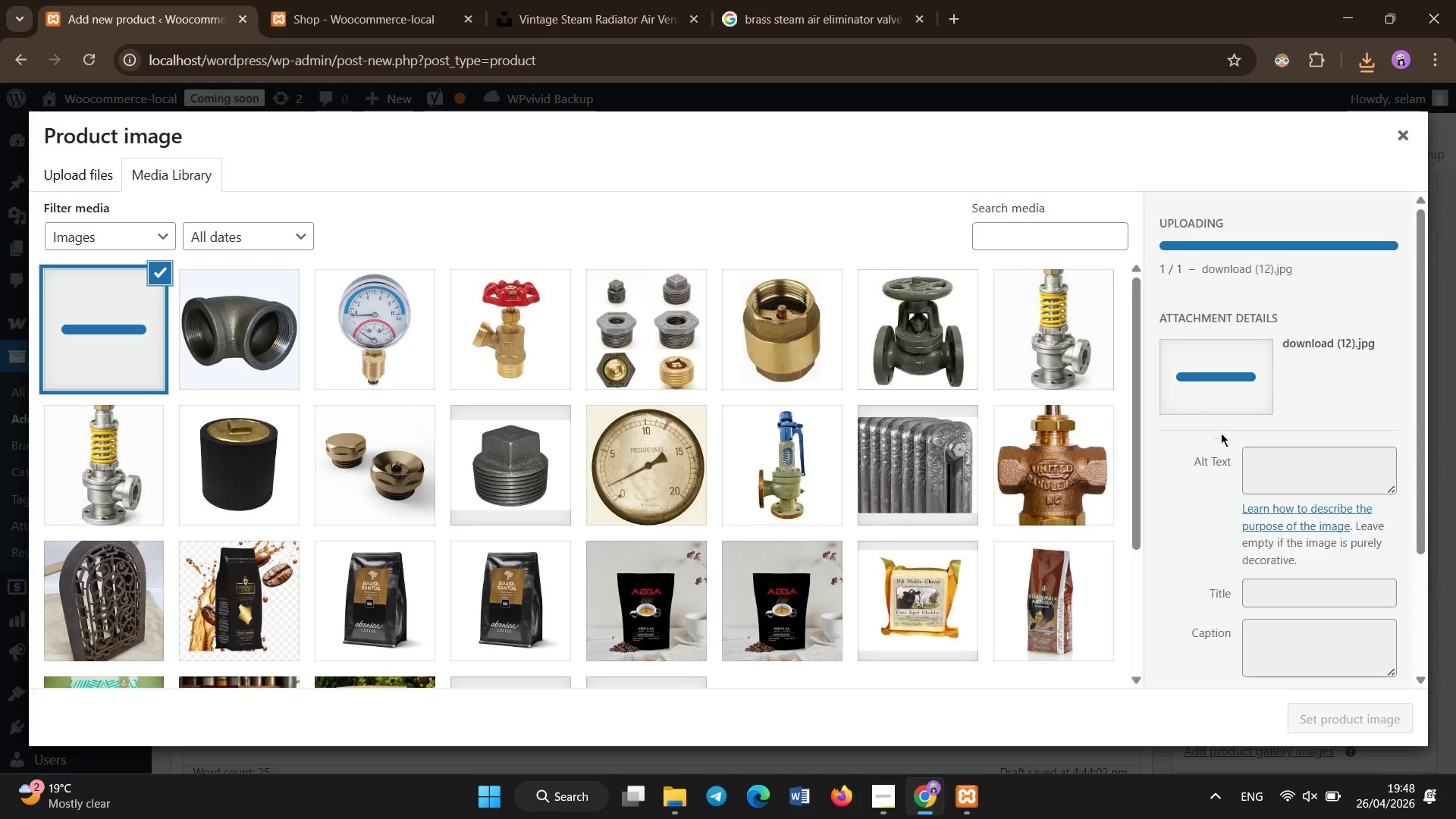 
left_click([1285, 479])
 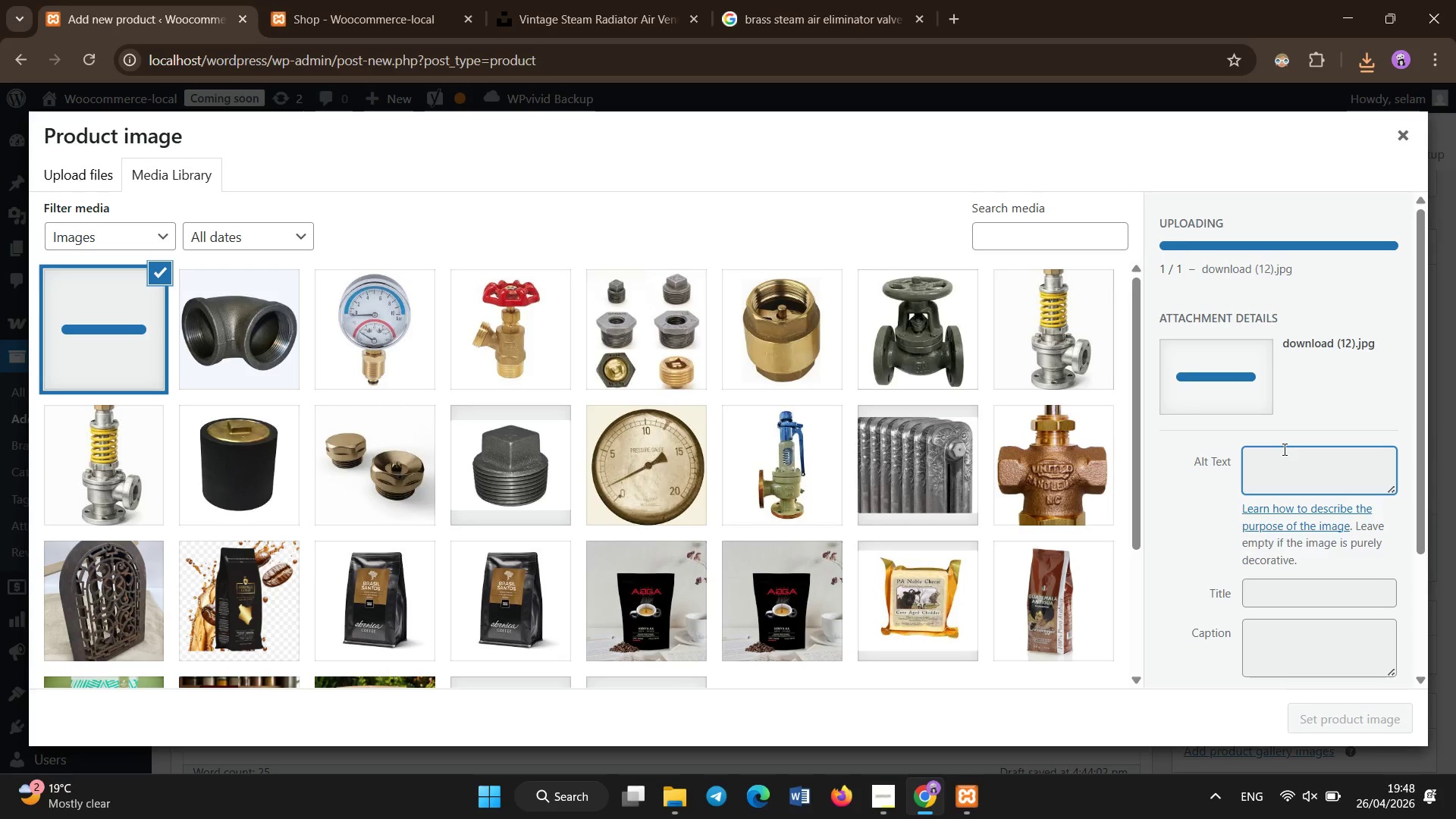 
left_click([1285, 450])
 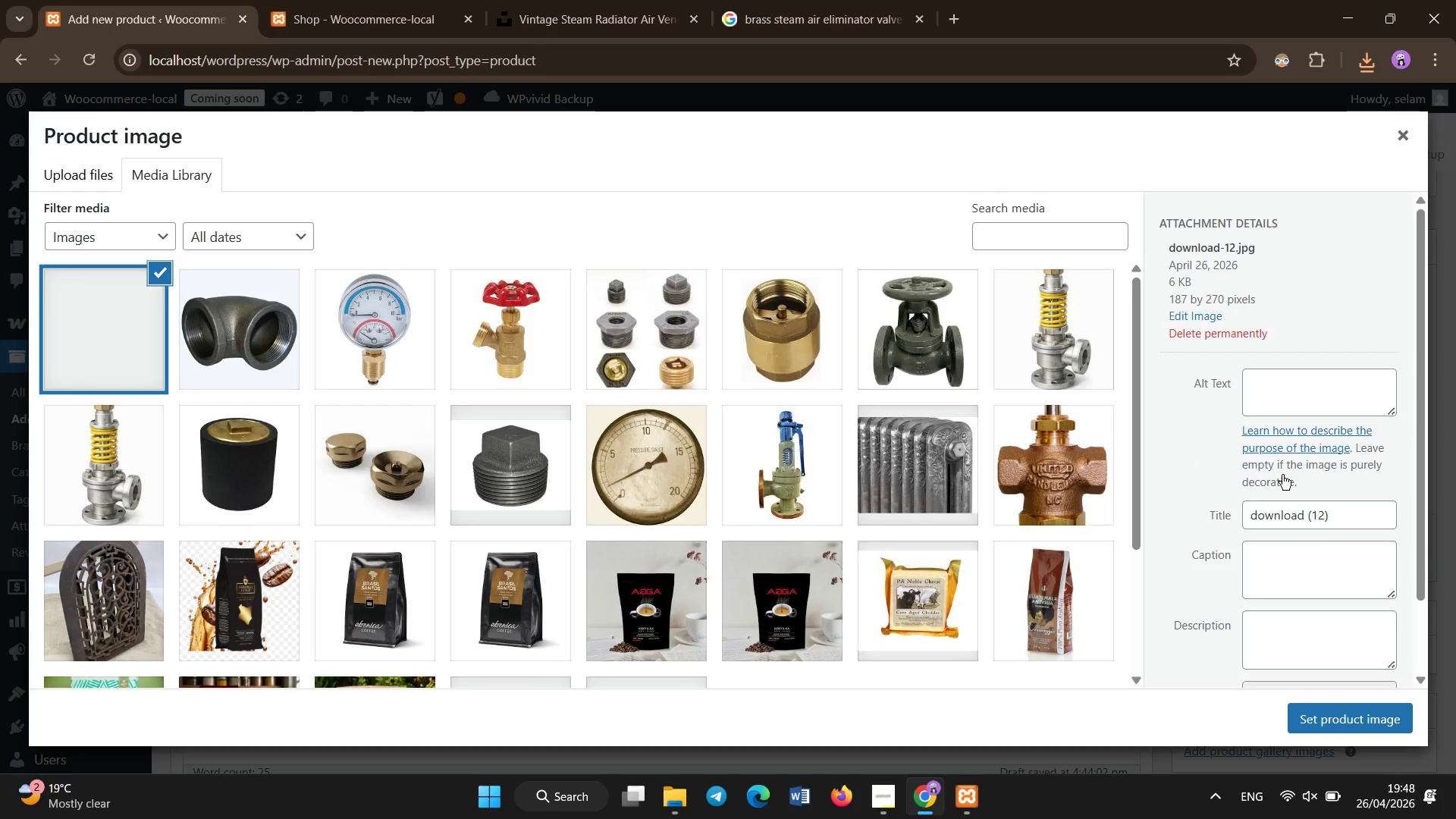 
left_click([1282, 475])
 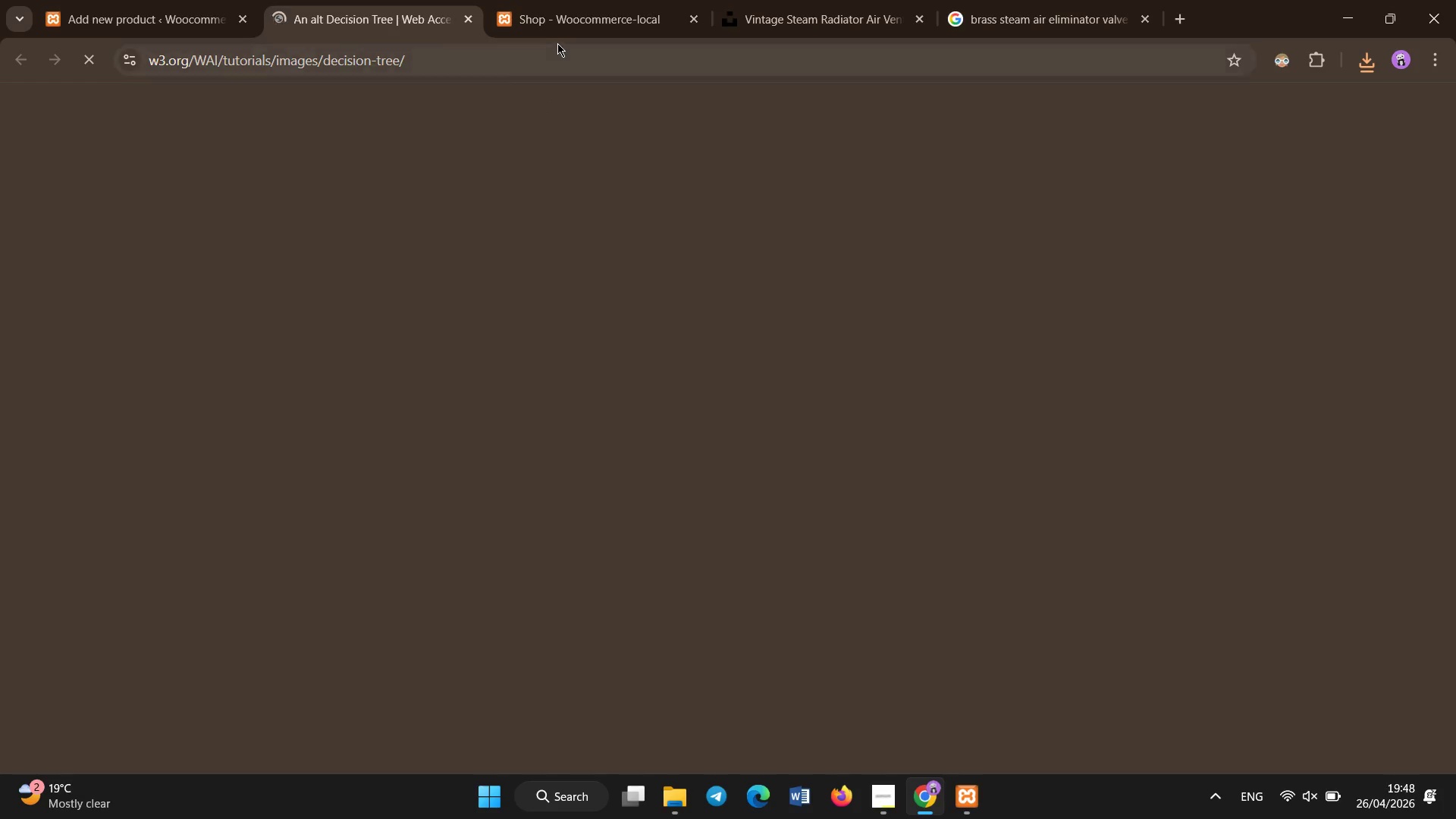 
left_click([467, 21])
 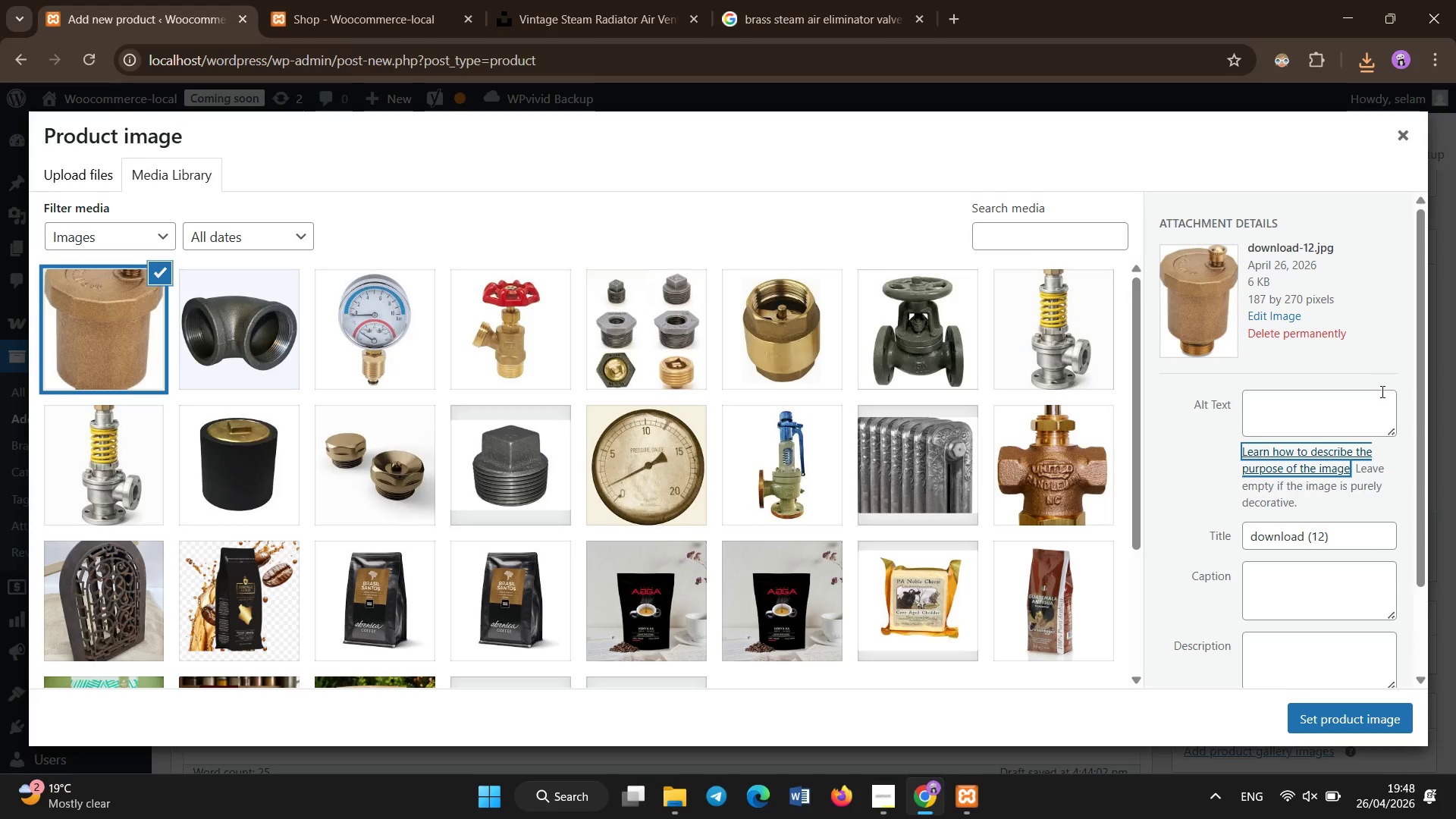 
left_click([1326, 397])
 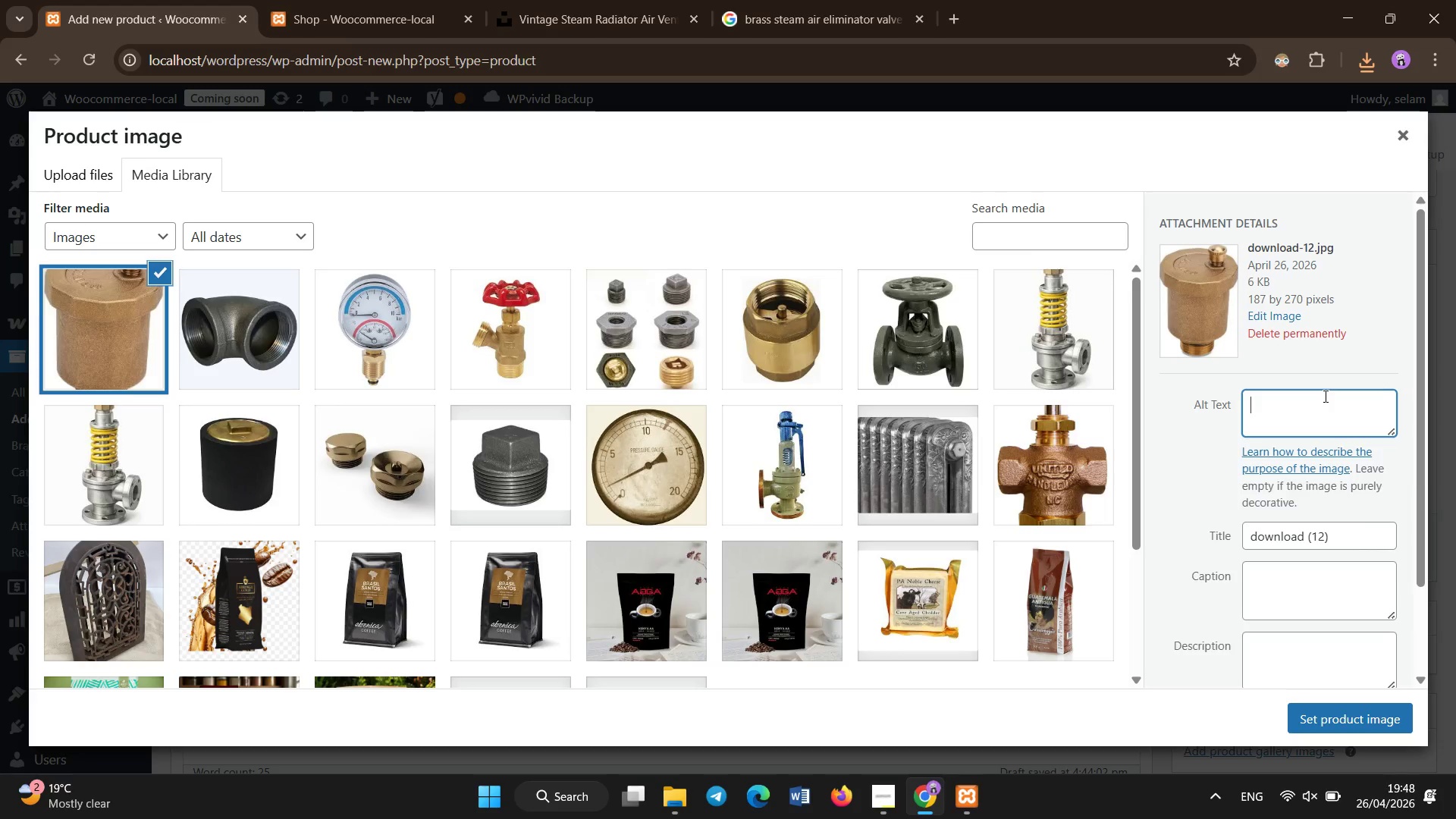 
key(Control+V)
 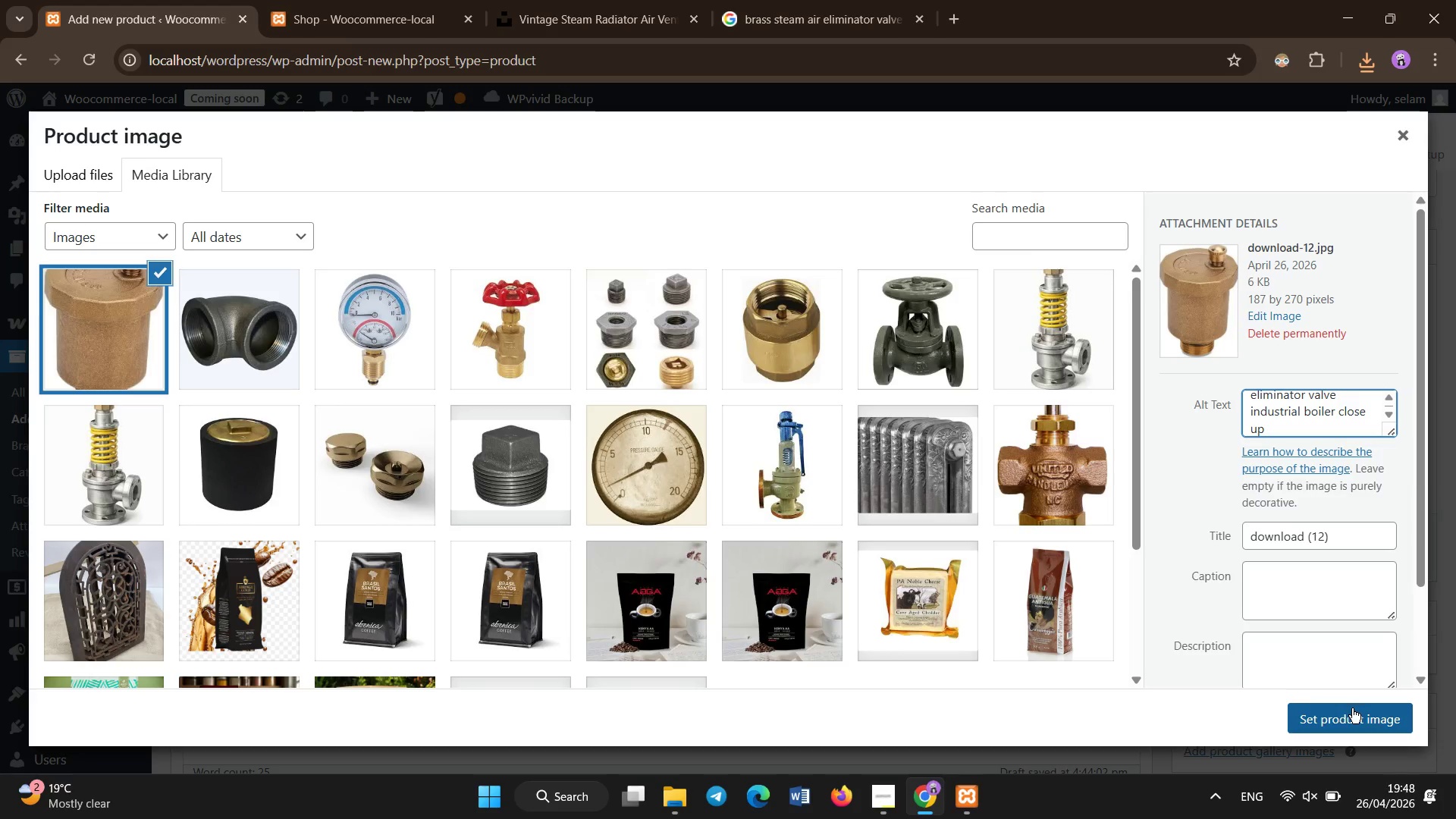 
left_click([1348, 714])
 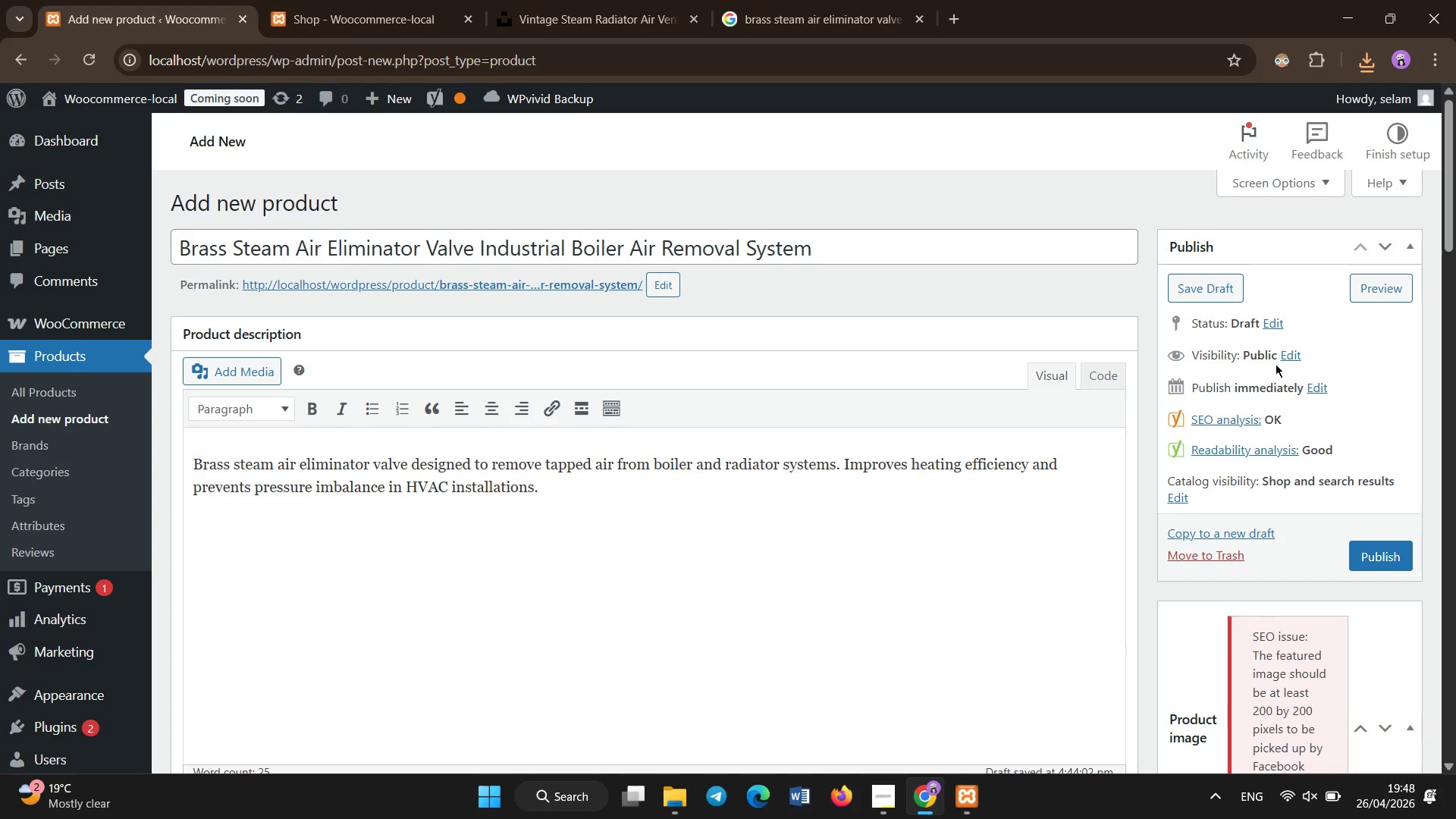 
scroll: coordinate [1342, 458], scroll_direction: down, amount: 3.0
 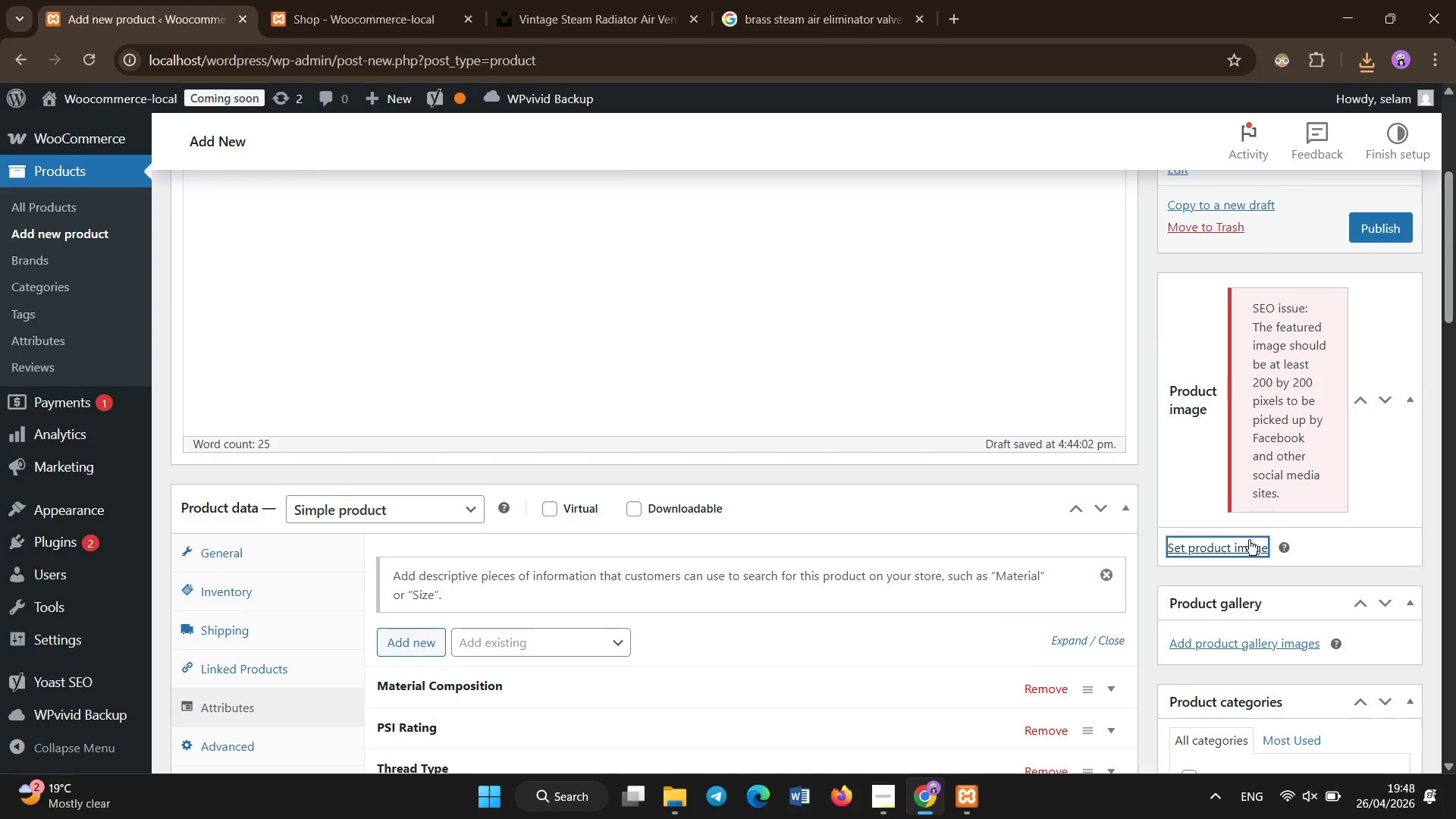 
left_click([1249, 540])
 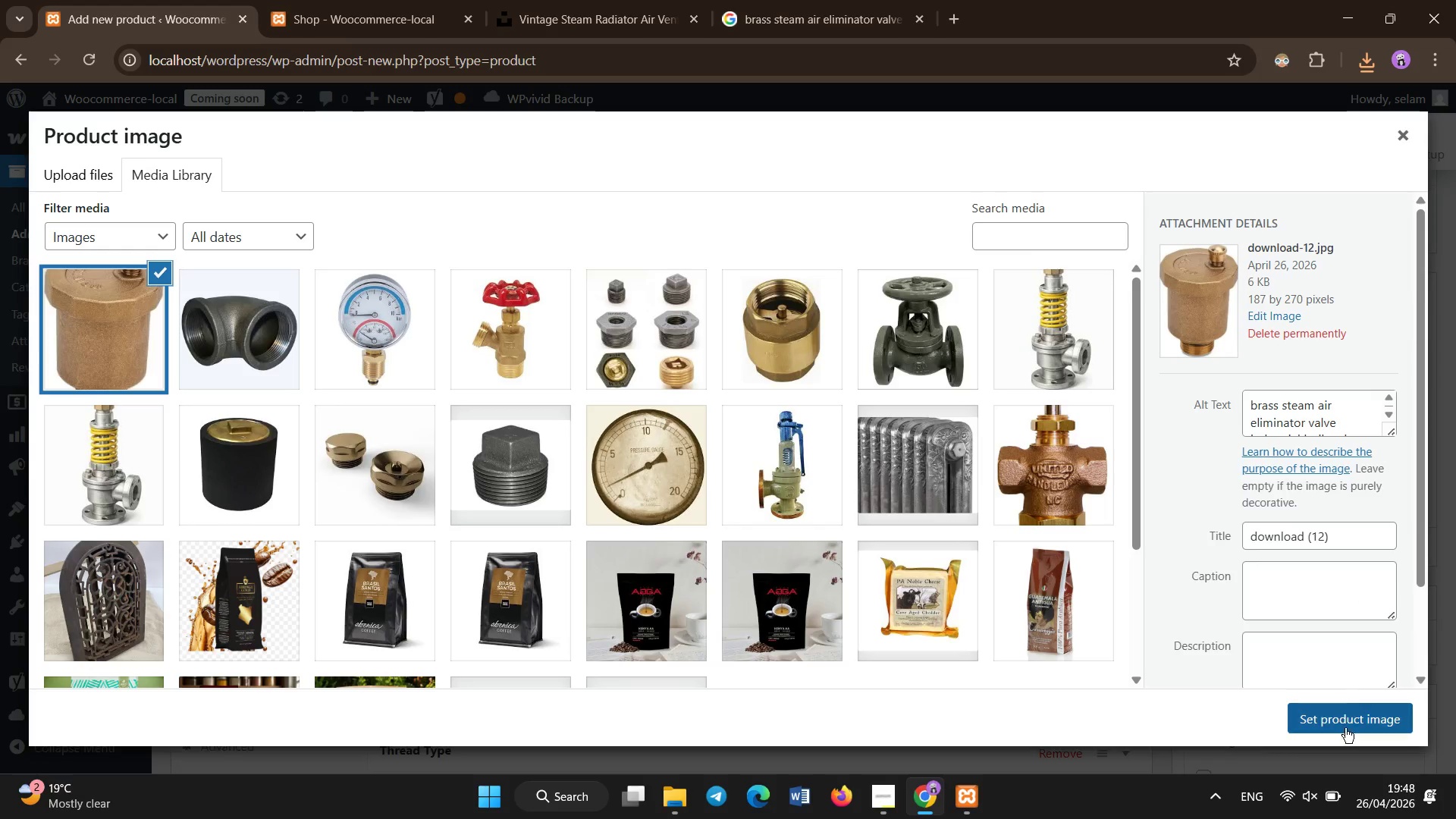 
left_click([1333, 723])
 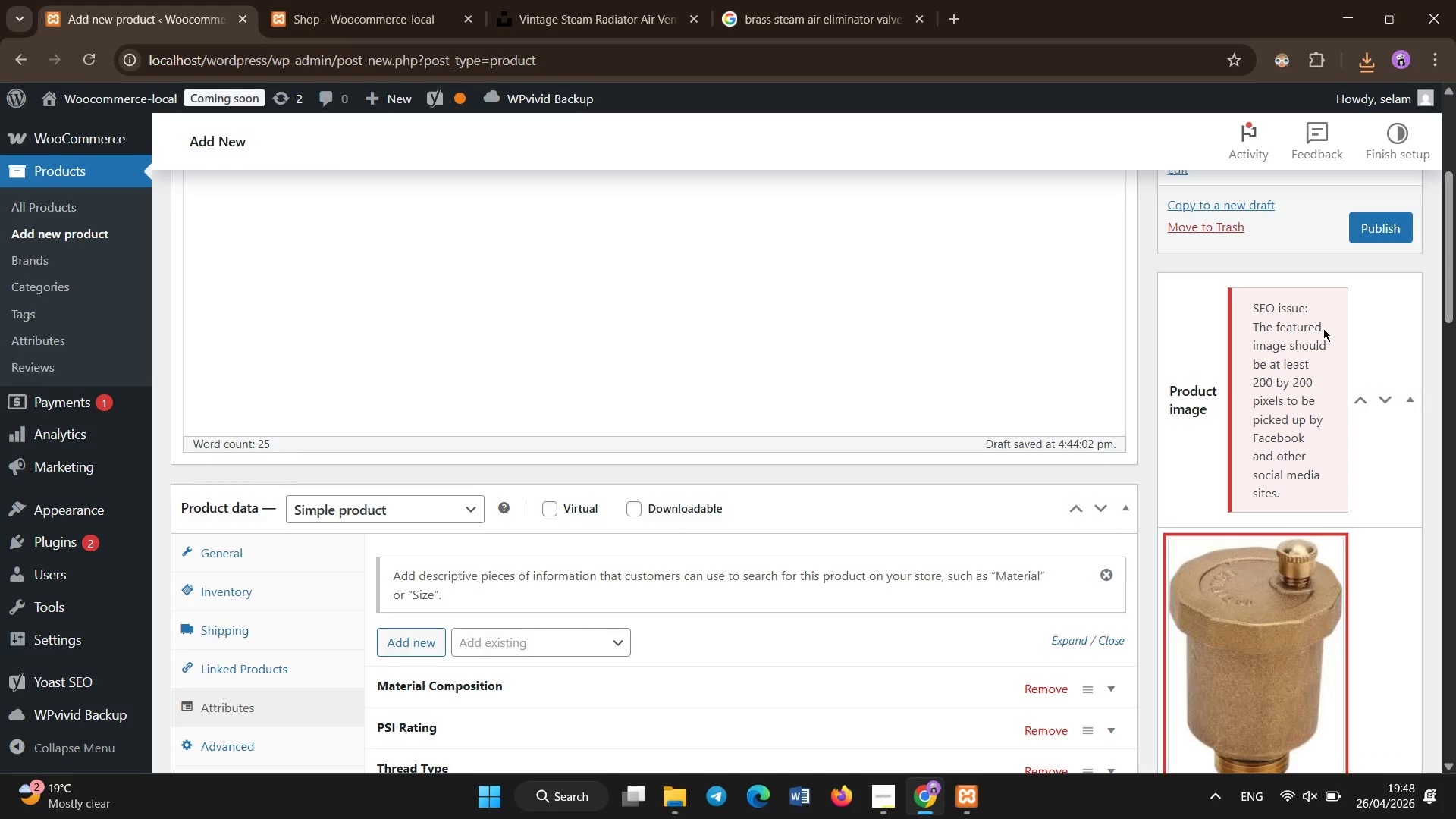 
left_click([1376, 224])
 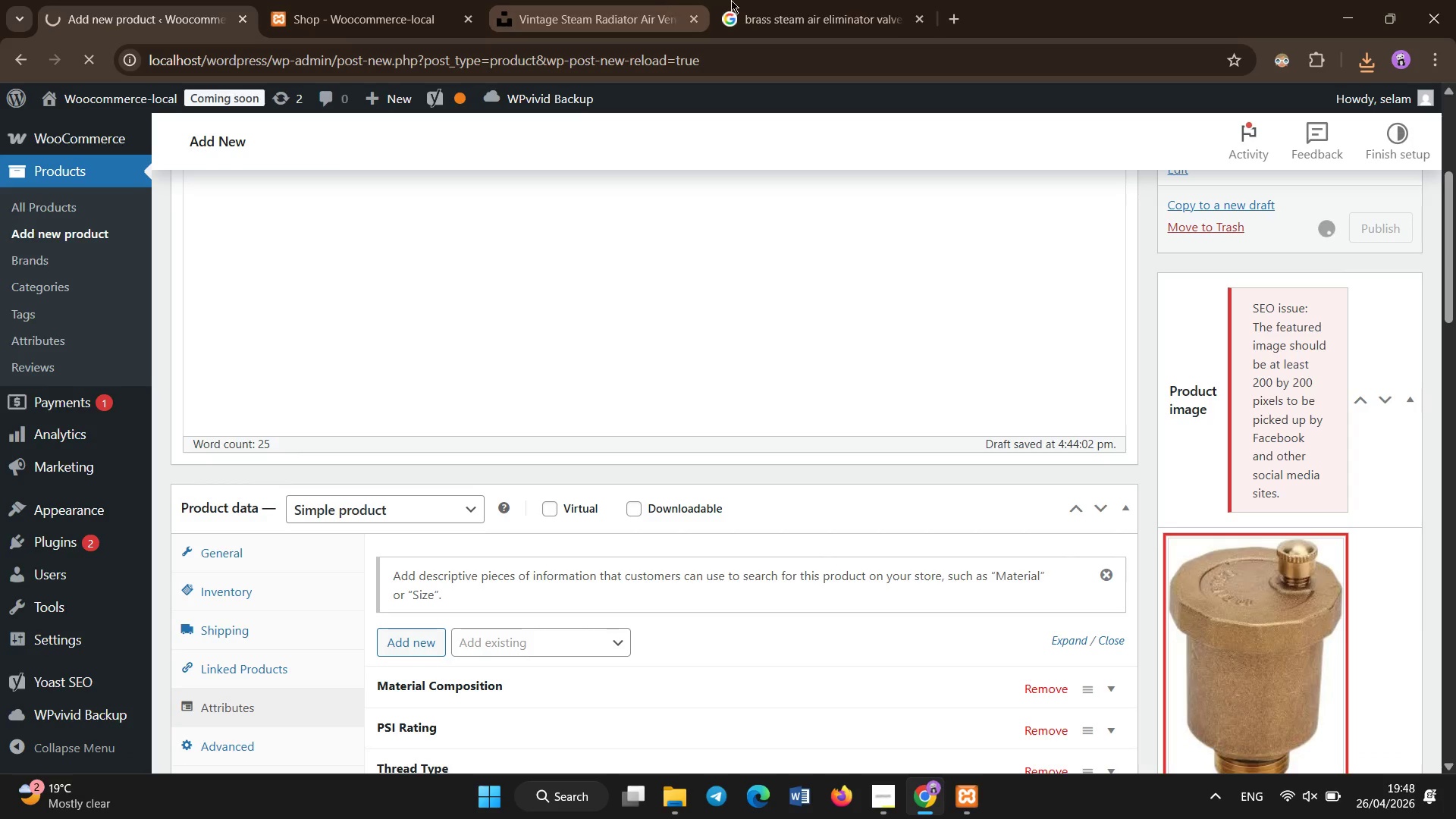 
left_click([775, 0])
 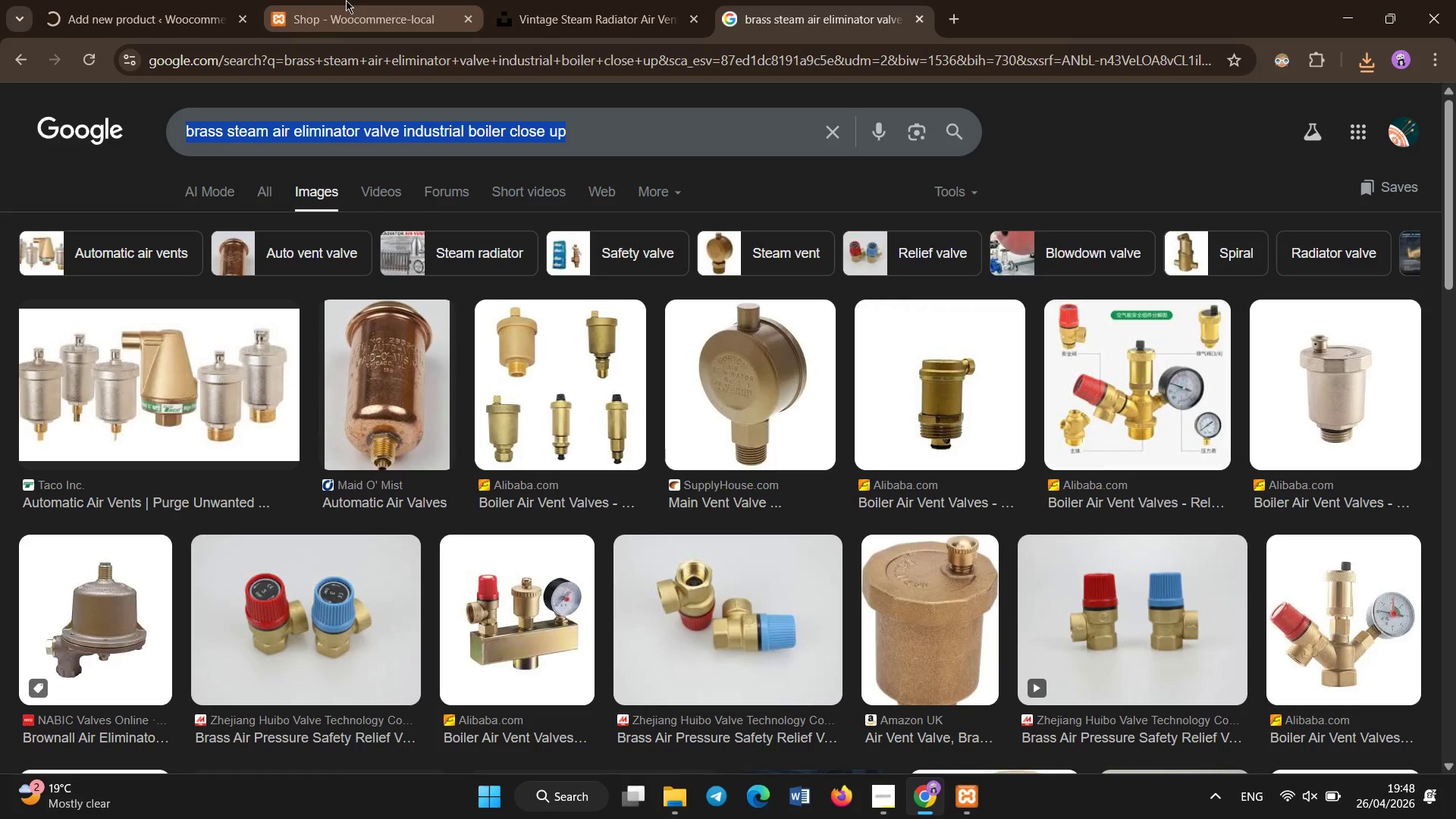 
left_click([159, 0])
 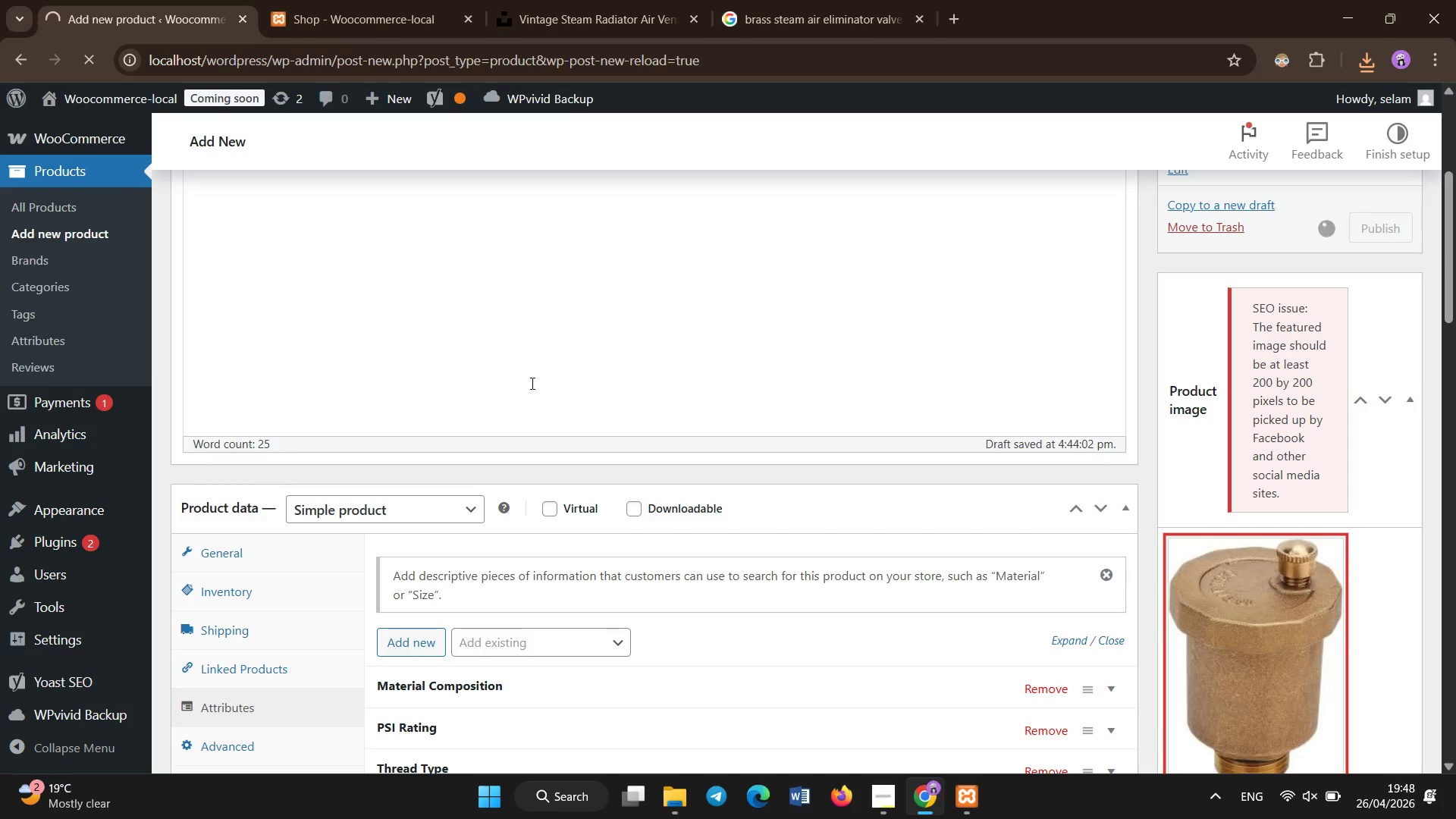 
wait(7.05)
 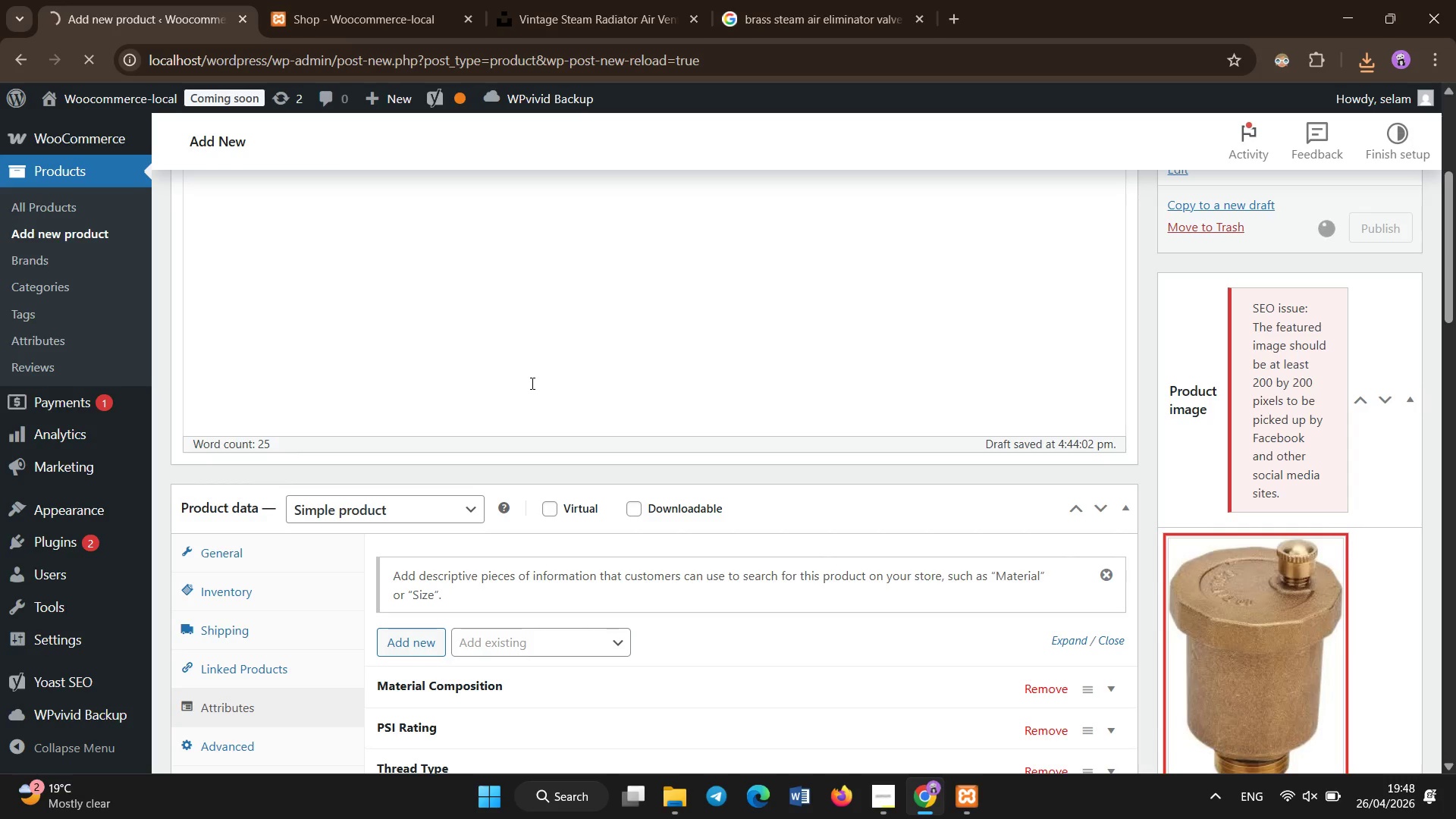 
scroll: coordinate [781, 350], scroll_direction: up, amount: 8.0
 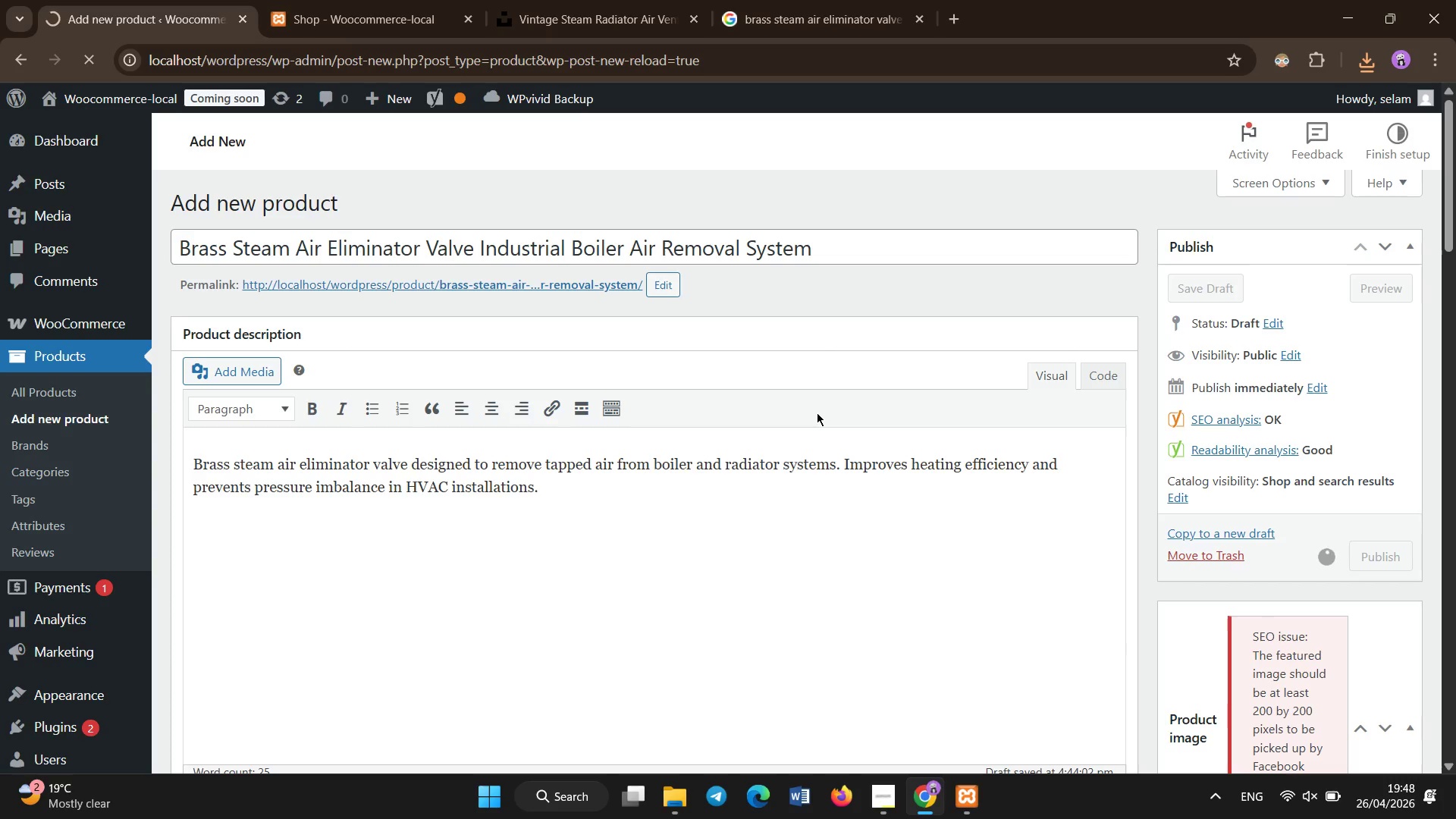 
wait(9.6)
 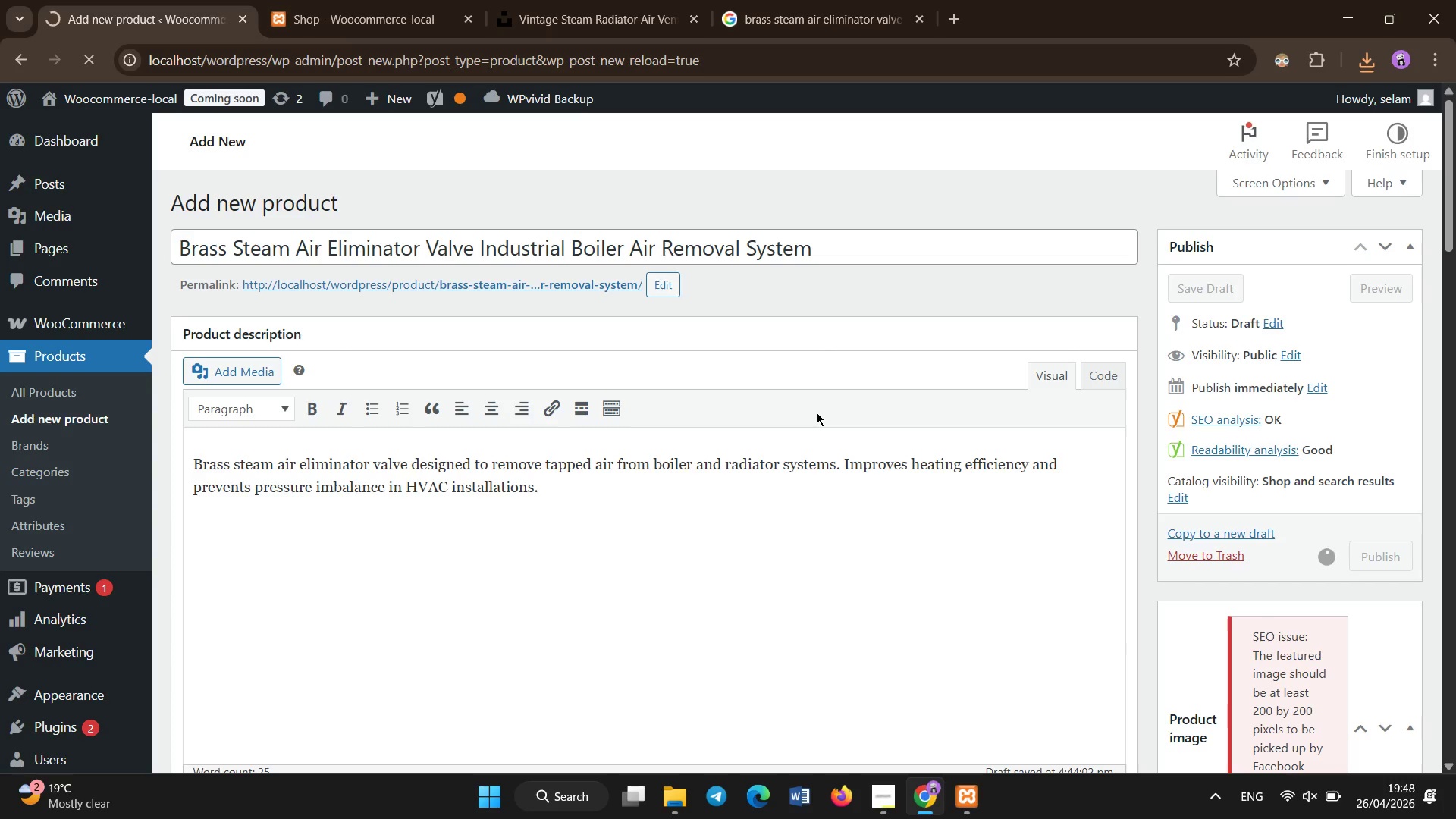 
left_click([792, 368])
 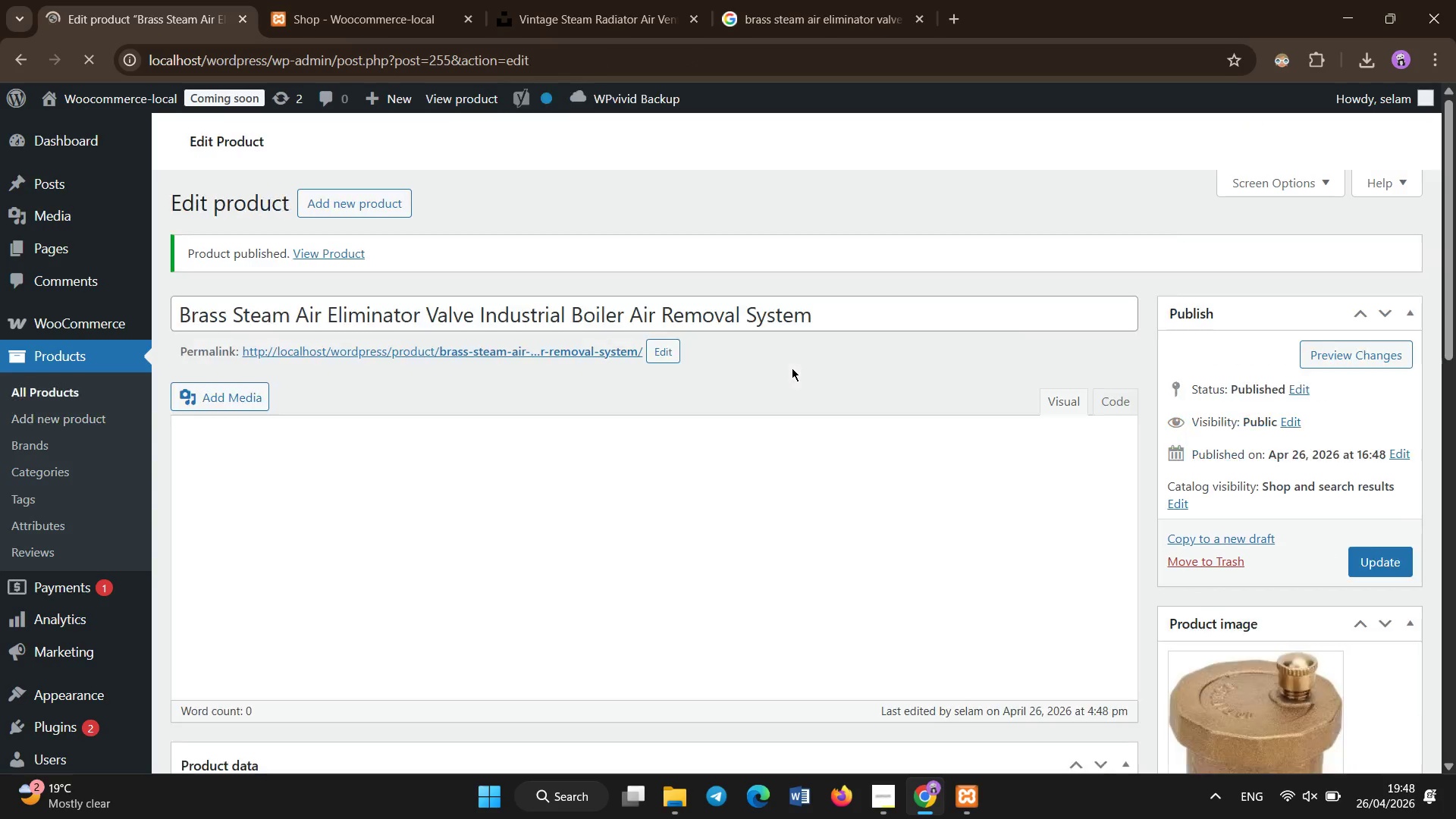 
left_click([792, 368])
 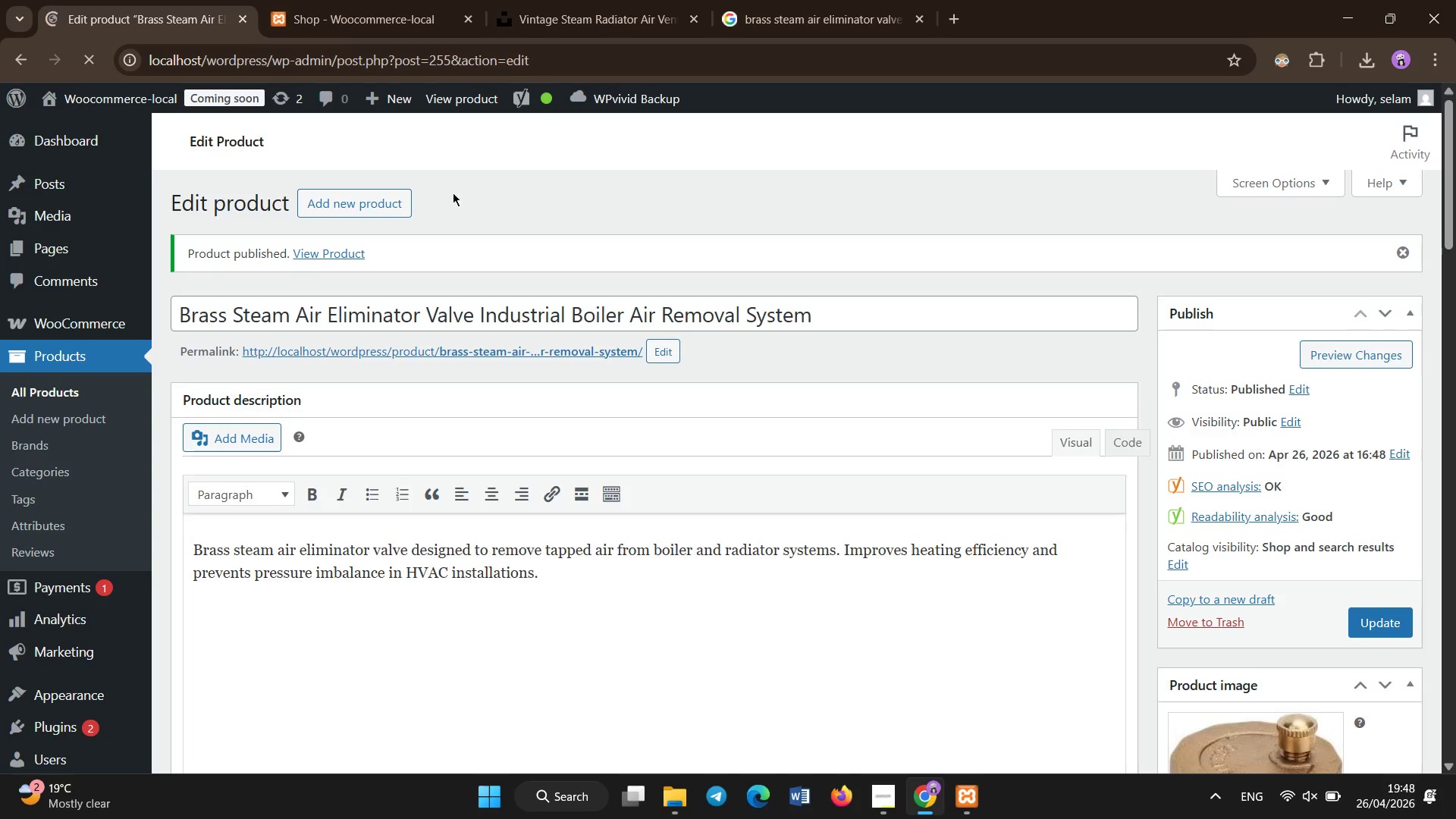 
left_click([391, 206])
 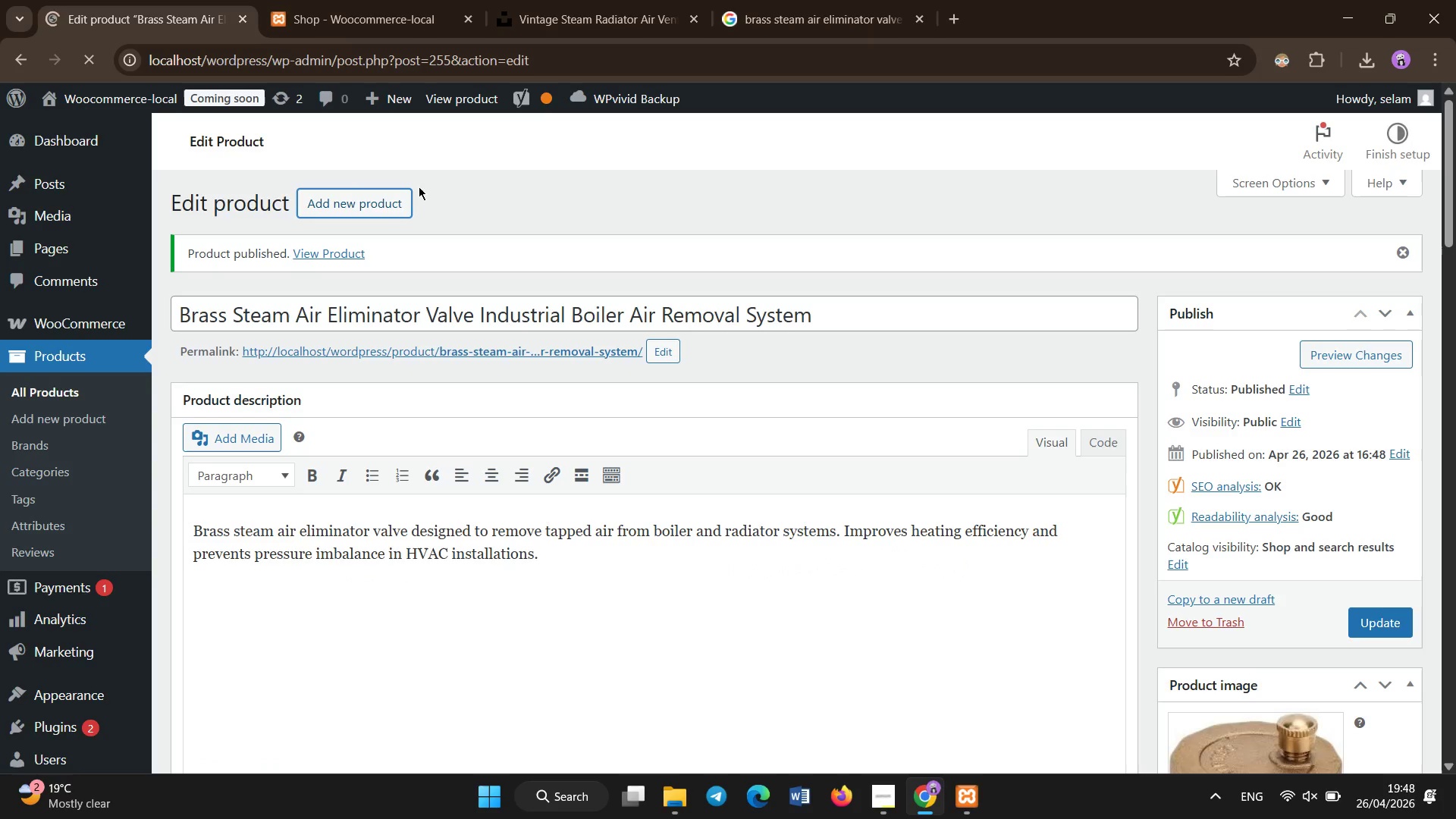 
wait(8.91)
 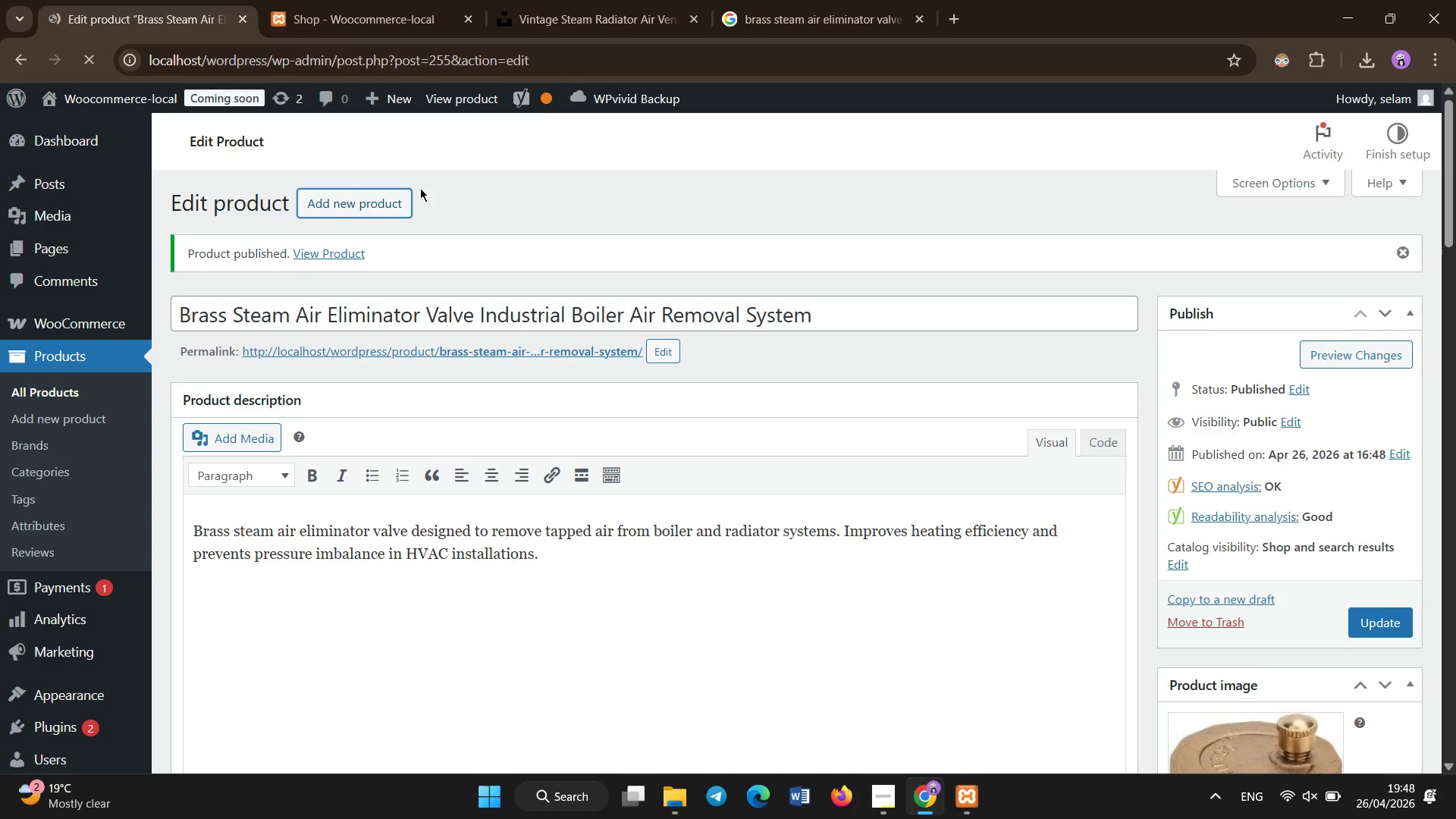 
type(Hea)
key(Backspace)
key(Backspace)
key(Backspace)
key(Backspace)
 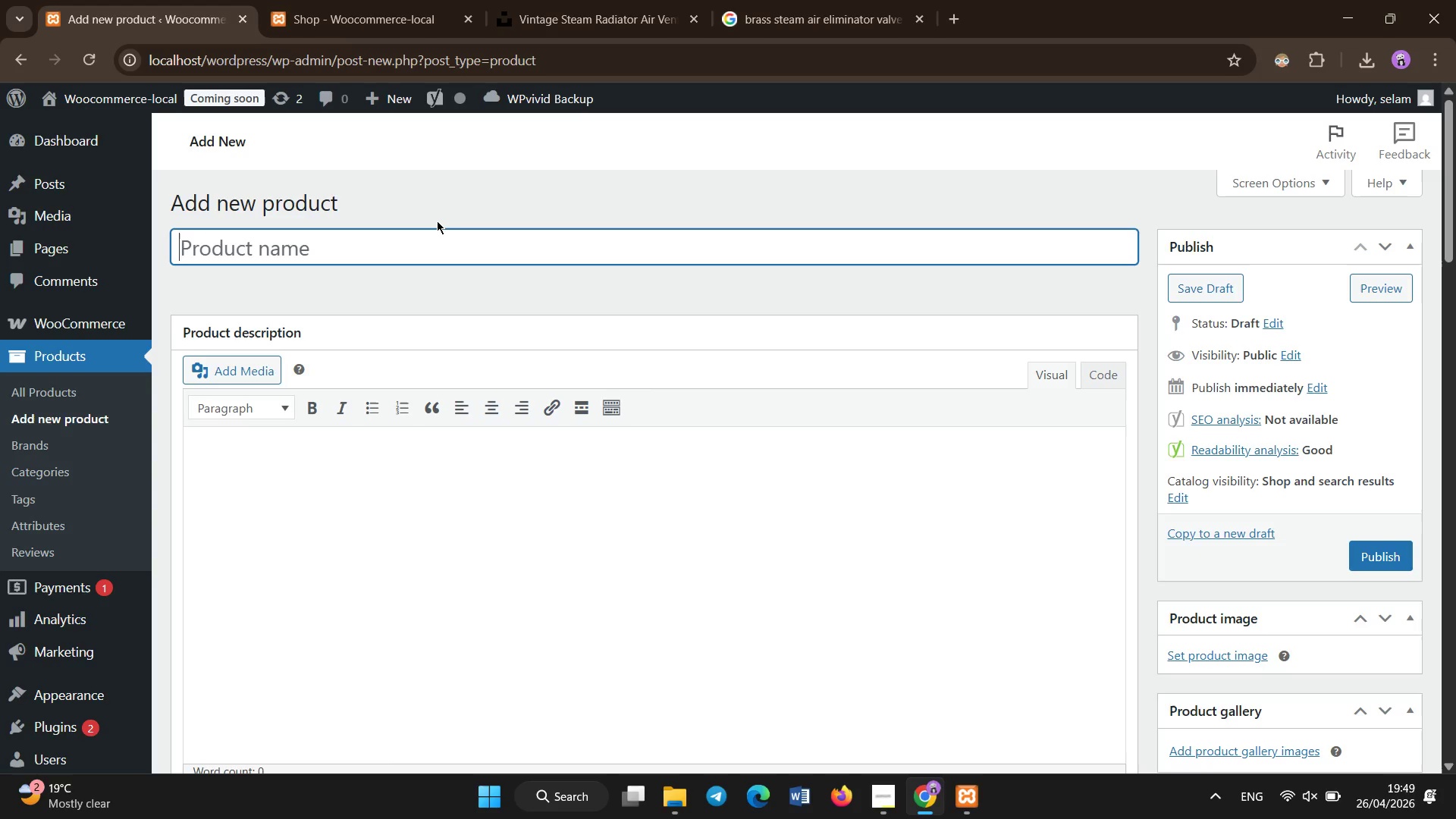 
hold_key(key=ShiftLeft, duration=0.83)
 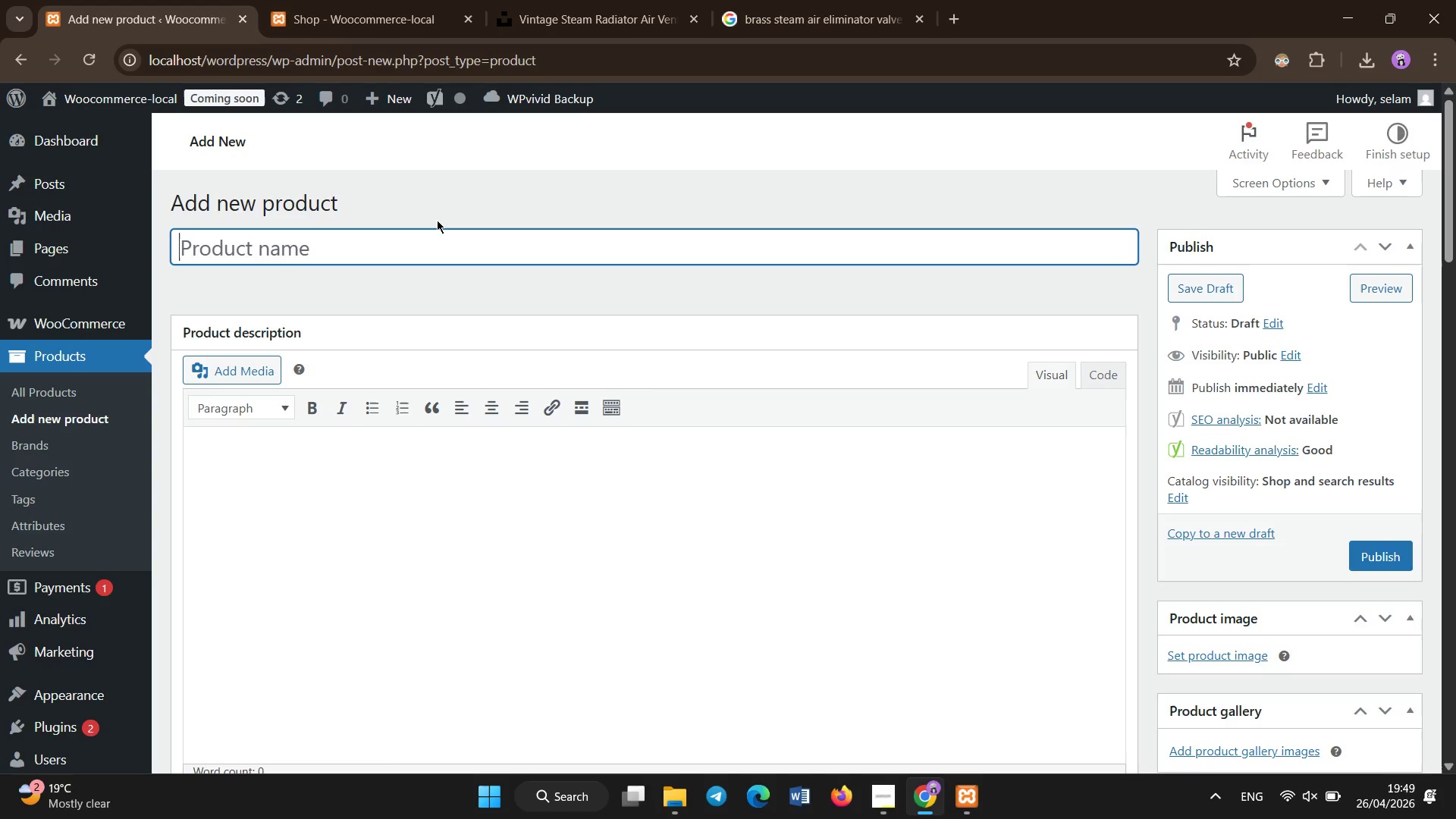 
wait(7.41)
 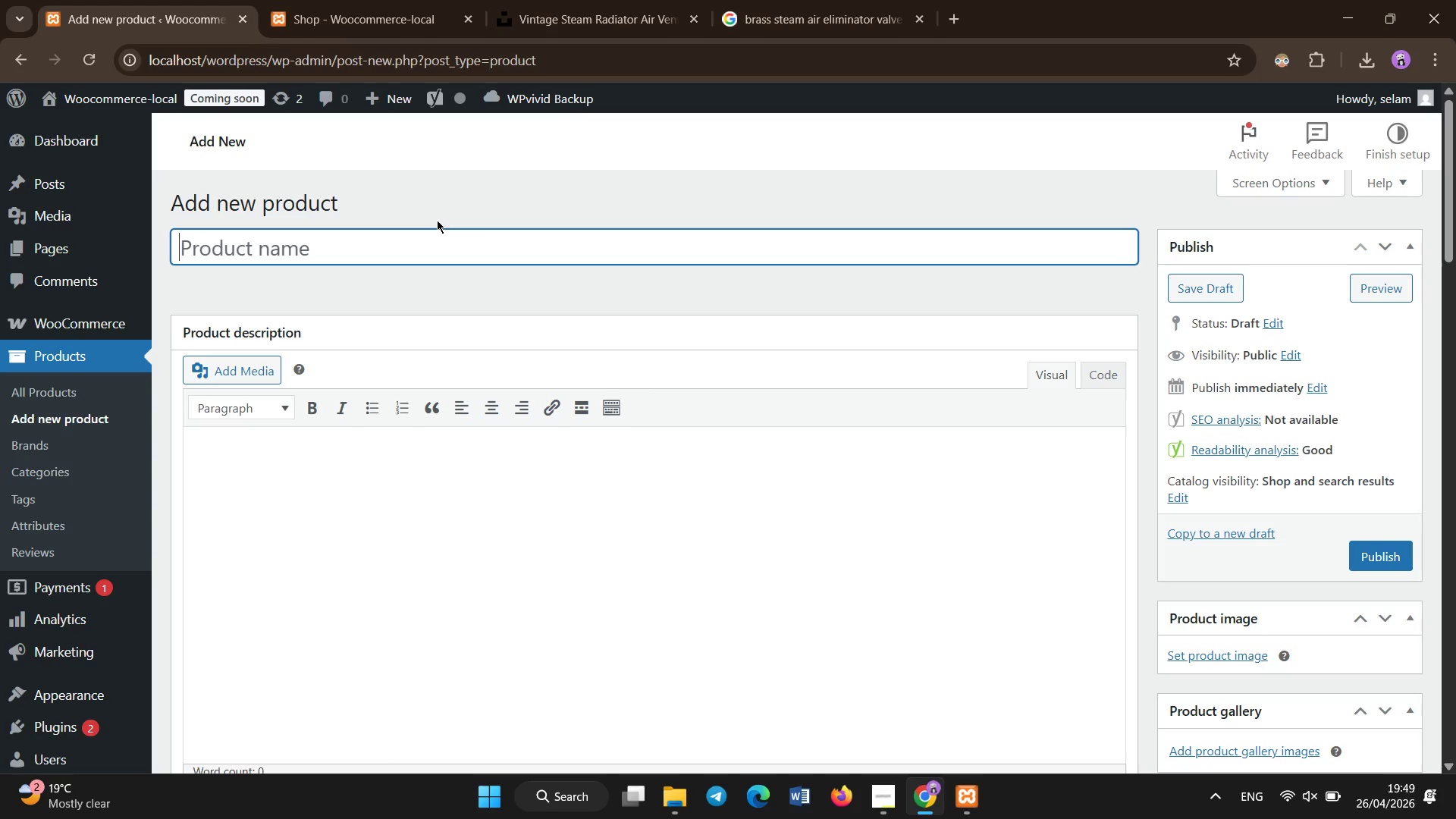 
left_click([811, 0])
 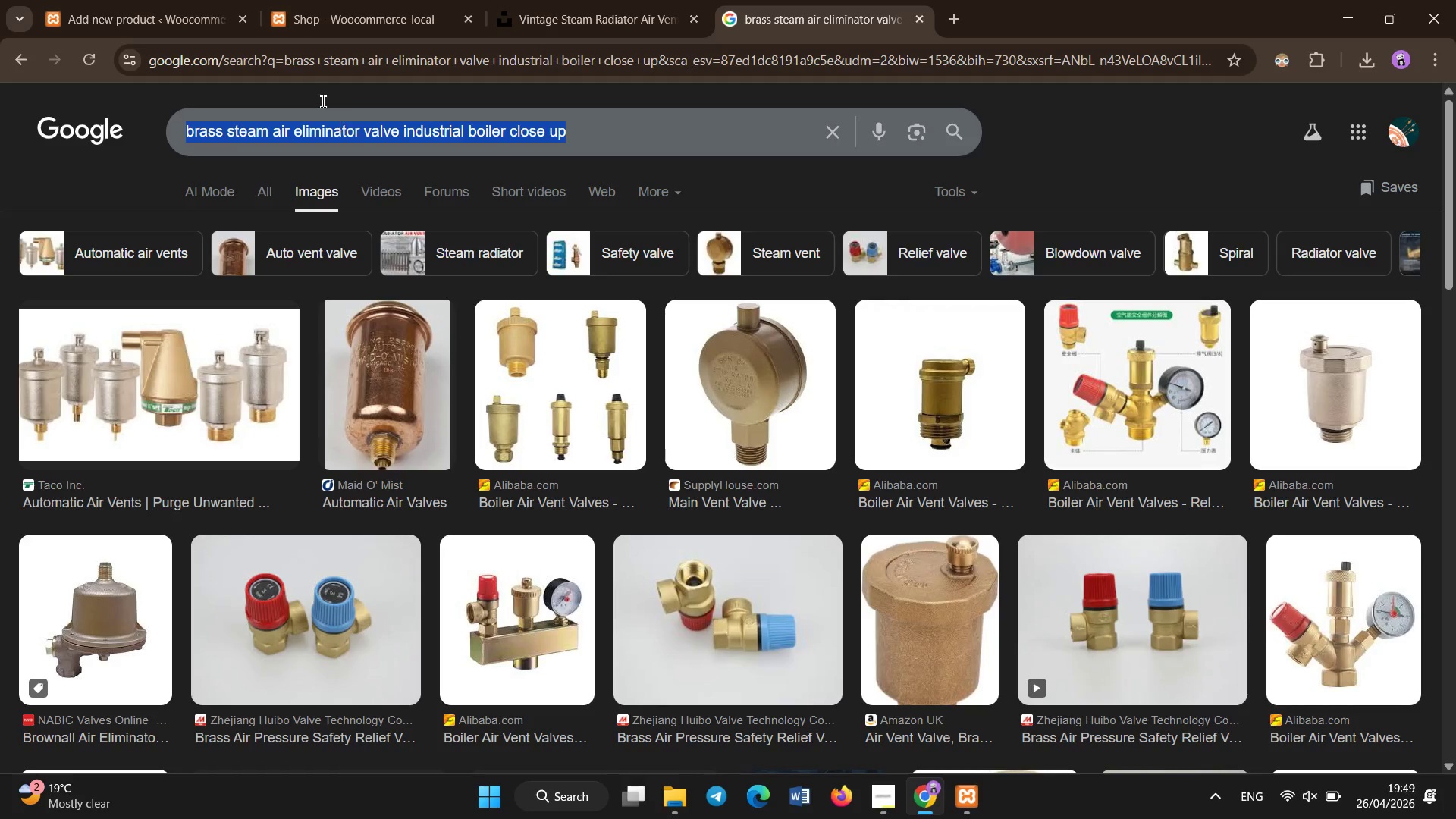 
left_click([139, 0])
 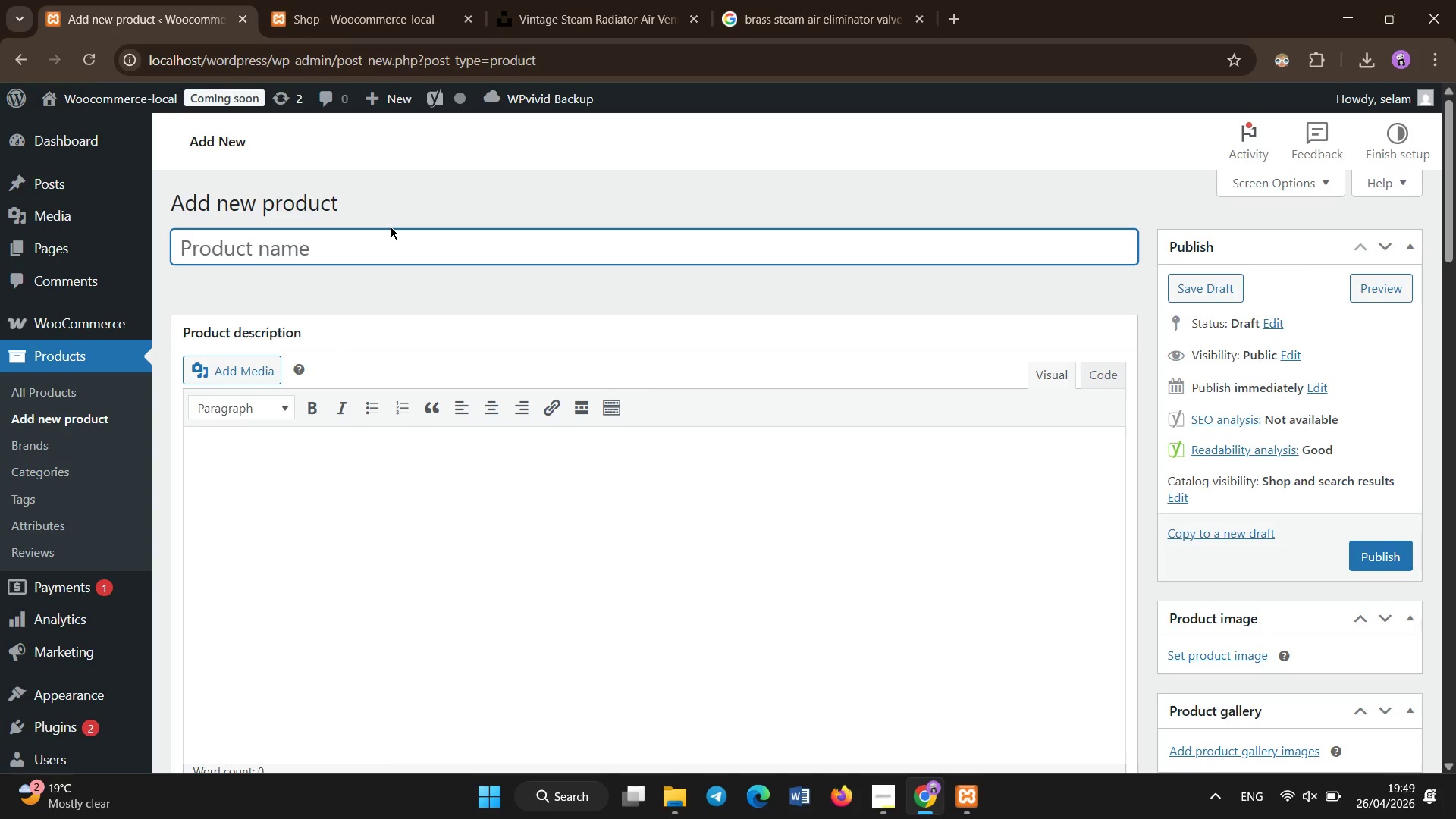 
type(Cast Iron Flange Adapter Steam Boiler Heavy Duty pi)
key(Backspace)
key(Backspace)
type(Pipe connection)
 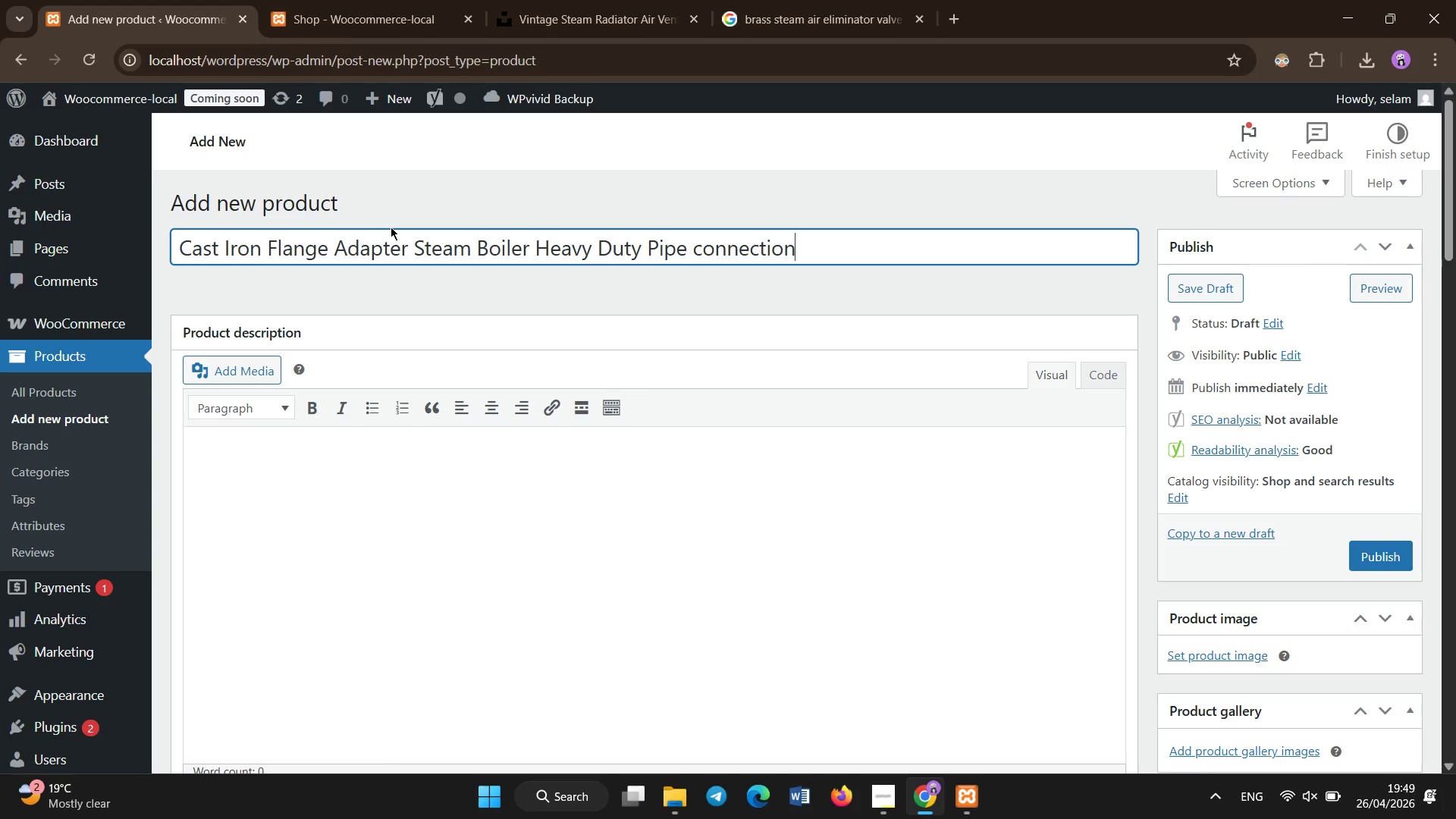 
left_click_drag(start_coordinate=[382, 516], to_coordinate=[384, 532])
 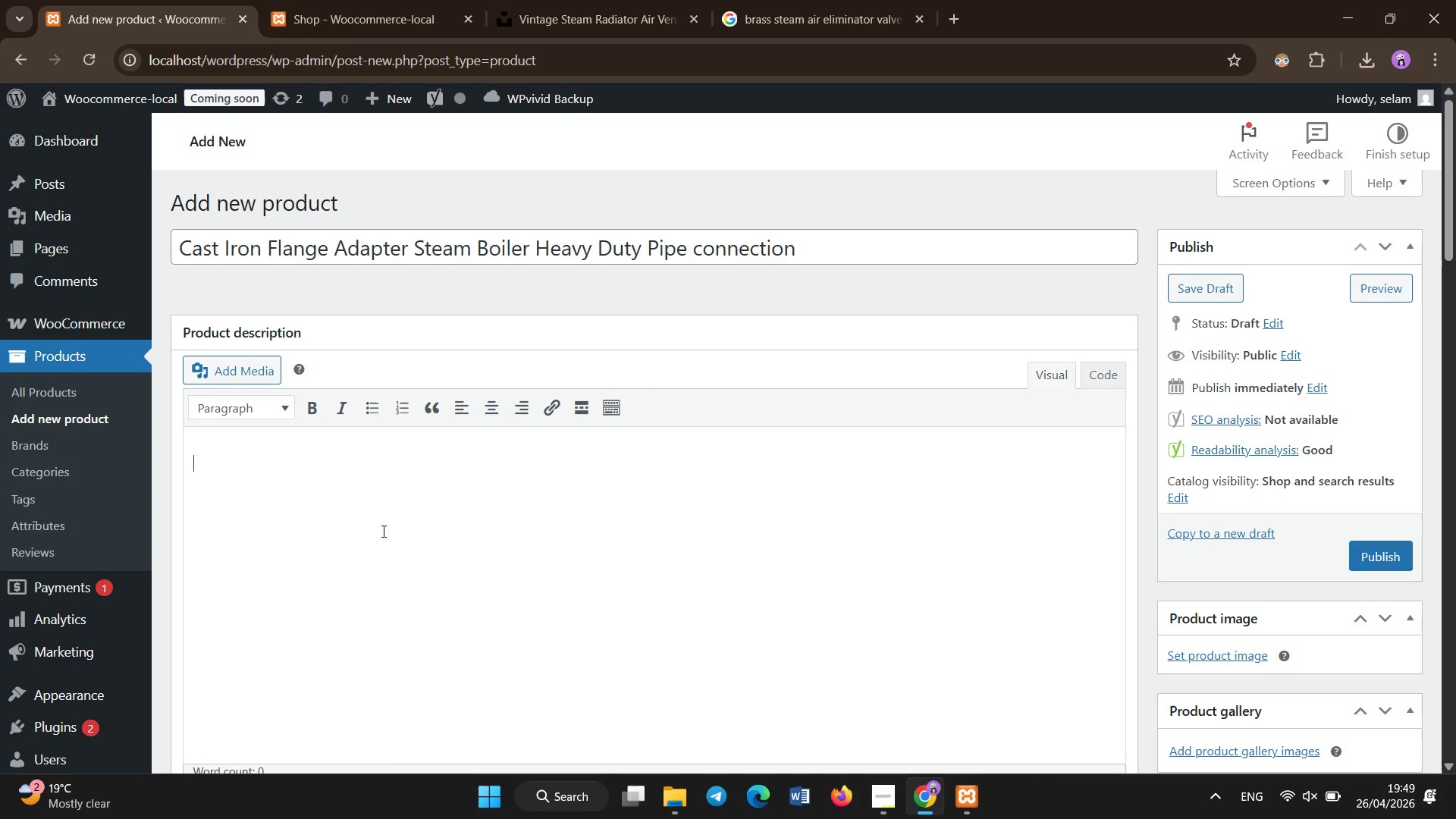 
type(Heavy-duty cast iron flange adapter designed for secure pipe connections in steam boiler systems. PROvides stable and leak )
key(Backspace)
type(-resistand)
key(Backspace)
type(t fitting for industrial HVAC installations.)
 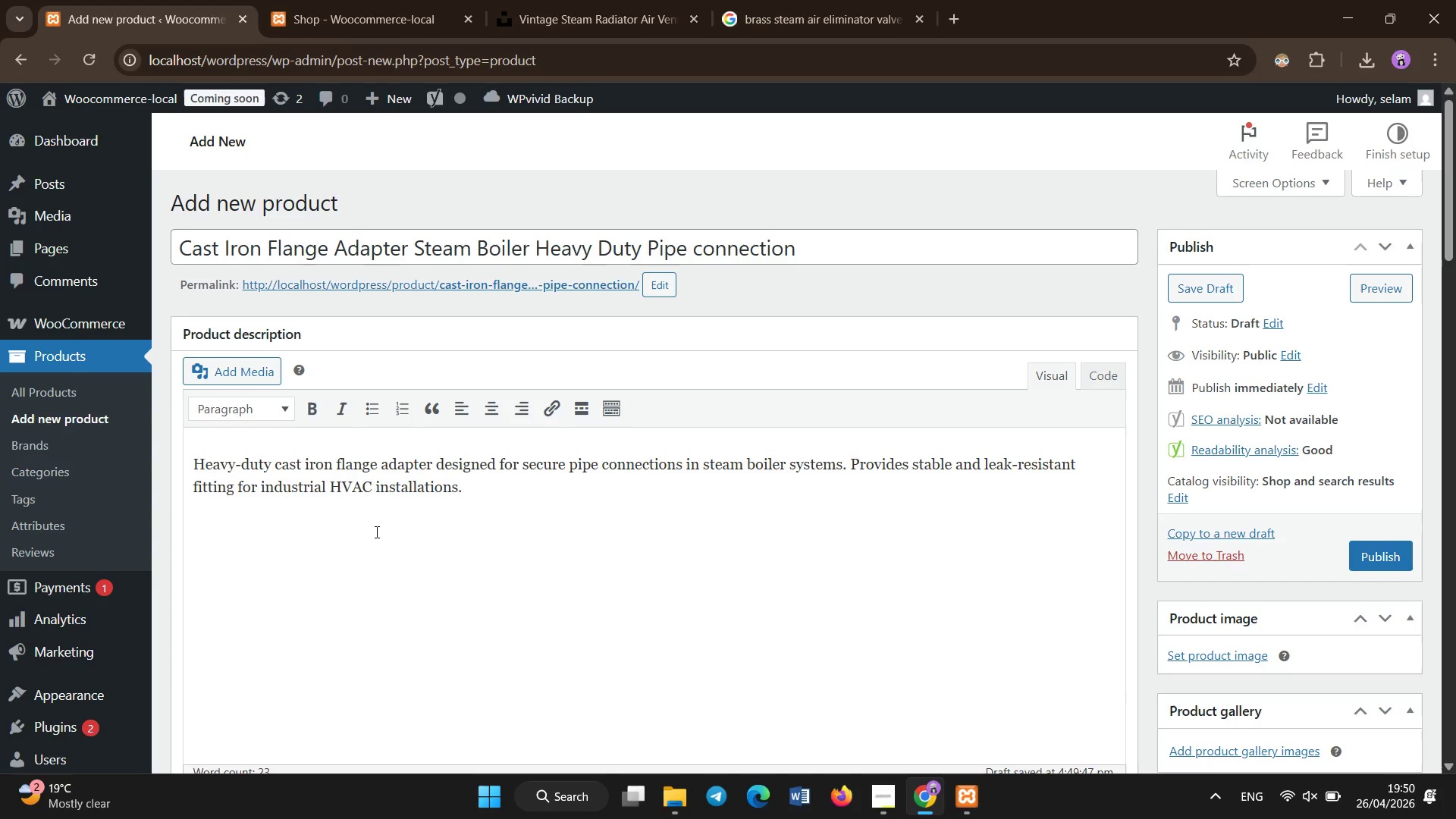 
scroll: coordinate [453, 637], scroll_direction: down, amount: 22.0
 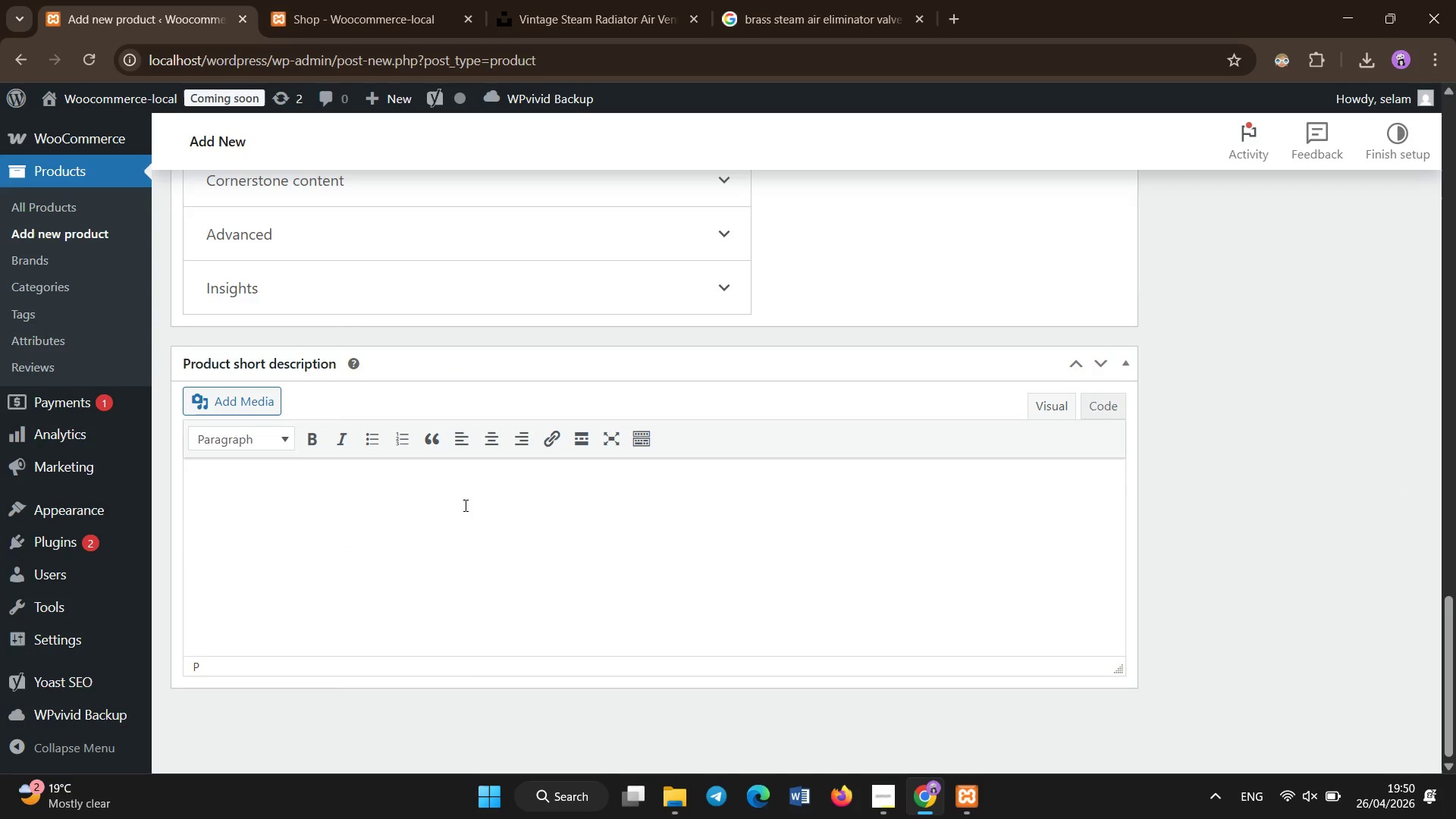 
type(Cast iron flange adapter for steam boilers. Industrial pipe connection HVAC fitting.)
 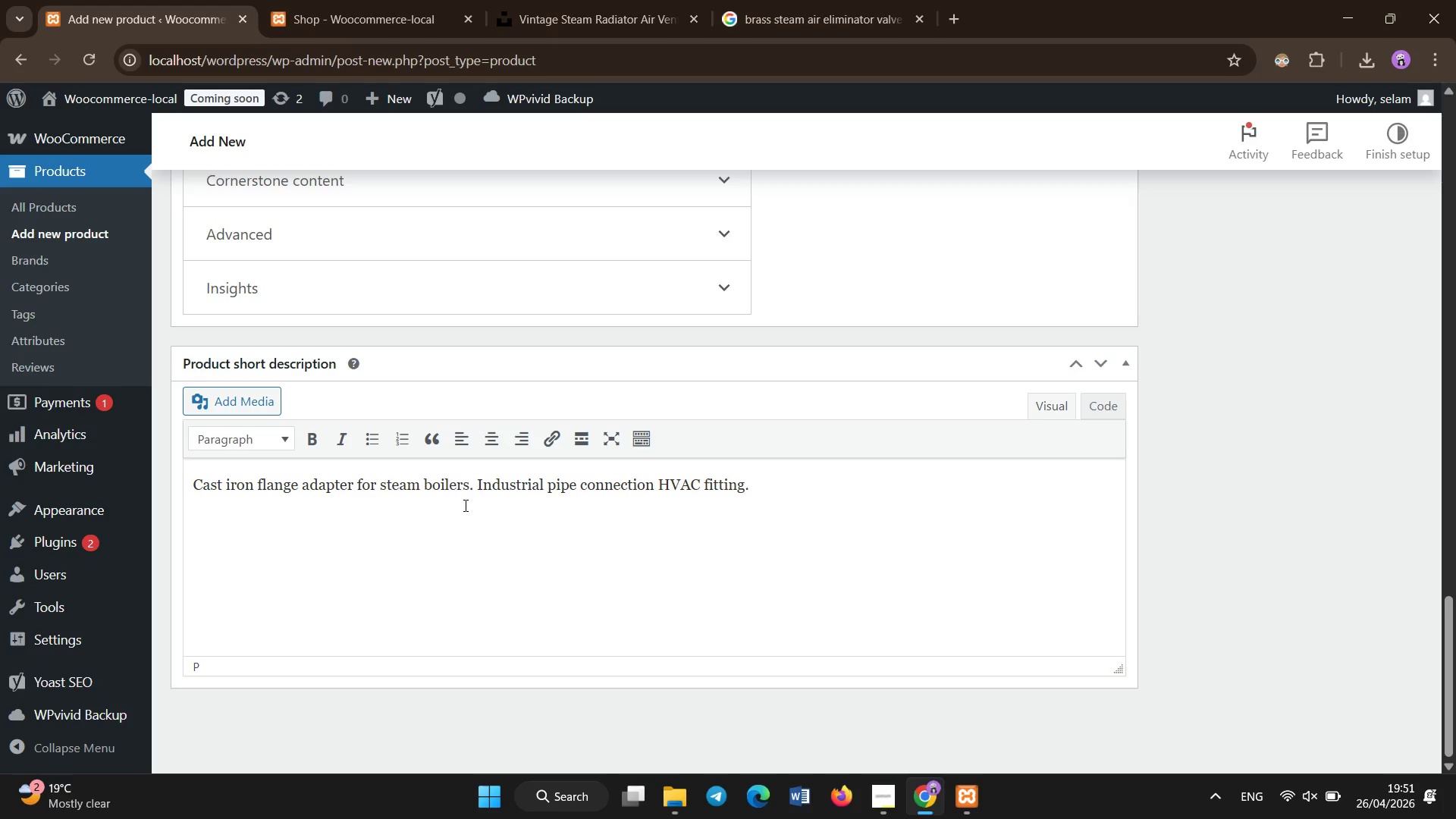 
scroll: coordinate [483, 484], scroll_direction: up, amount: 16.0
 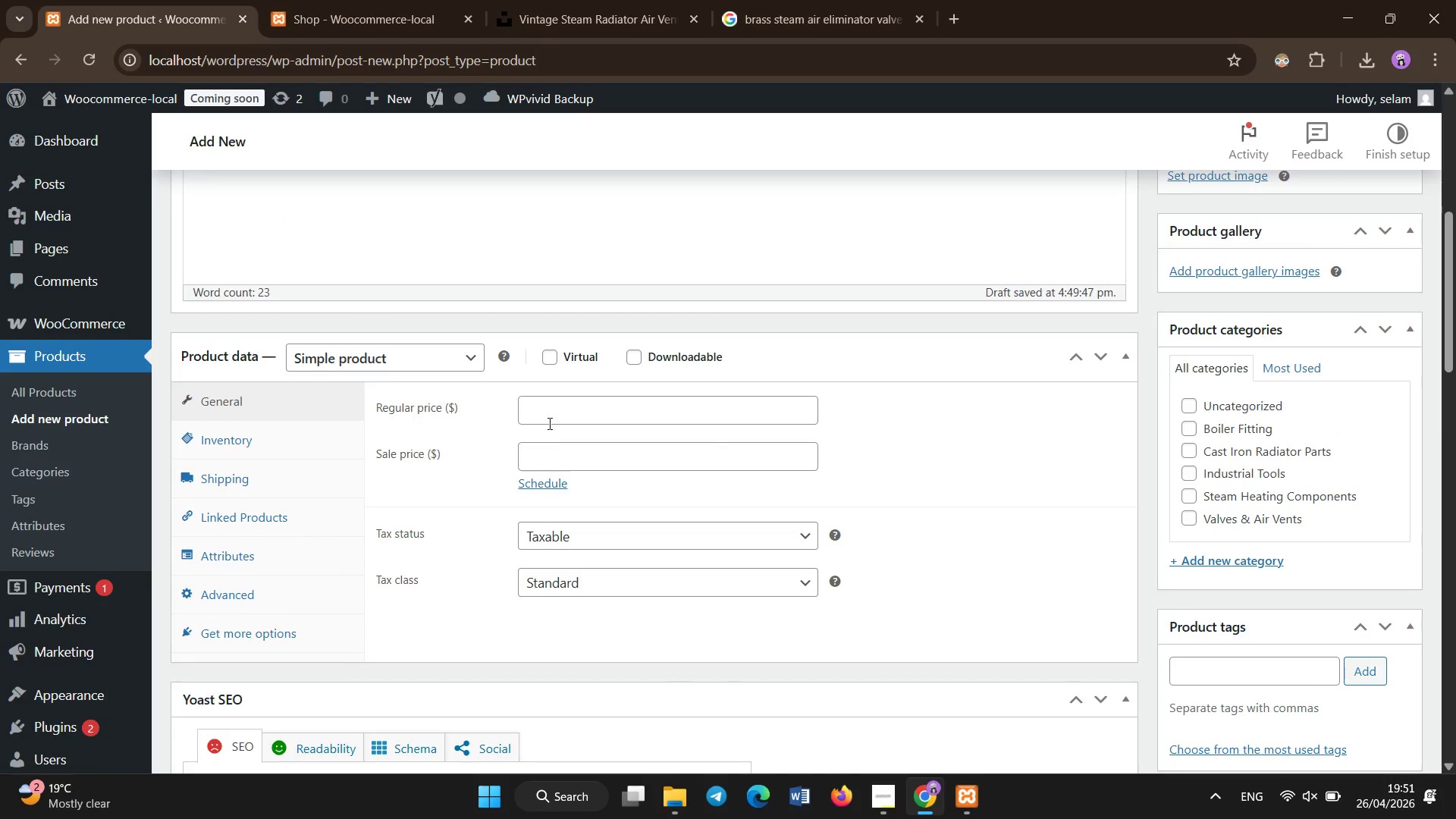 
left_click([550, 424])
 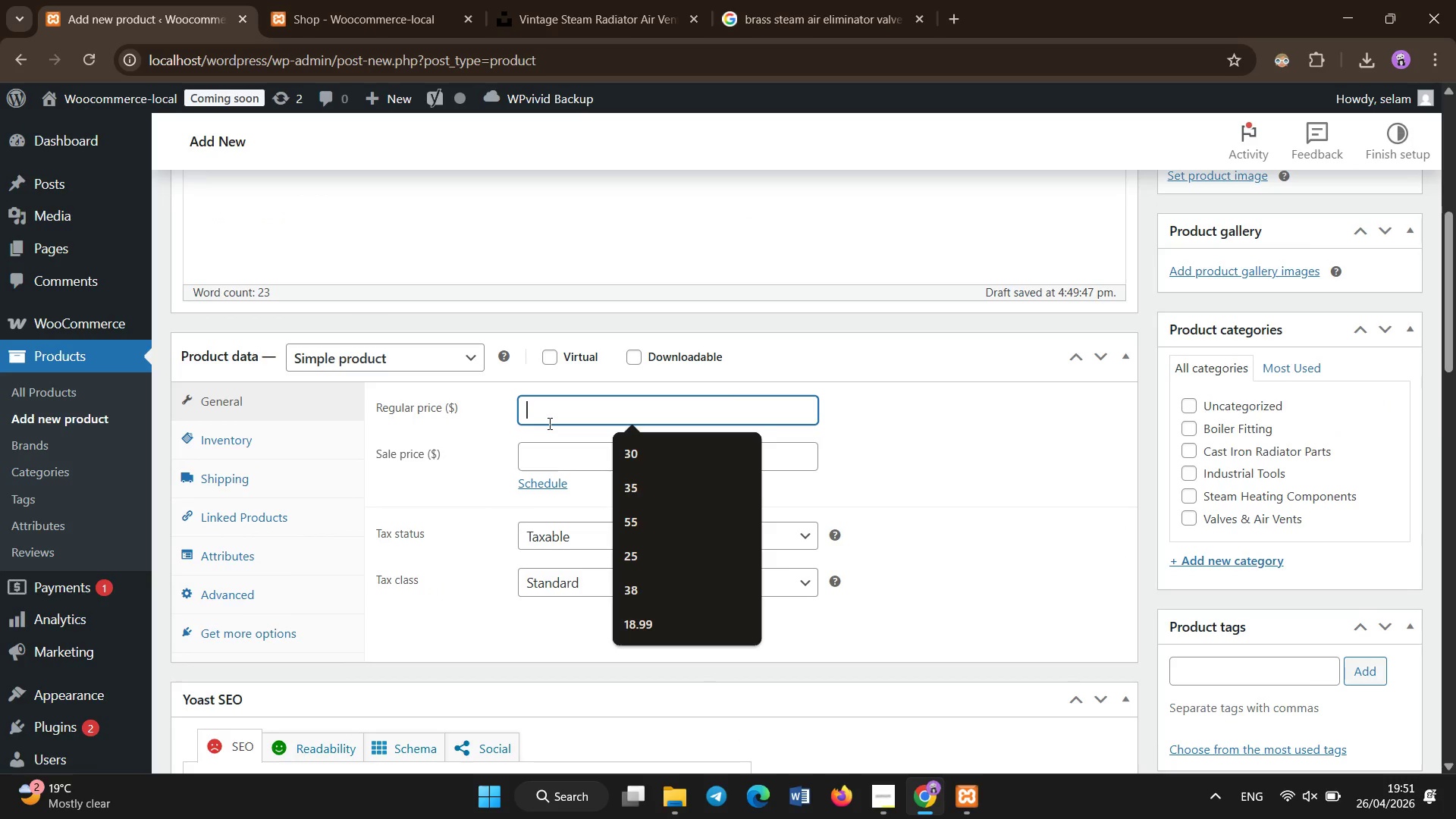 
key(1)
 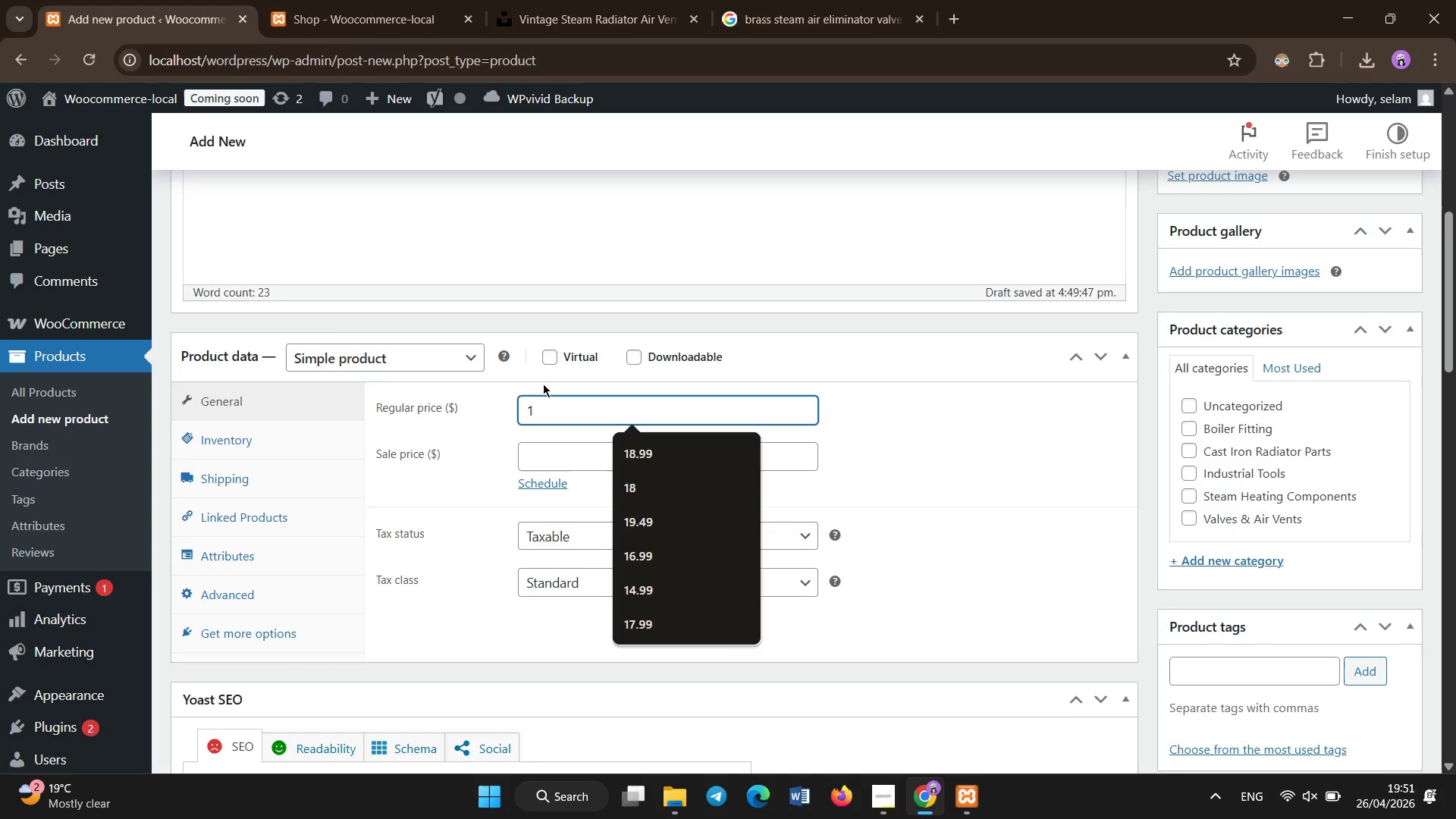 
key(Backspace)
type(21.99)
 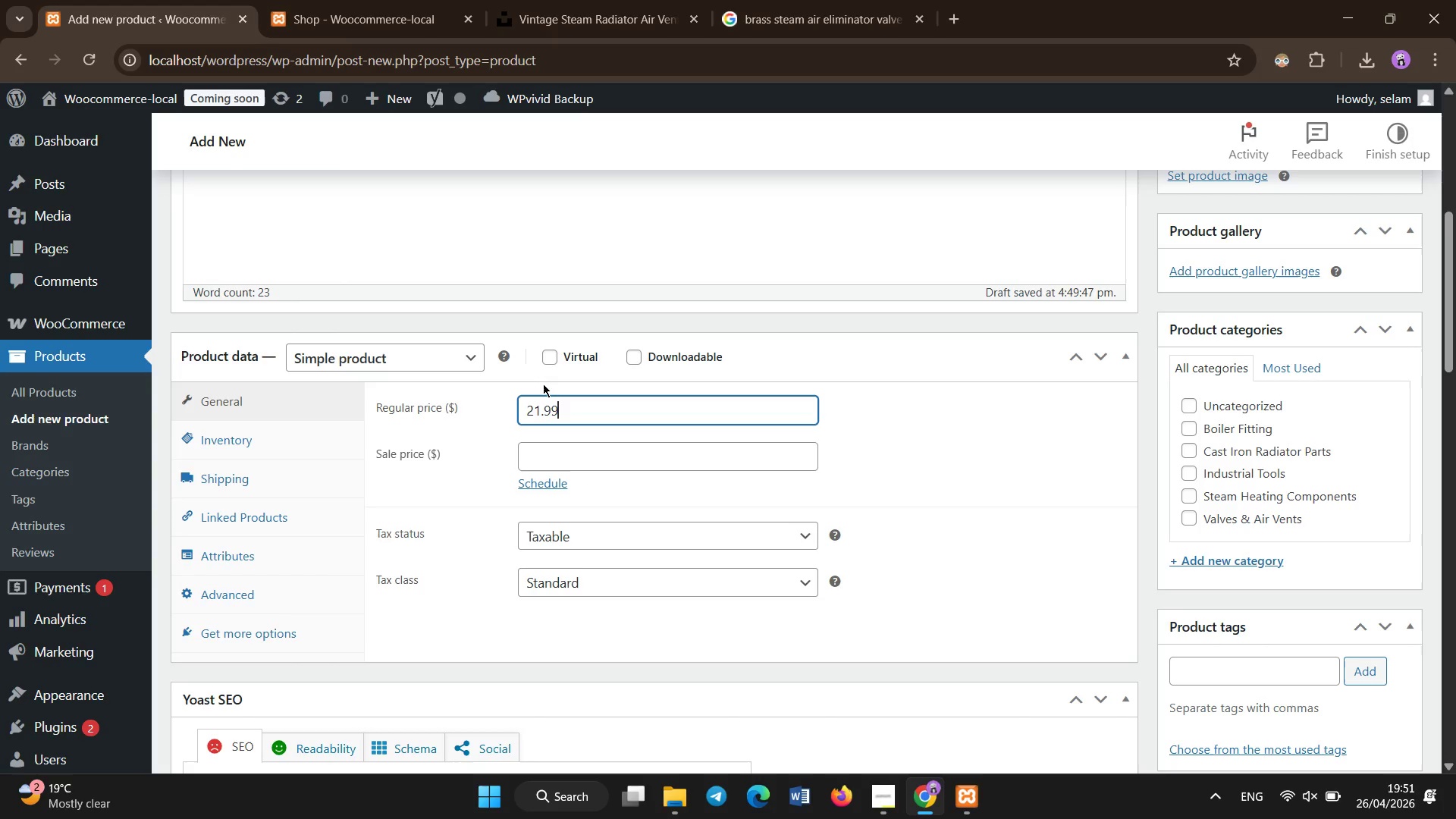 
left_click([284, 460])
 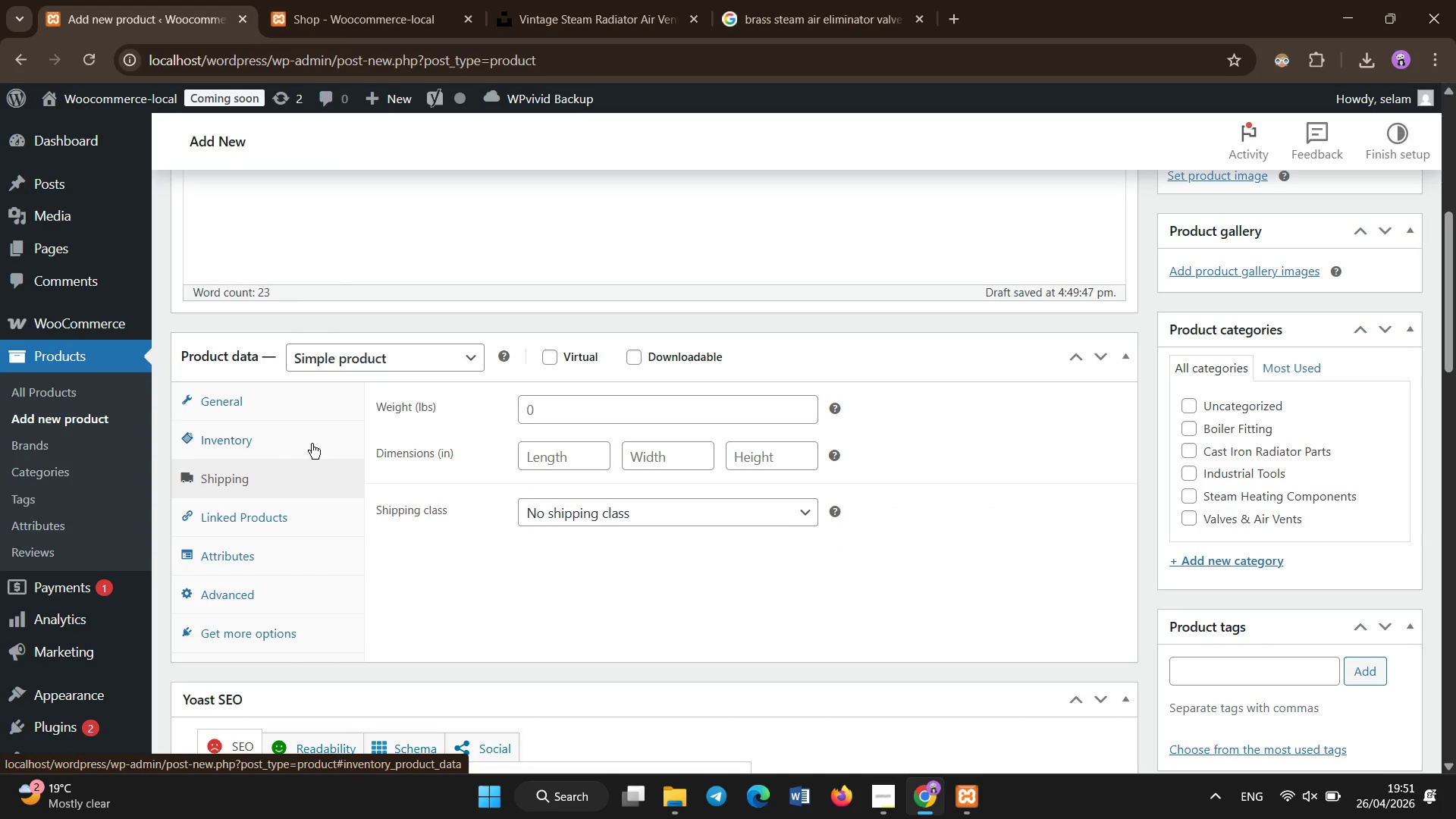 
left_click([306, 437])
 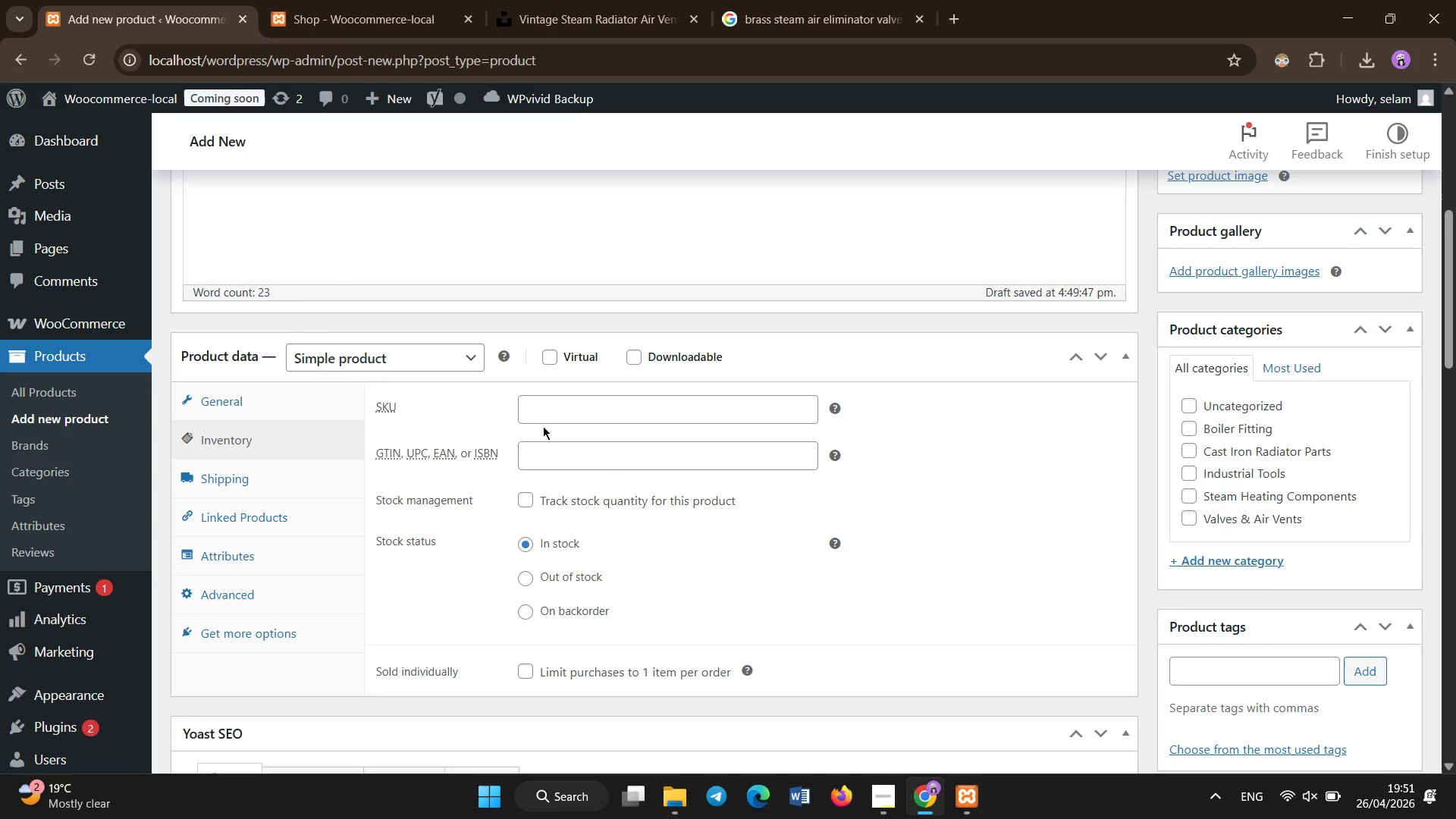 
left_click([551, 410])
 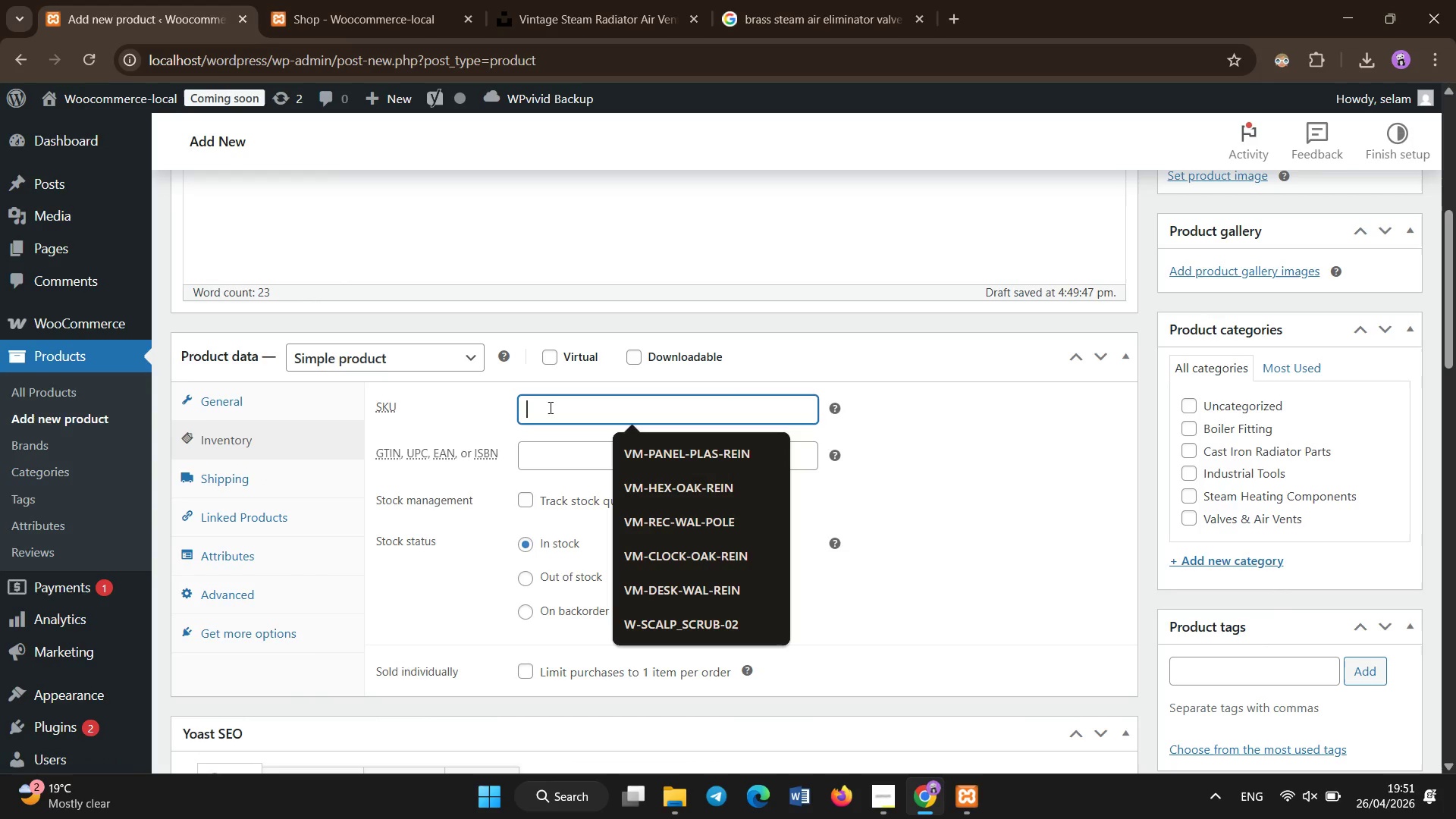 
type(ISH-CFA-1)
key(Backspace)
type(017)
 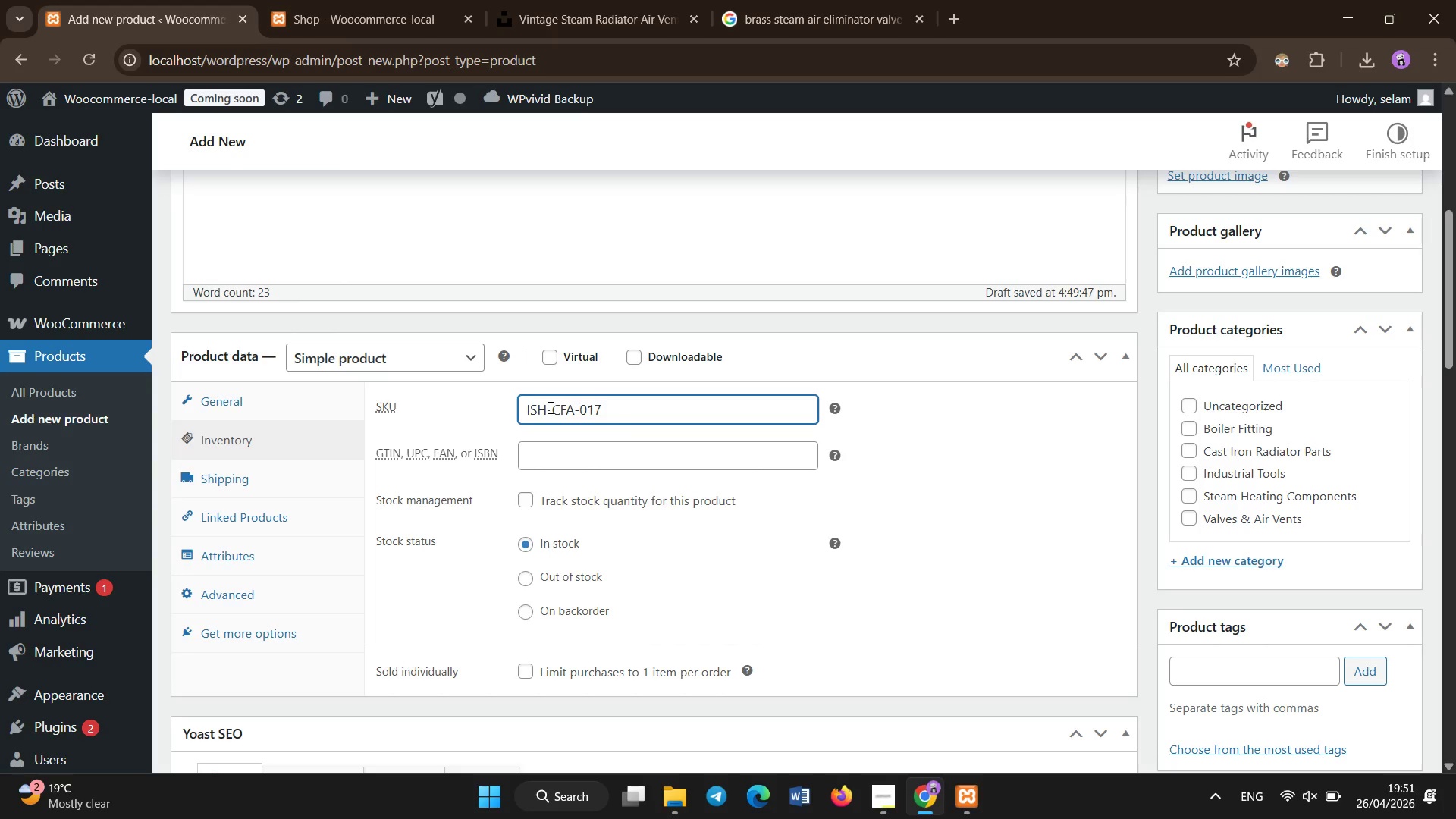 
left_click([265, 545])
 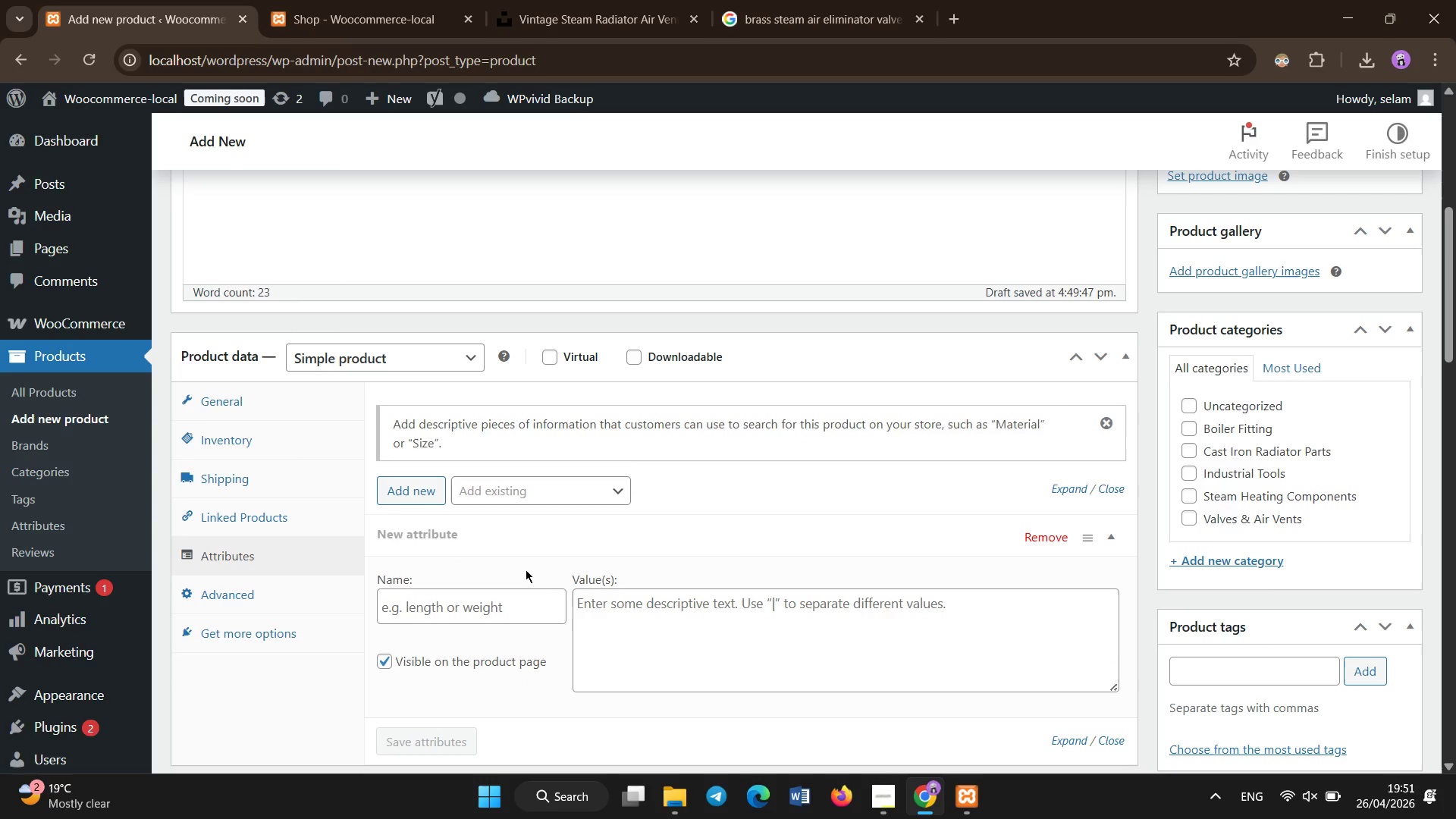 
left_click([428, 607])
 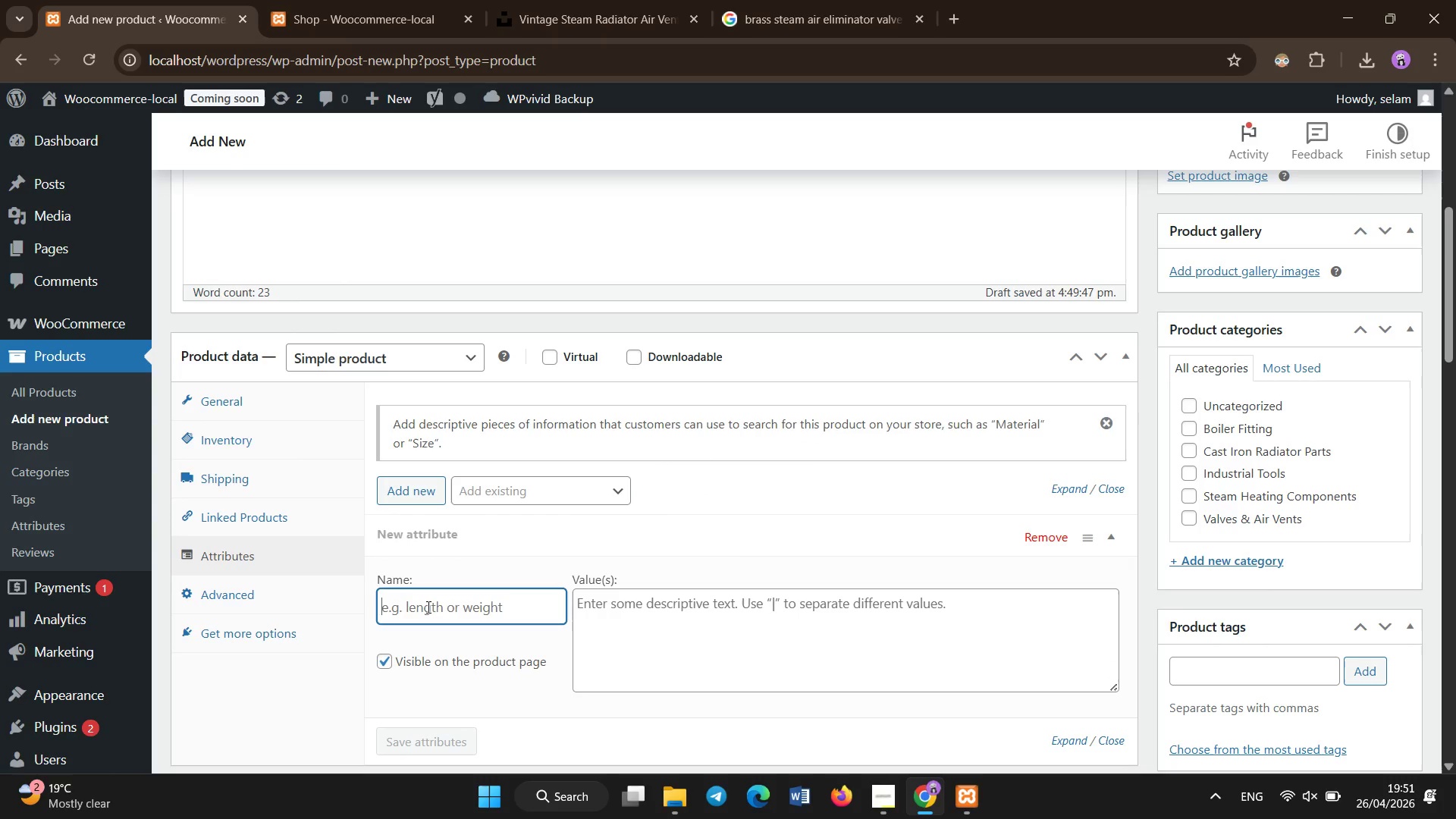 
type(Material COmposition)
 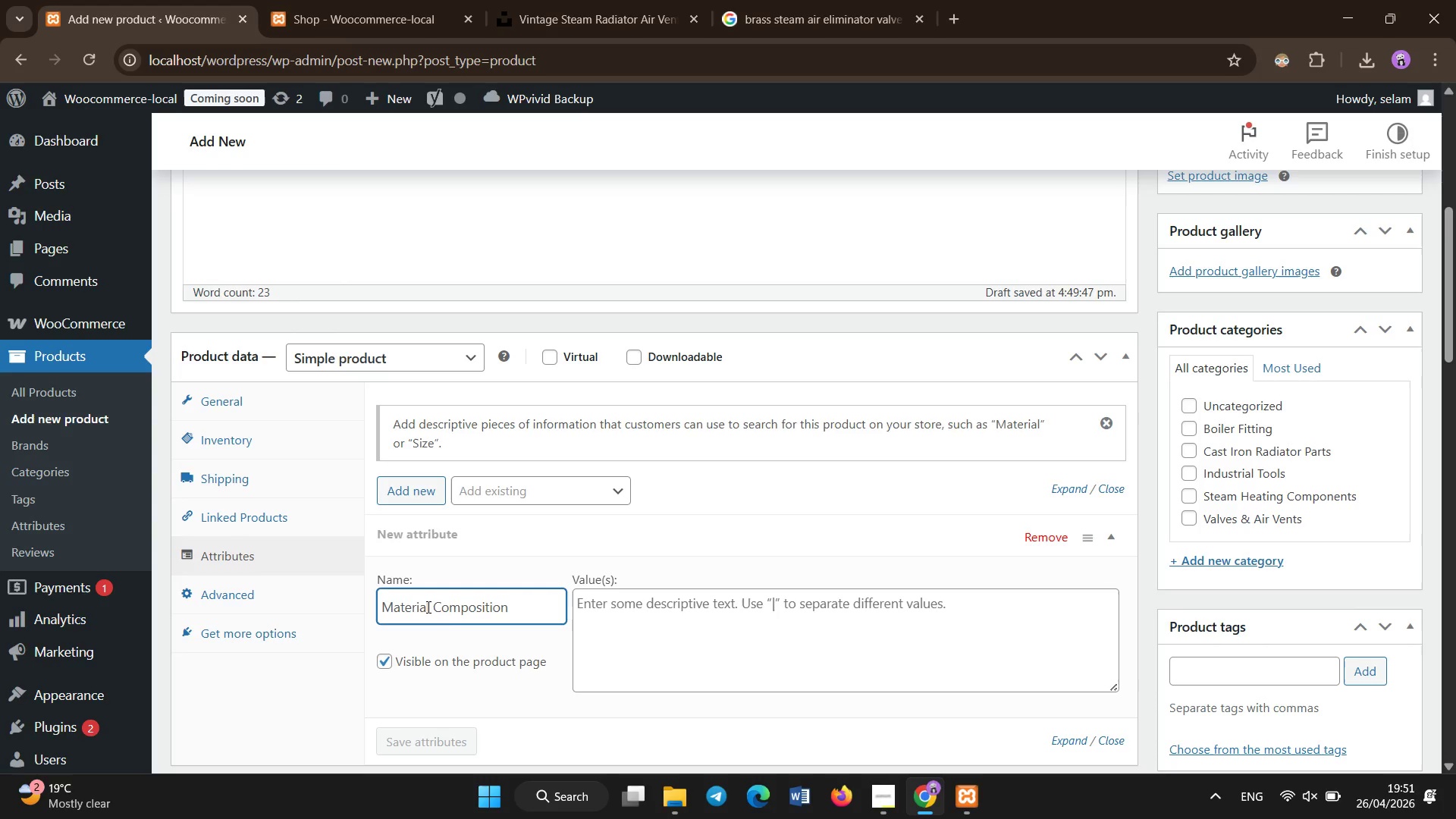 
left_click([632, 626])
 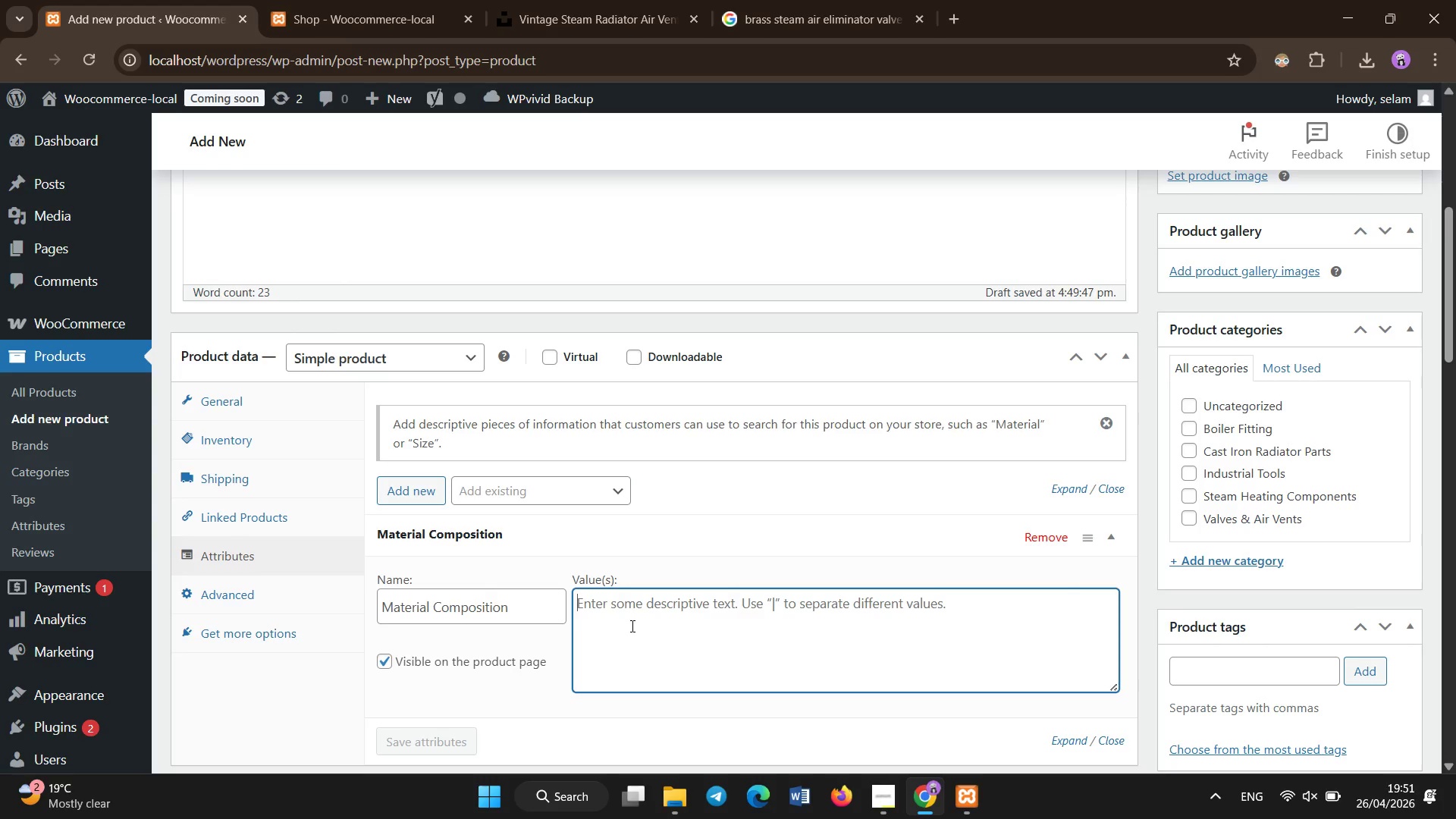 
type(Cast Iron)
 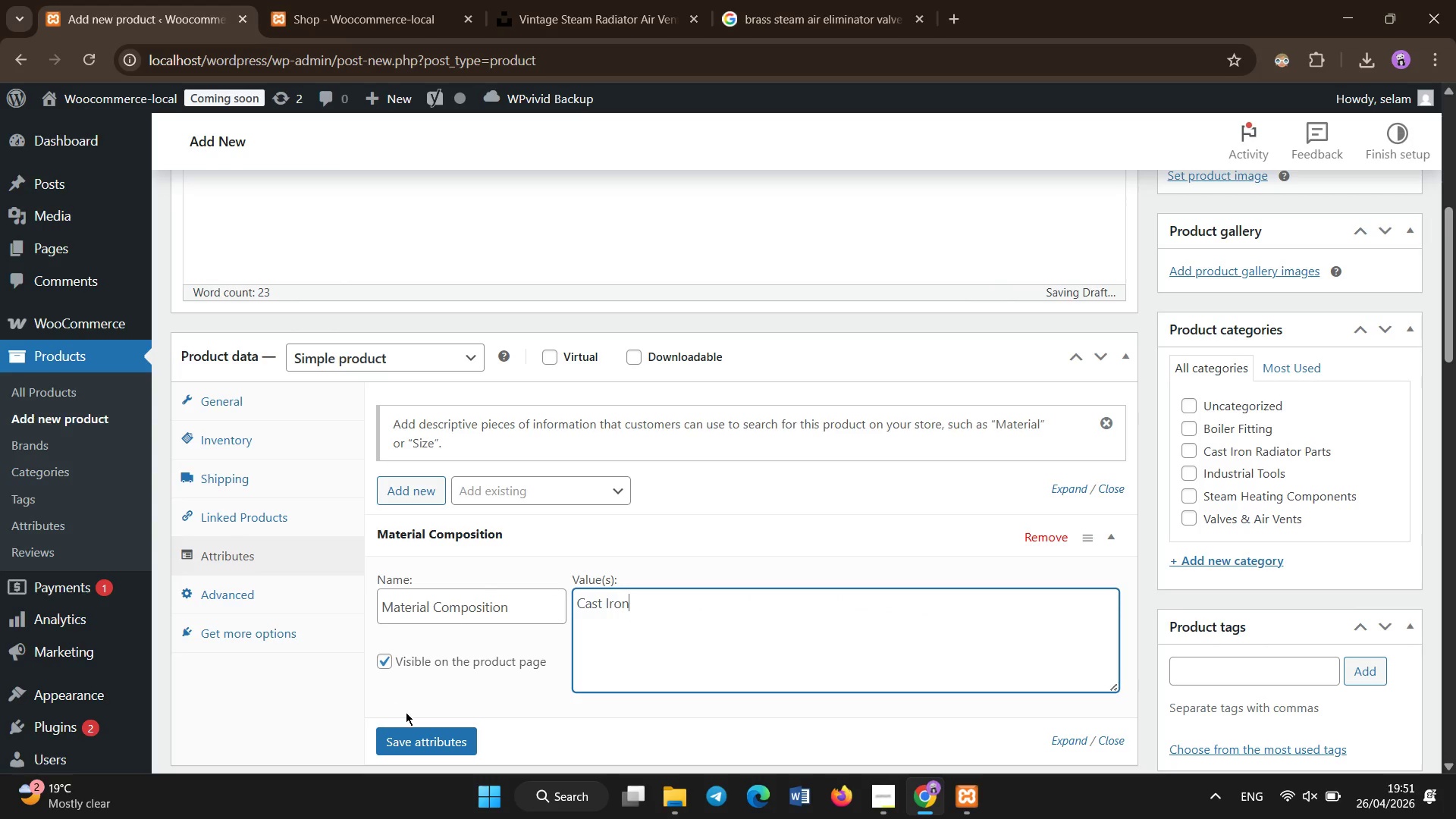 
left_click([406, 741])
 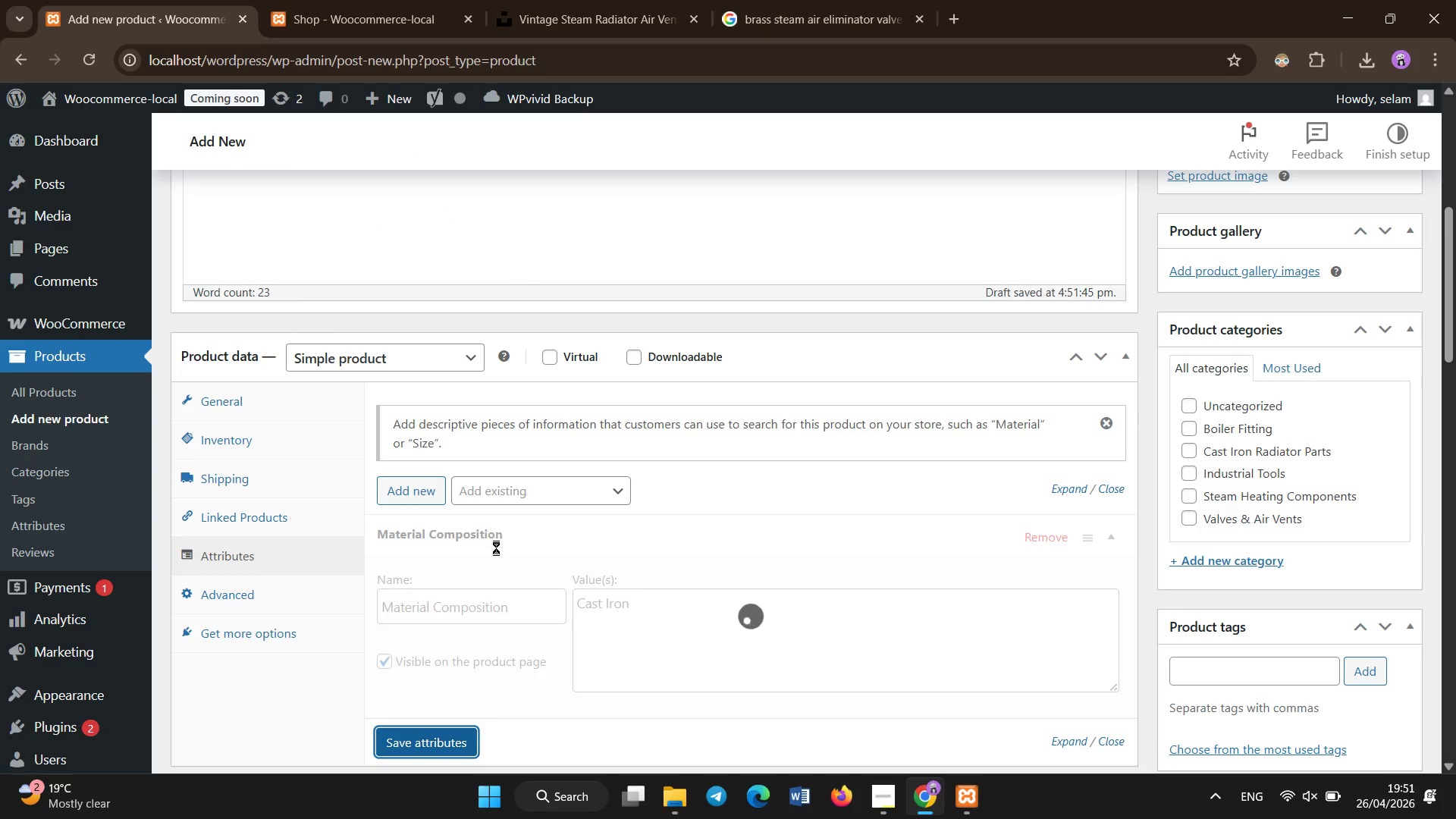 
wait(6.28)
 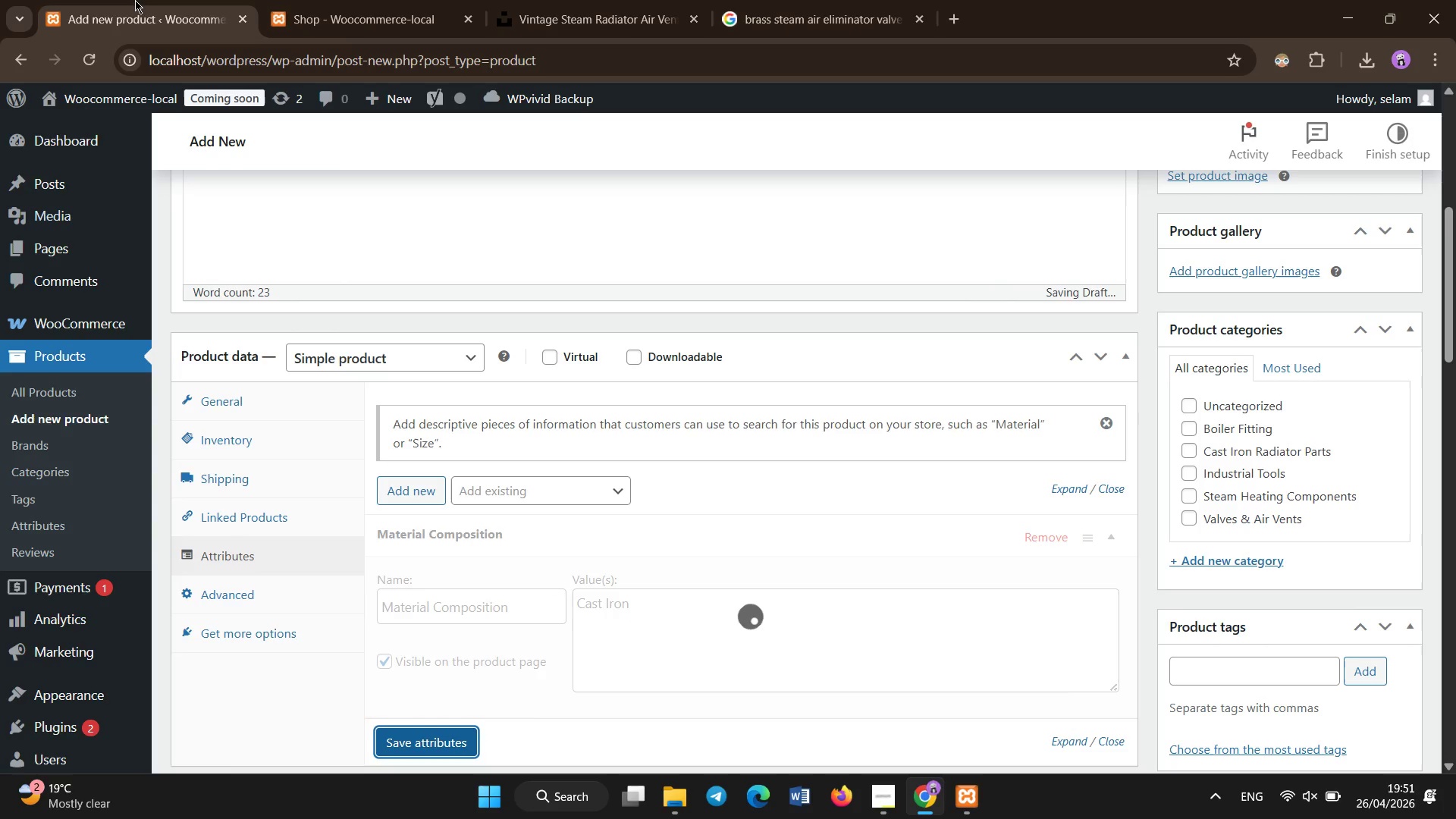 
mouse_move([450, 551])
 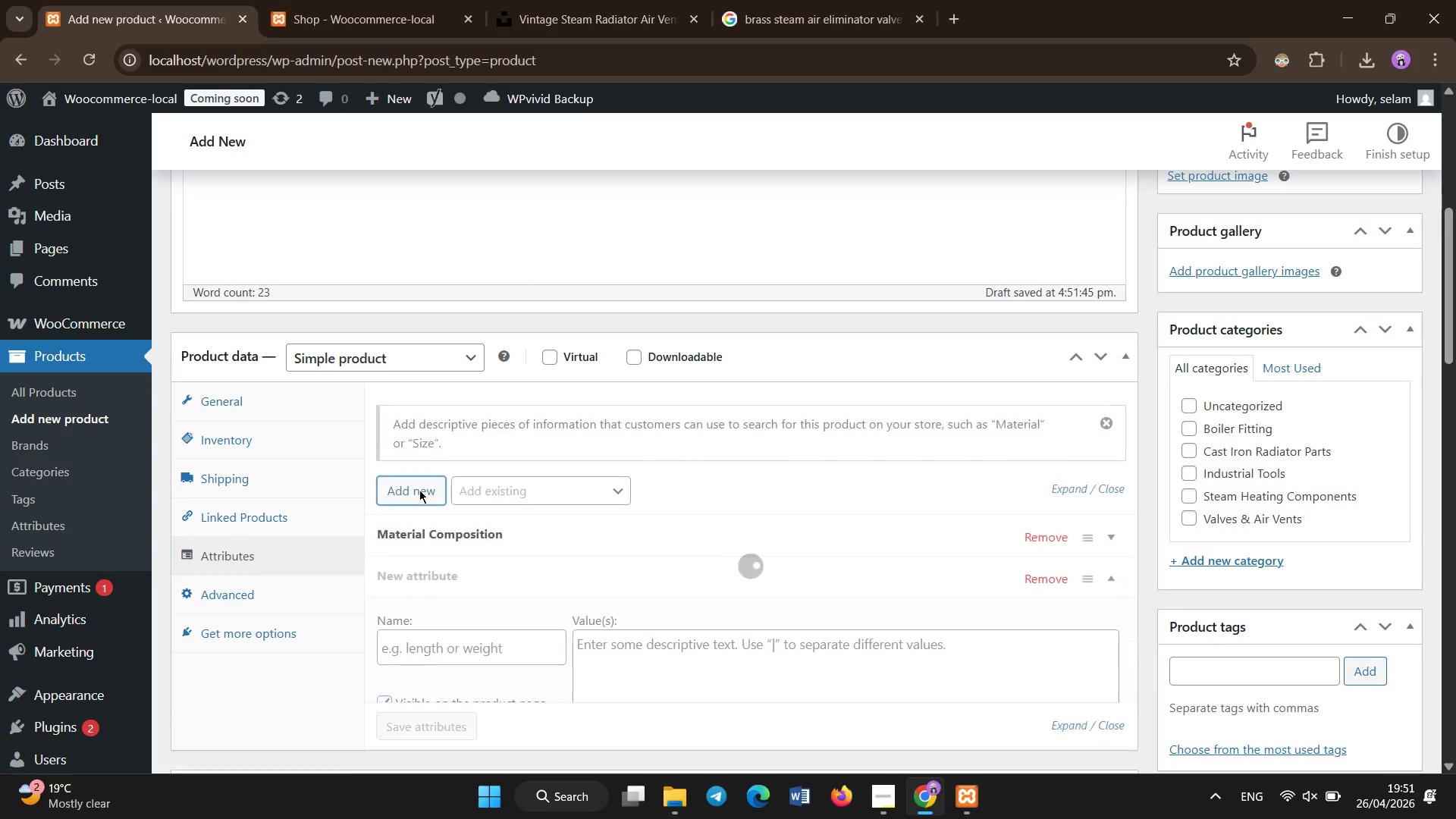 
left_click([447, 647])
 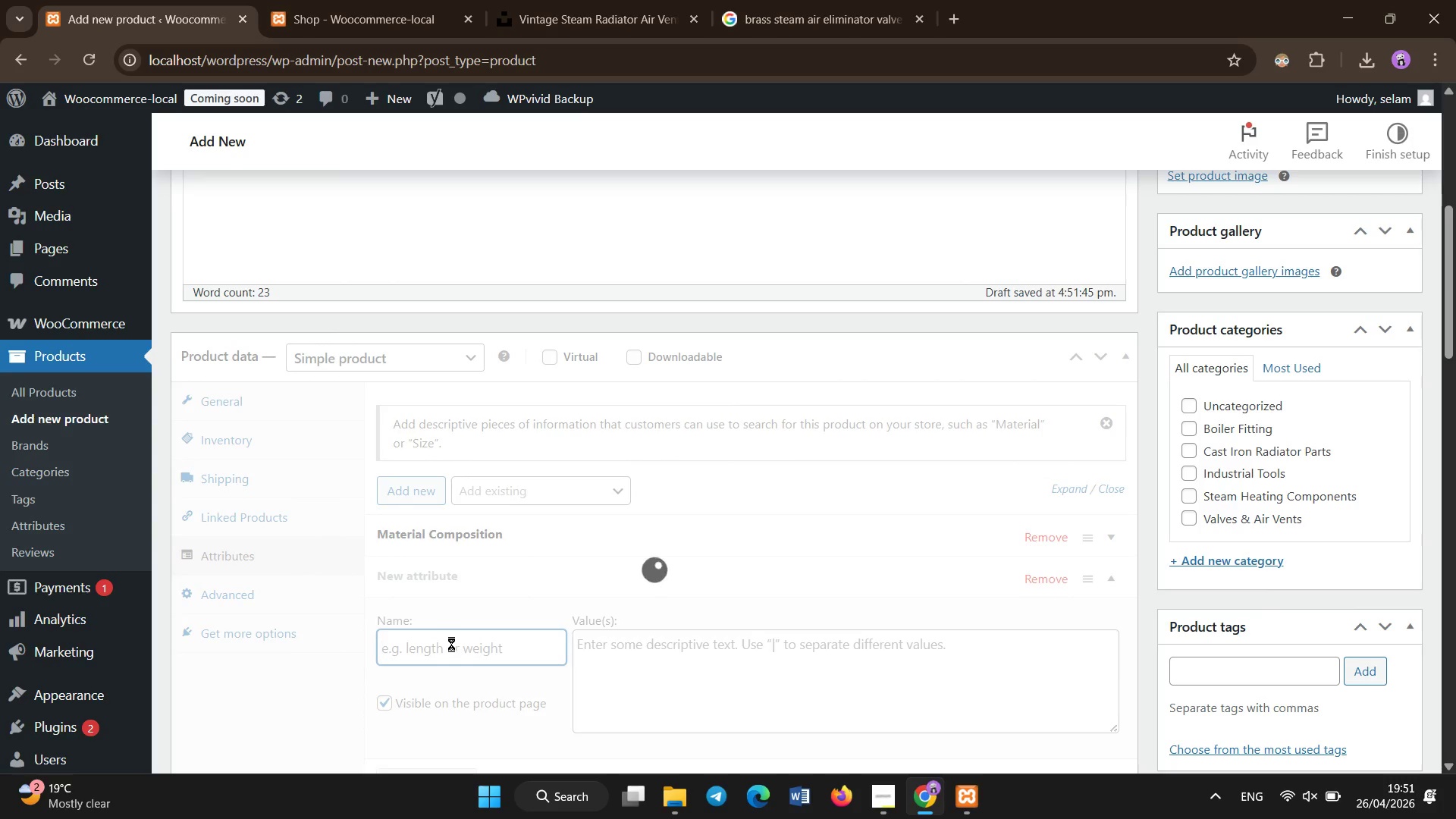 
type(PSI Rating )
 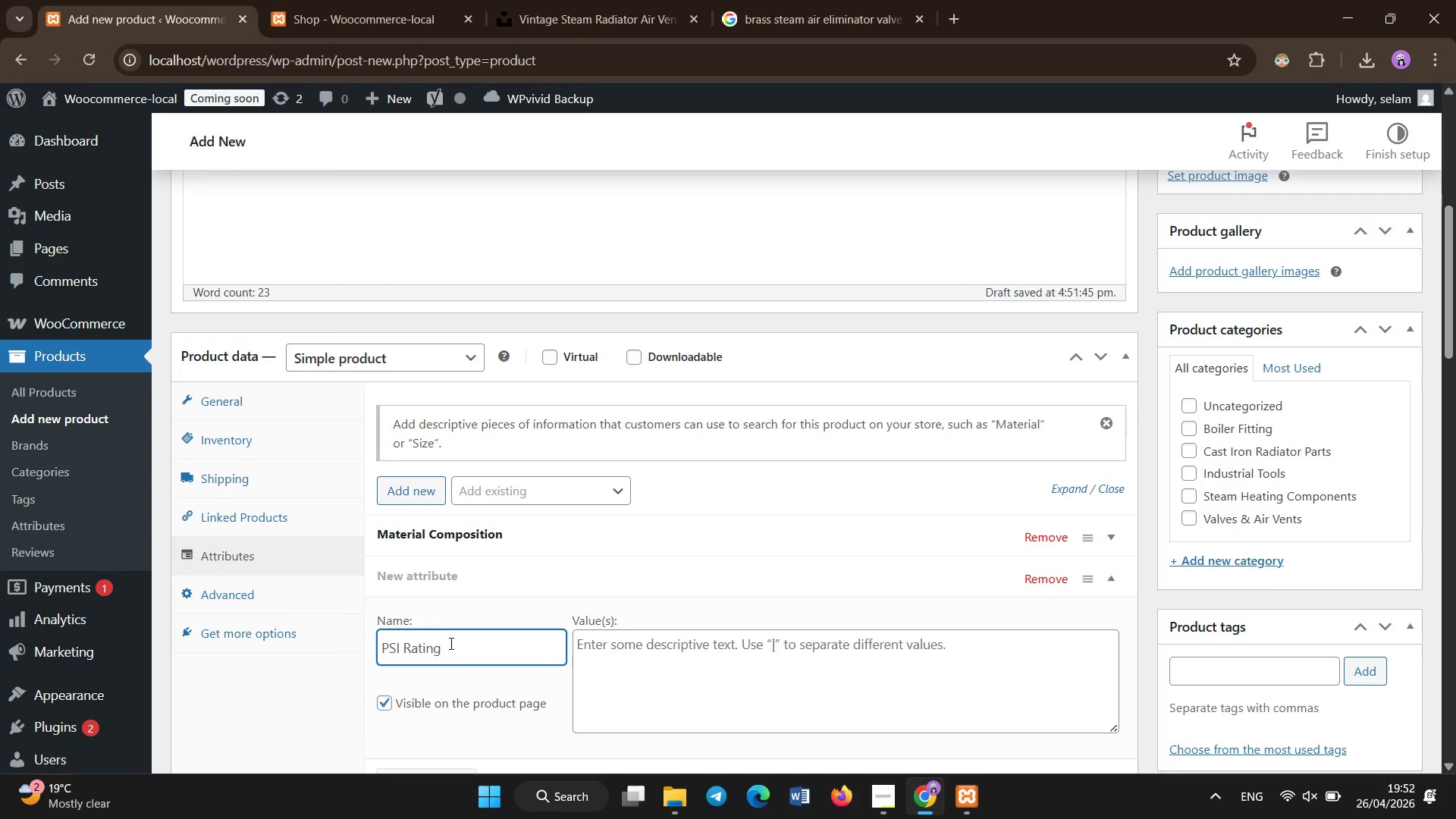 
left_click([852, 691])
 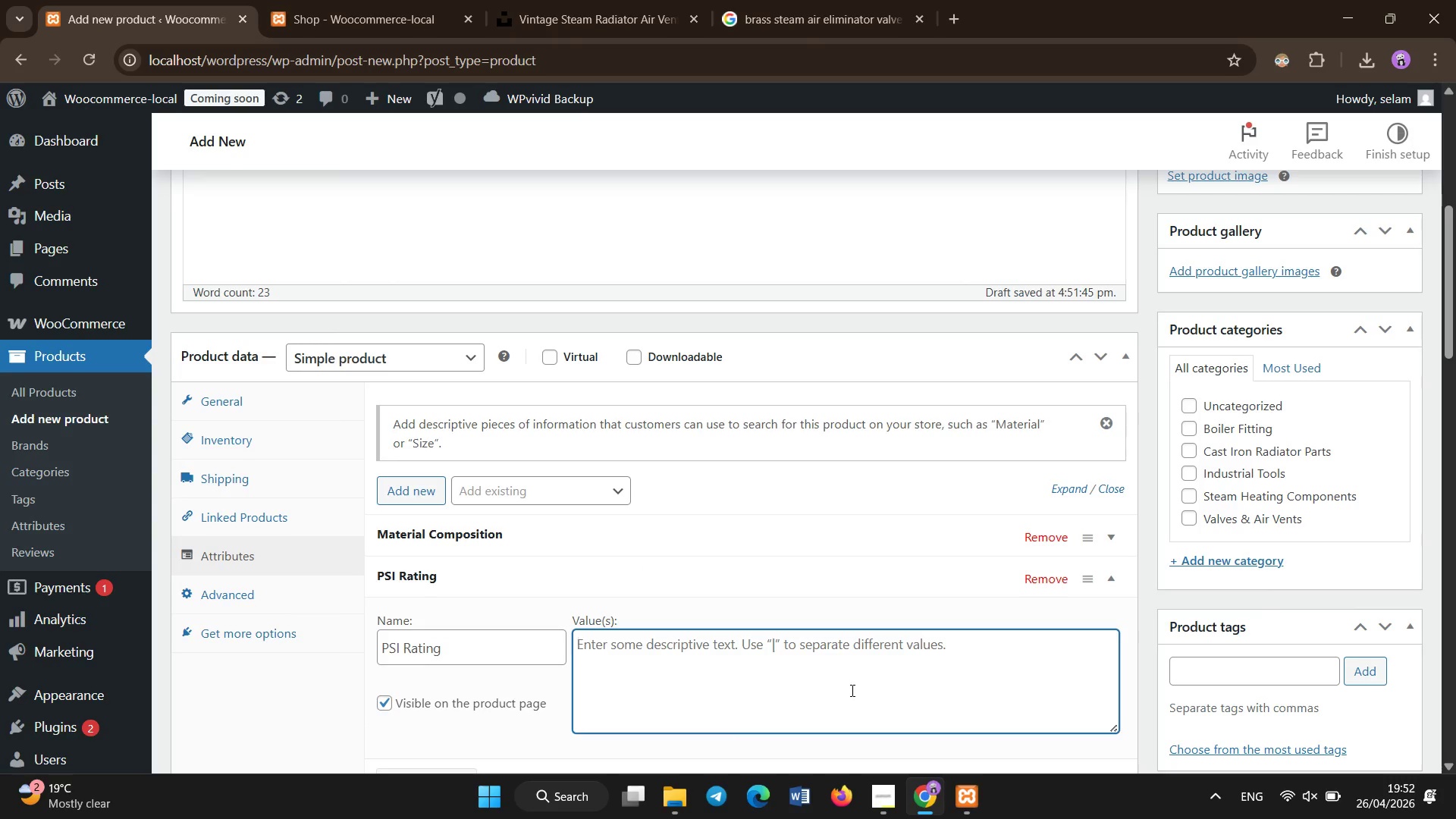 
type(150-300 PSI)
 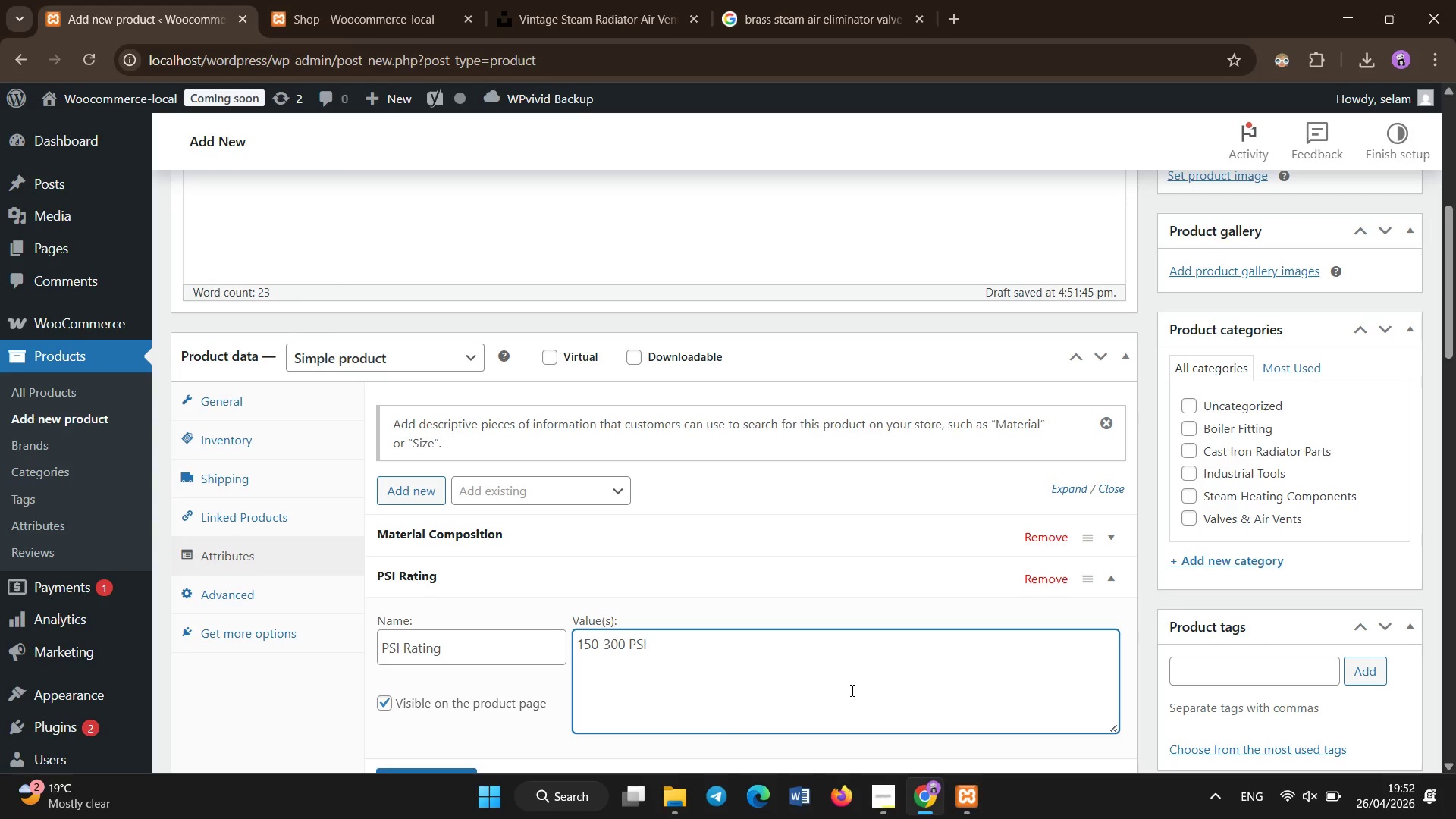 
left_click([460, 769])
 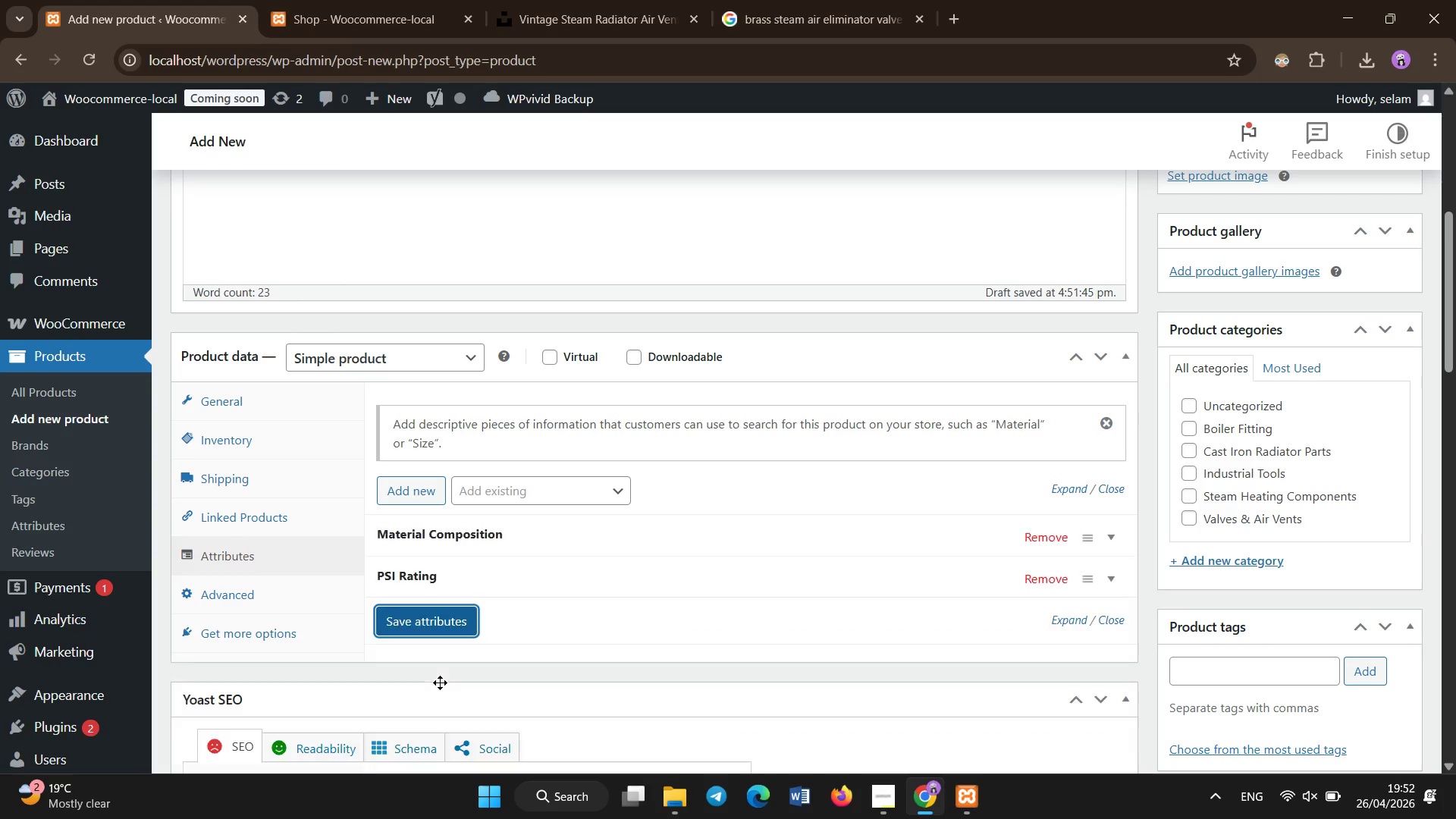 
wait(6.08)
 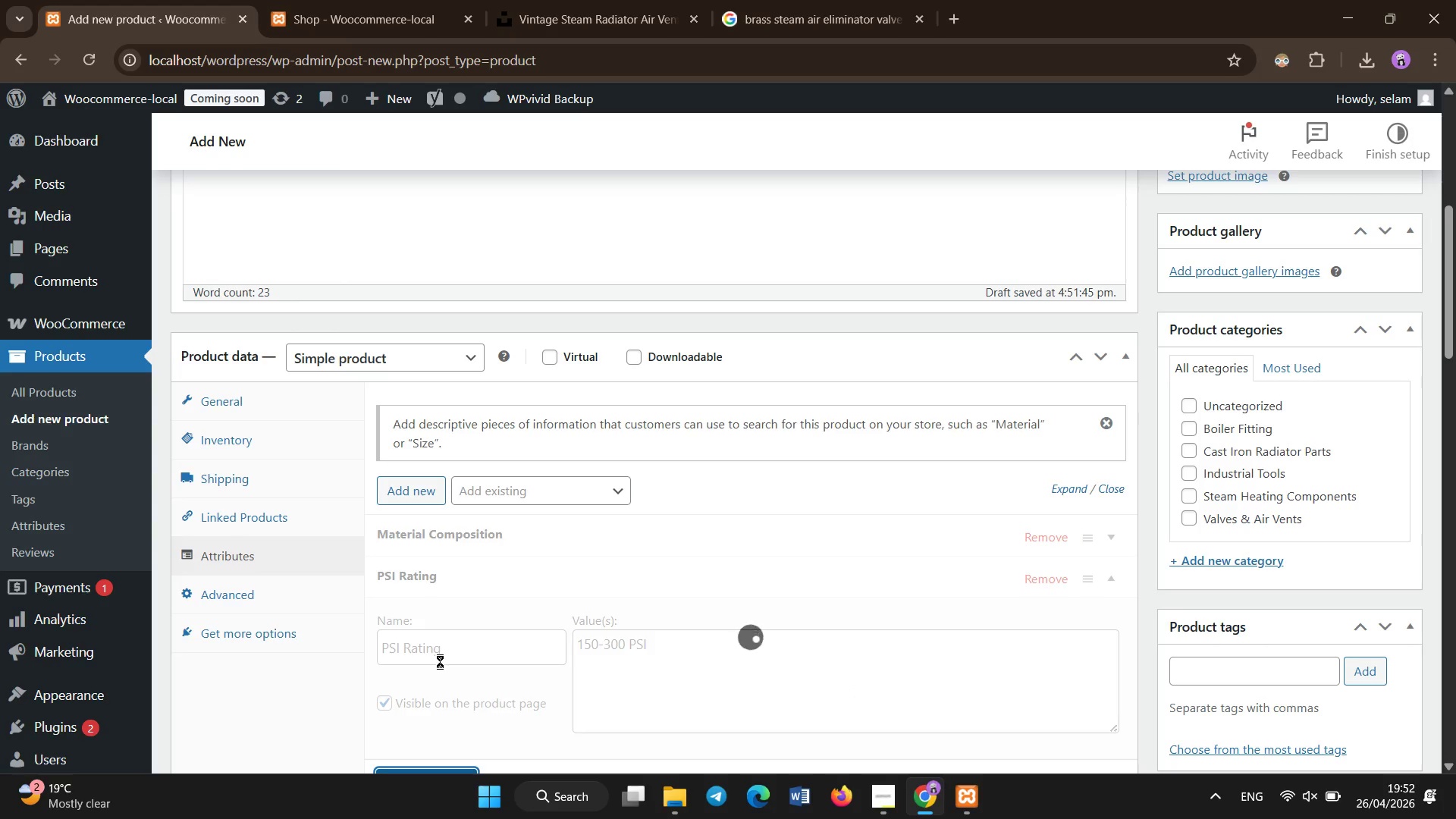 
left_click([404, 491])
 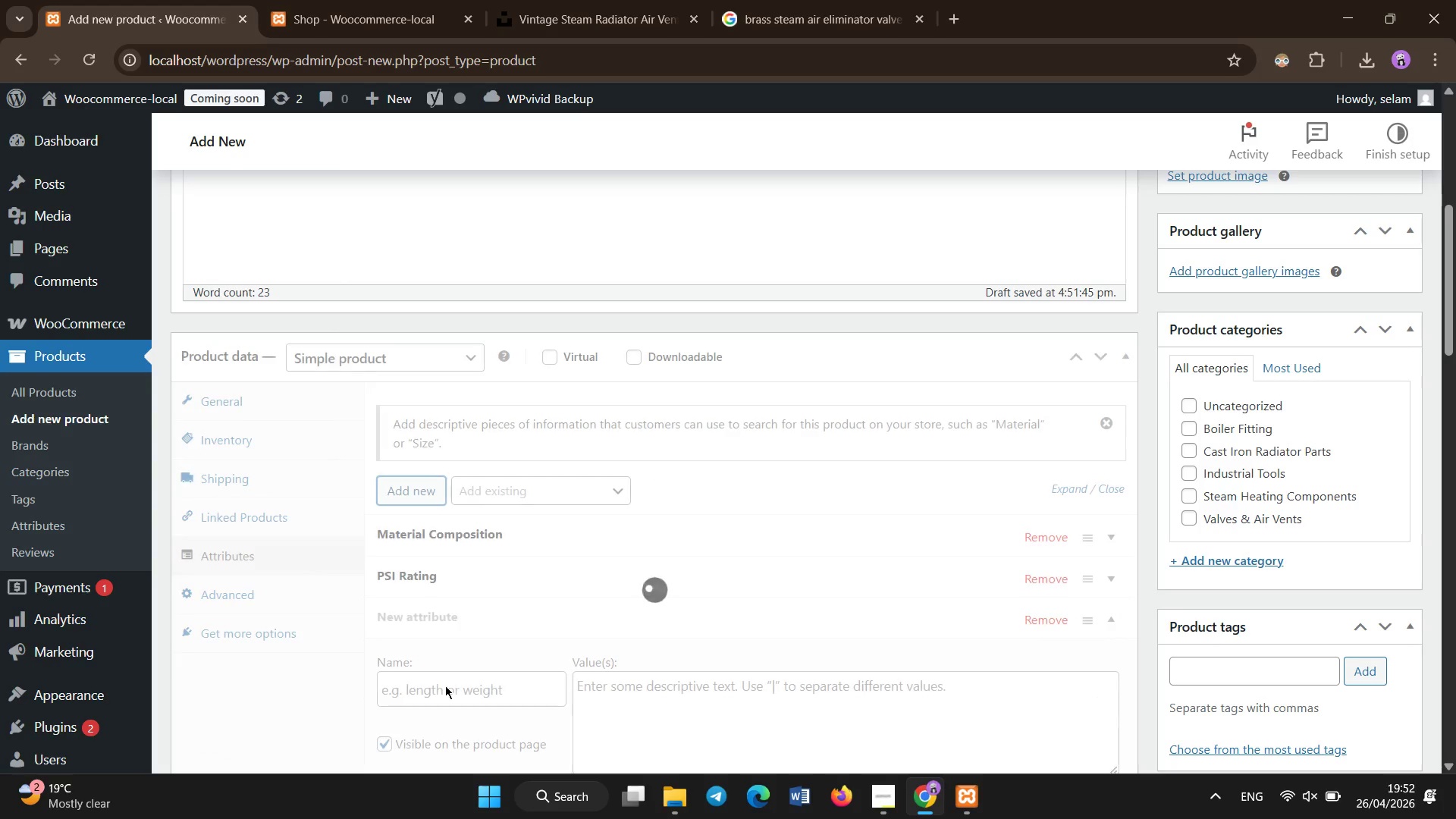 
wait(7.98)
 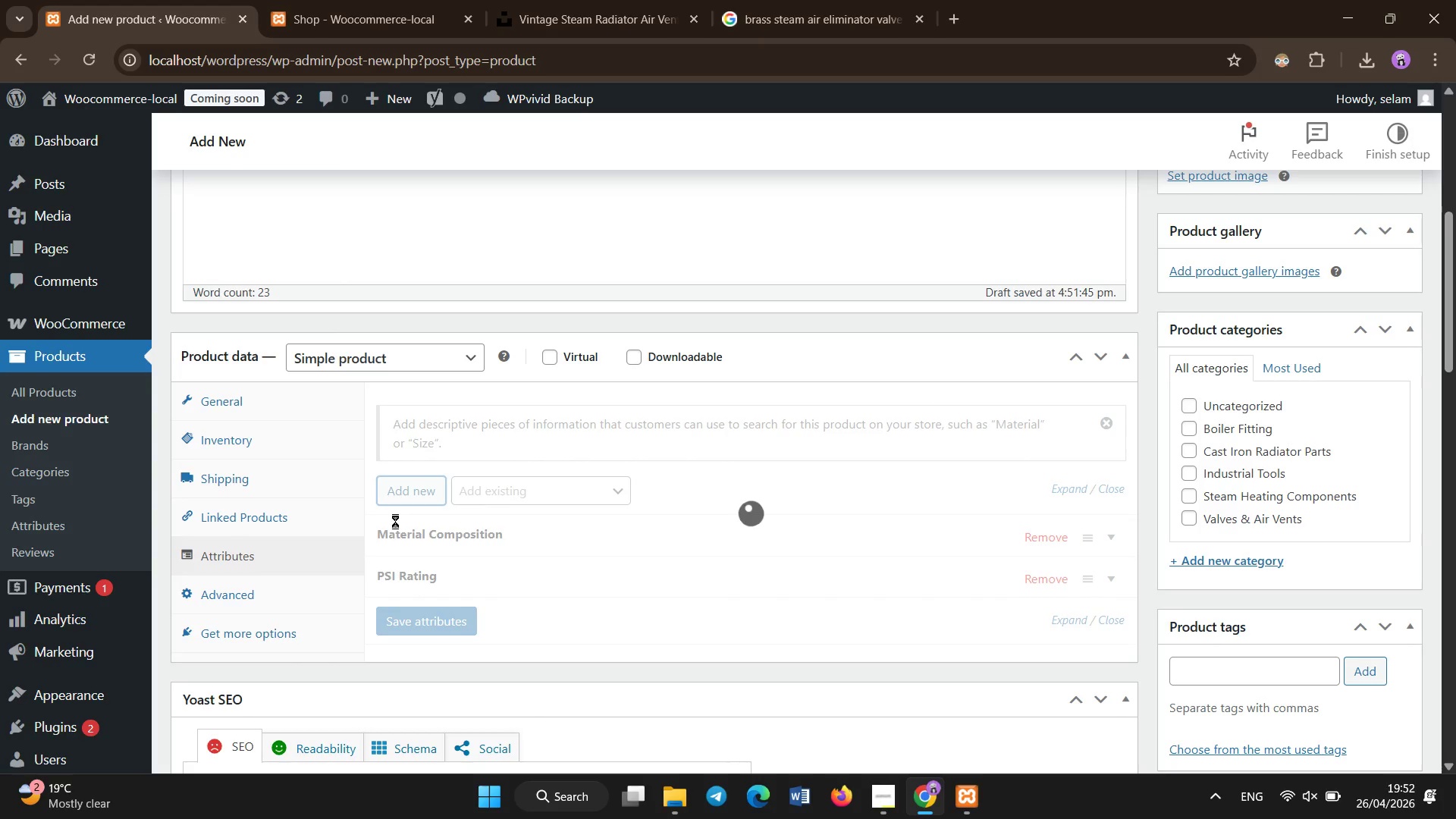 
left_click([444, 678])
 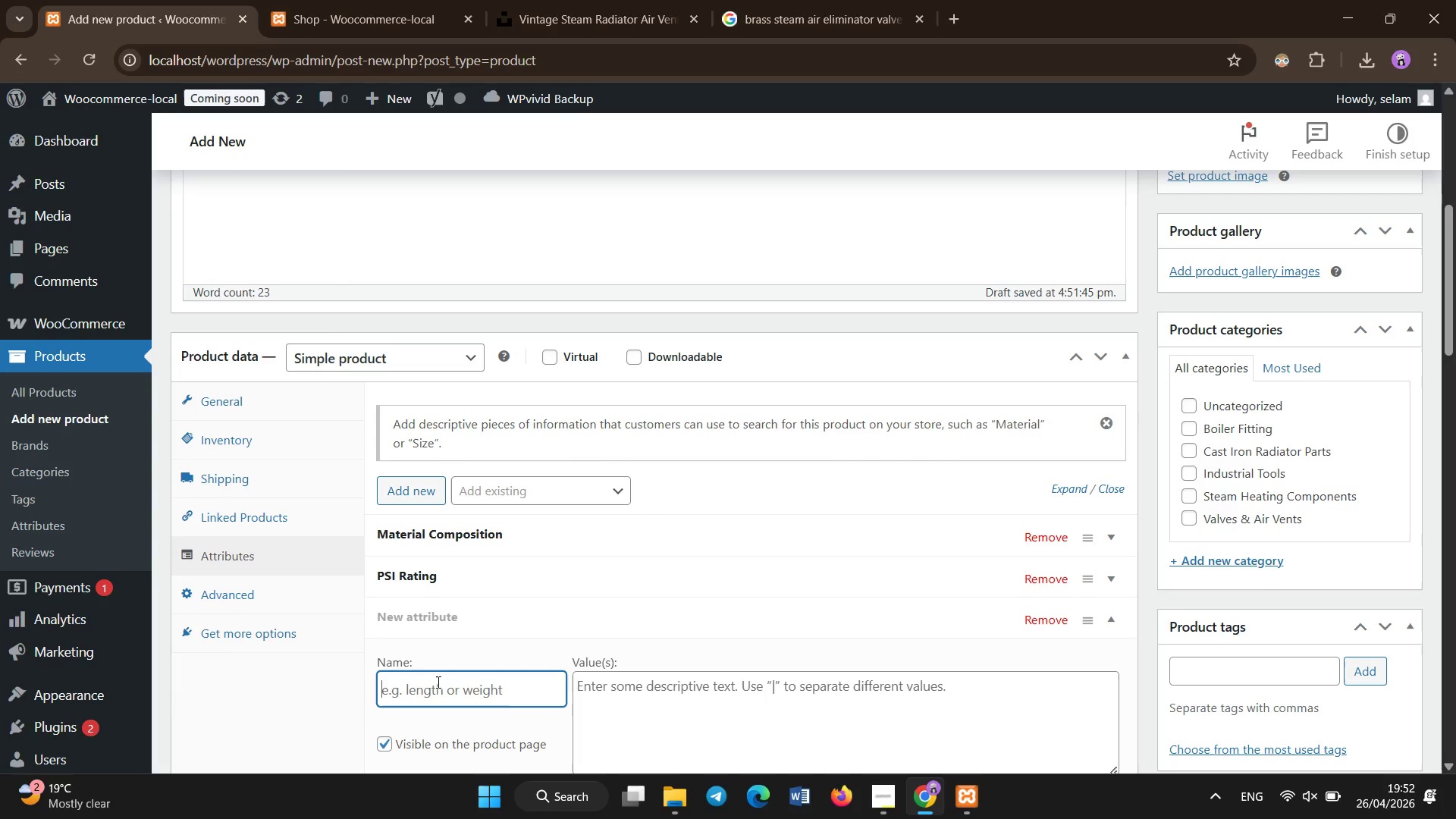 
type(thread TYPE)
 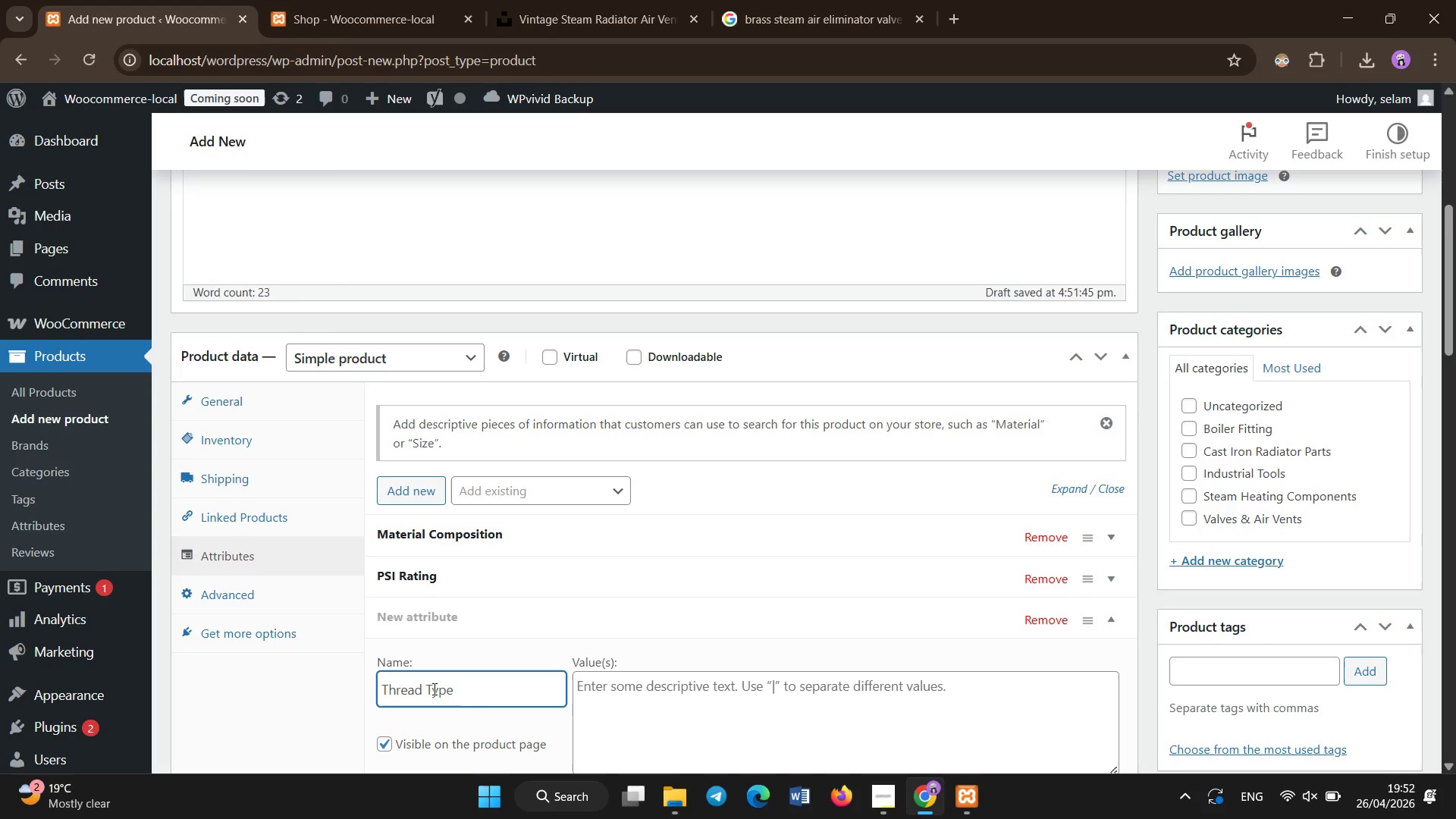 
left_click([648, 699])
 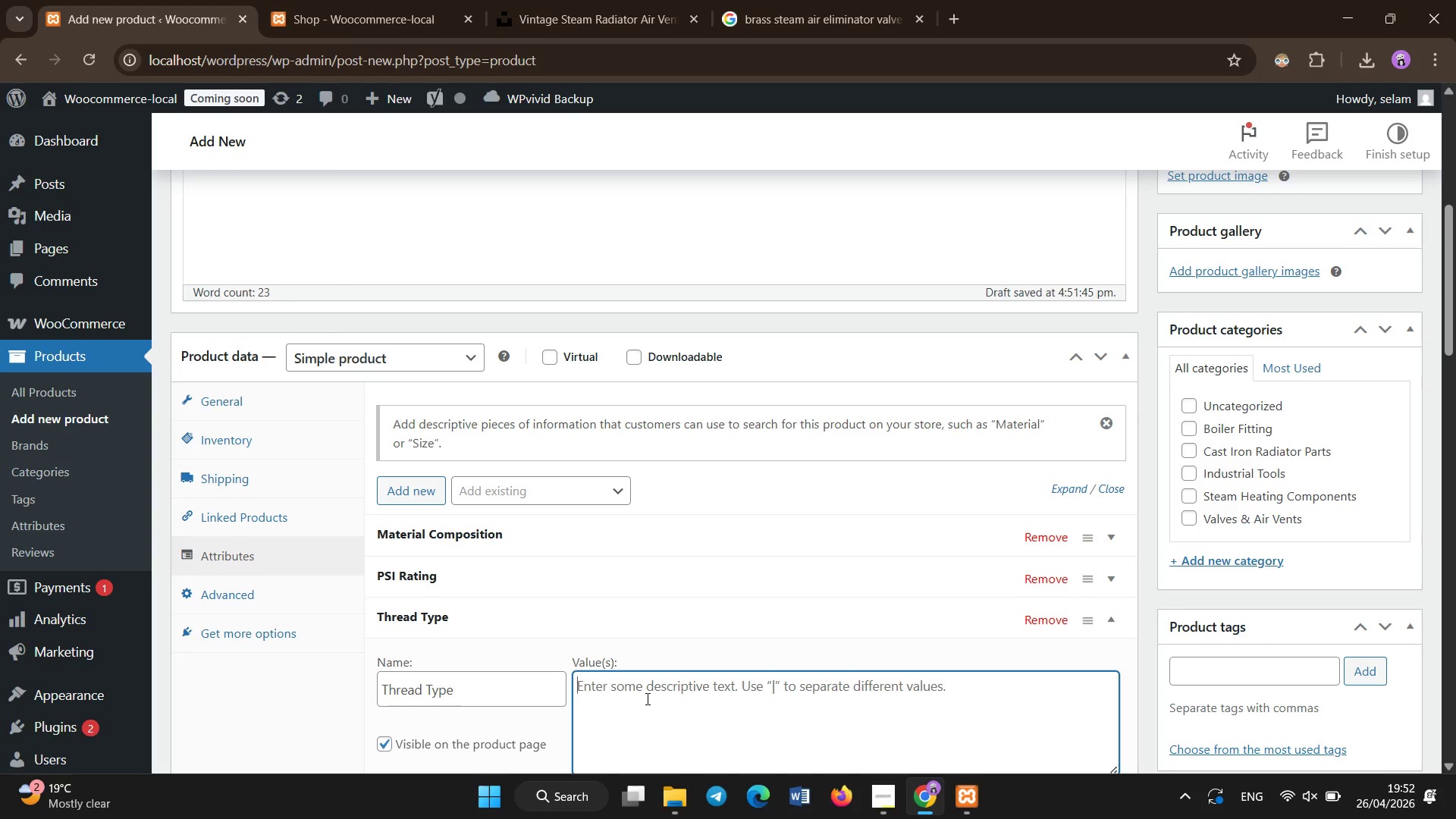 
type(NPT)
 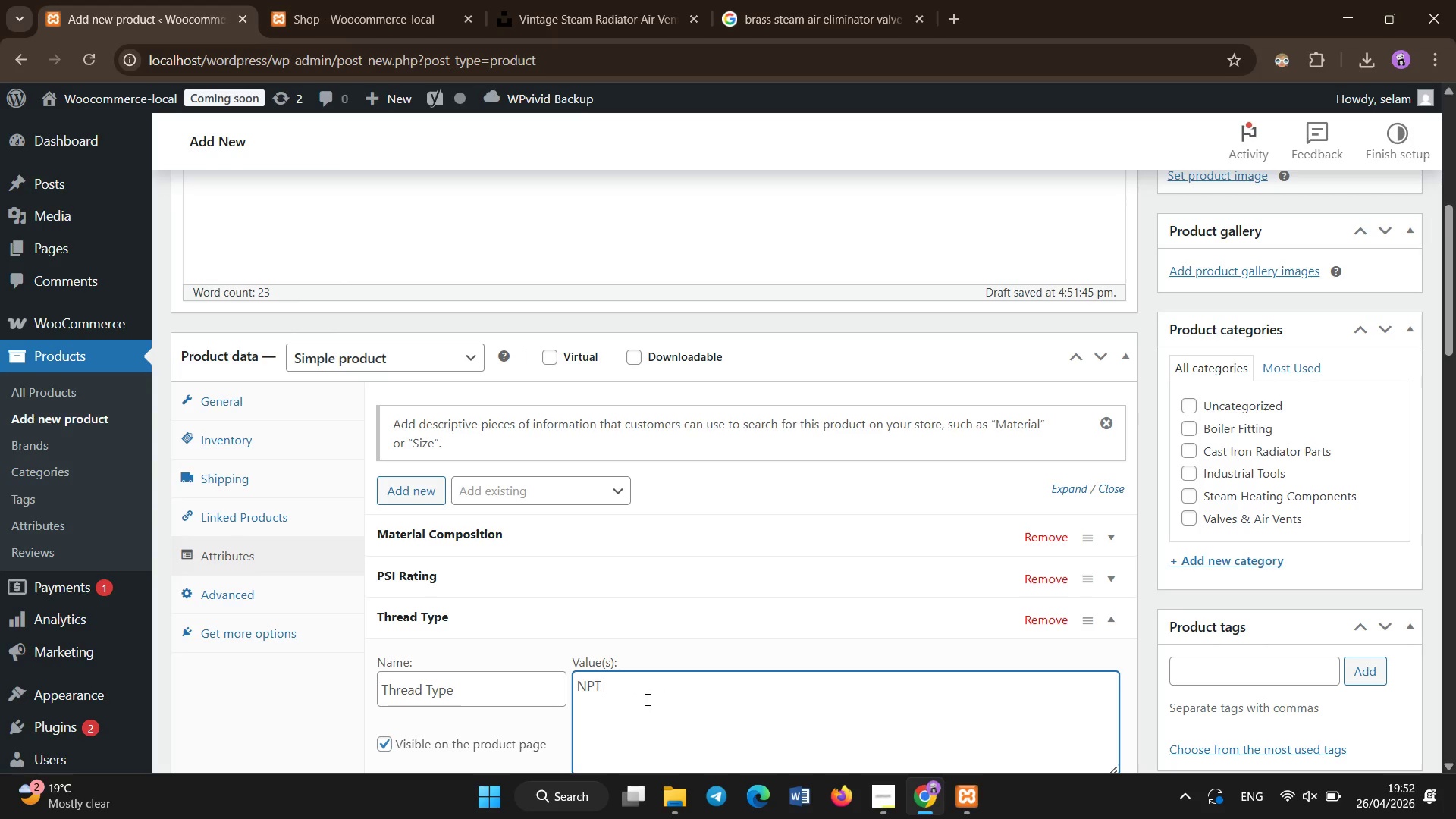 
scroll: coordinate [648, 700], scroll_direction: none, amount: 0.0
 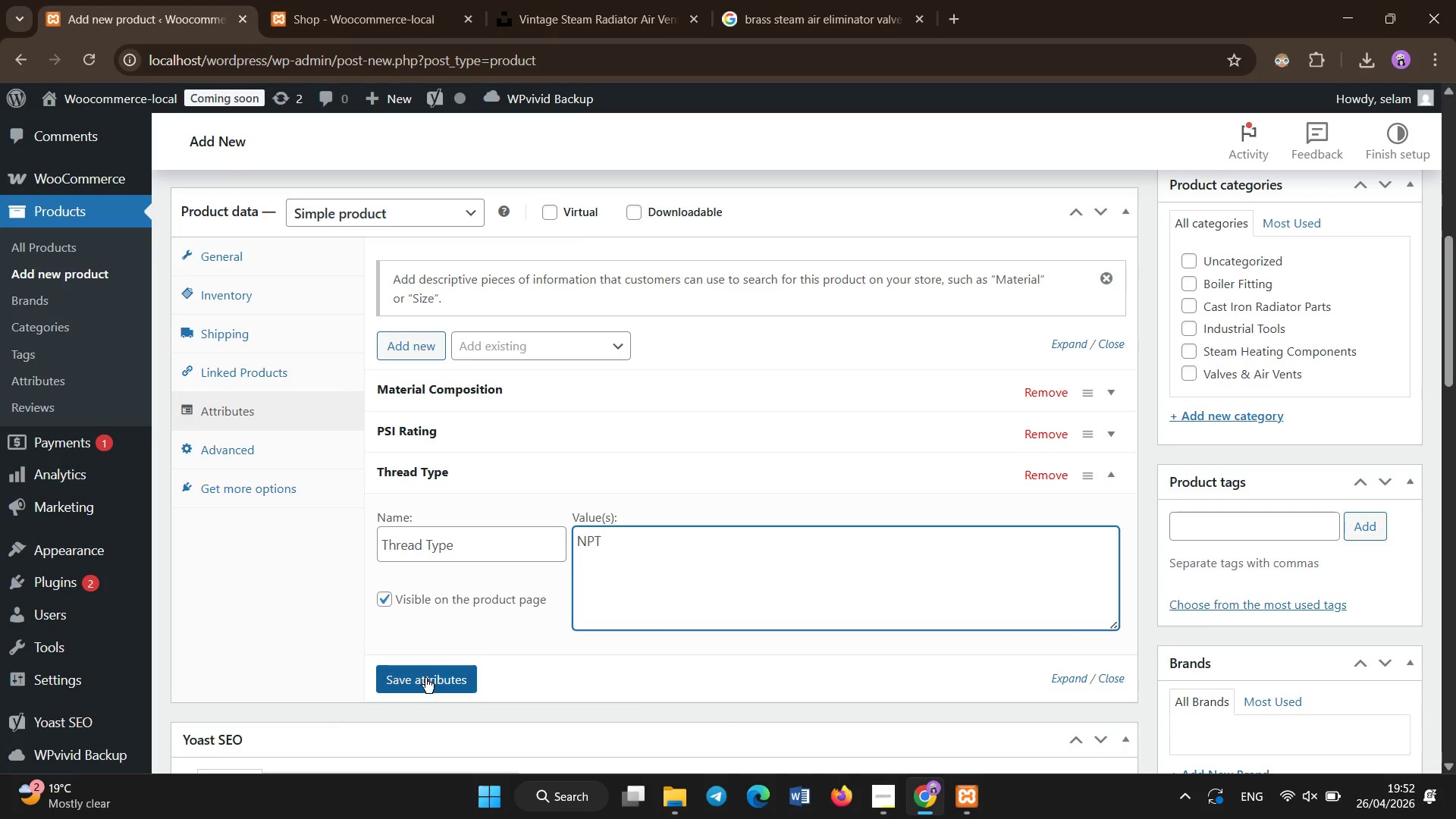 
left_click([427, 679])
 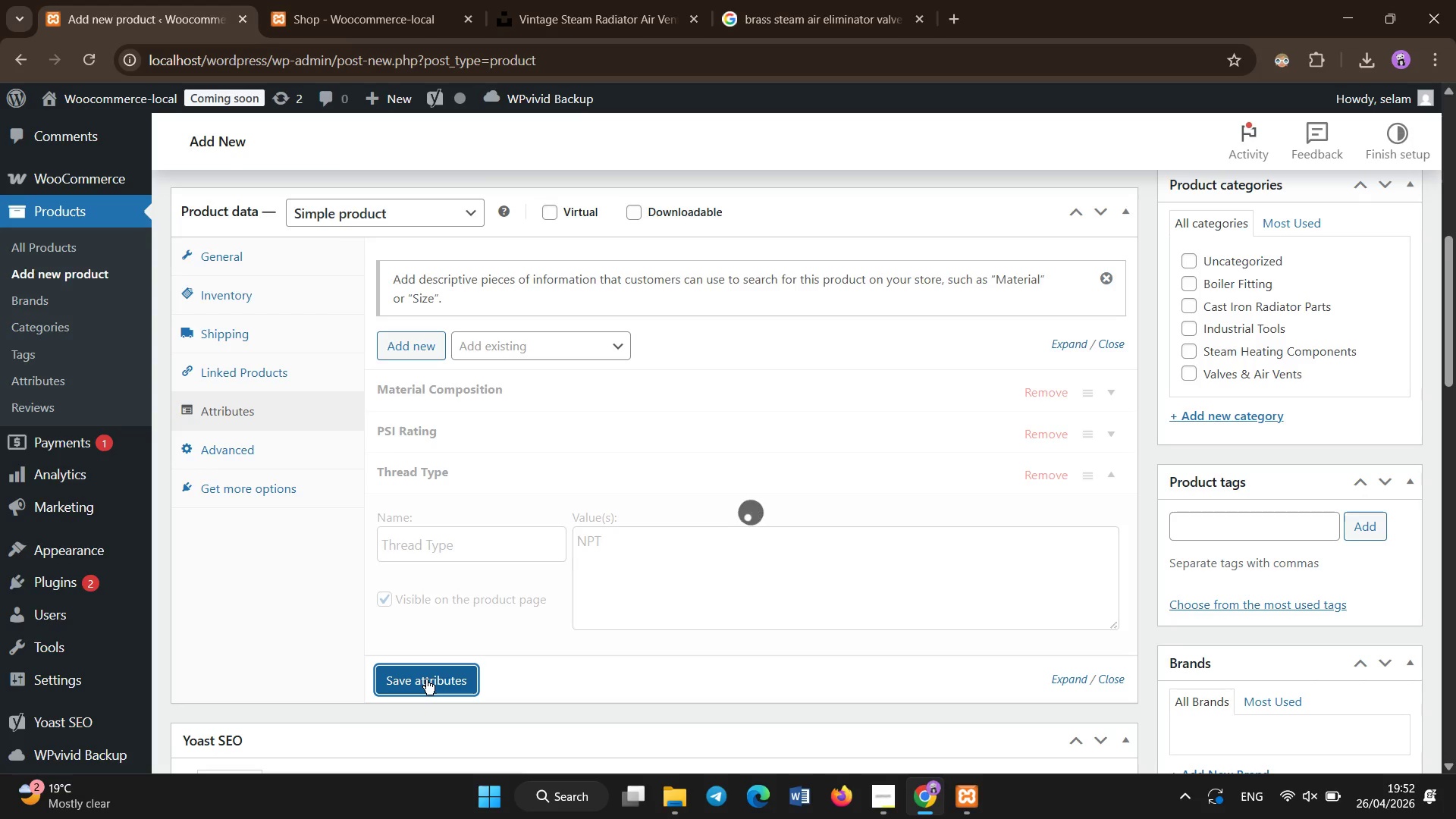 
wait(6.16)
 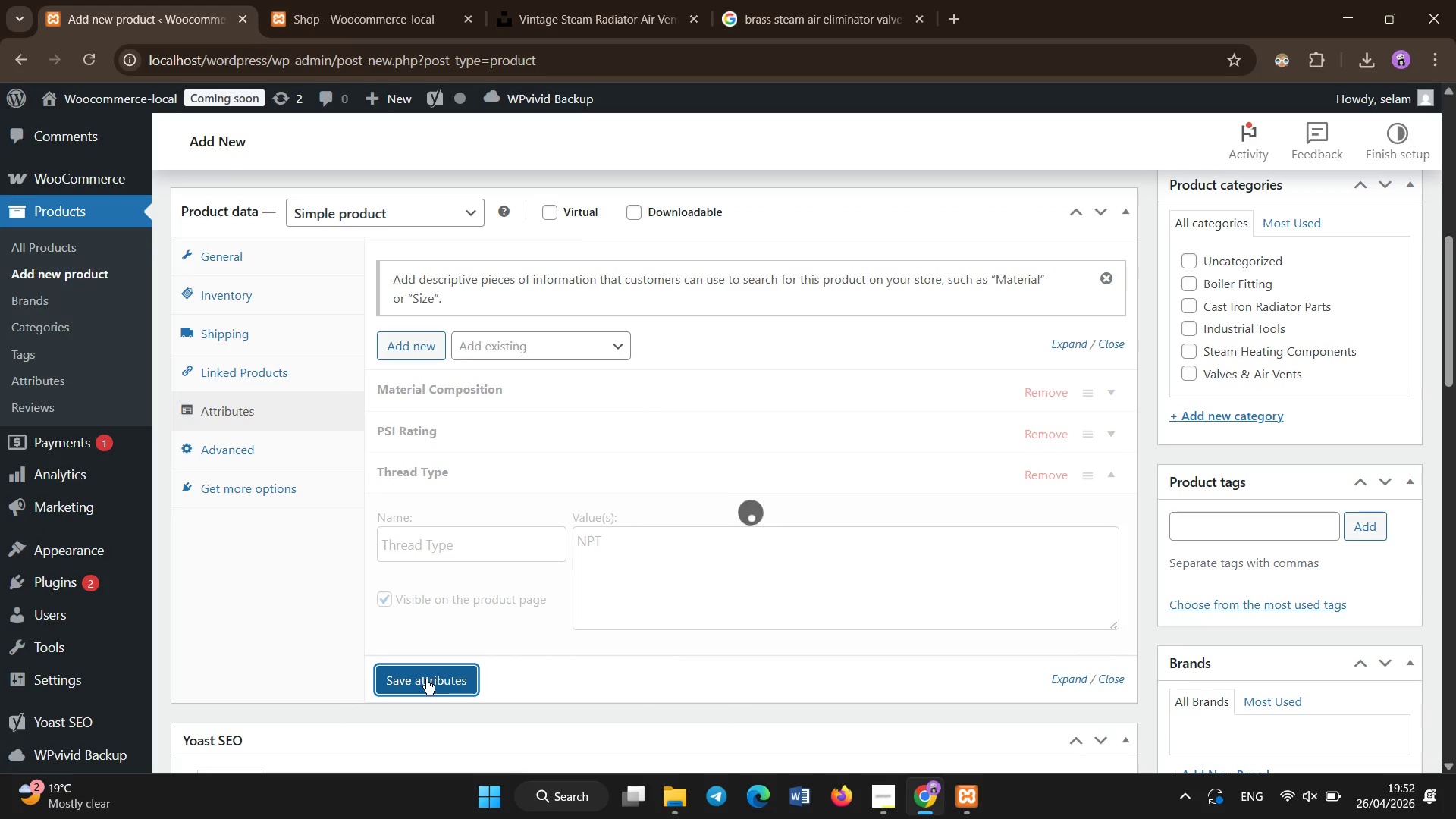 
left_click([419, 347])
 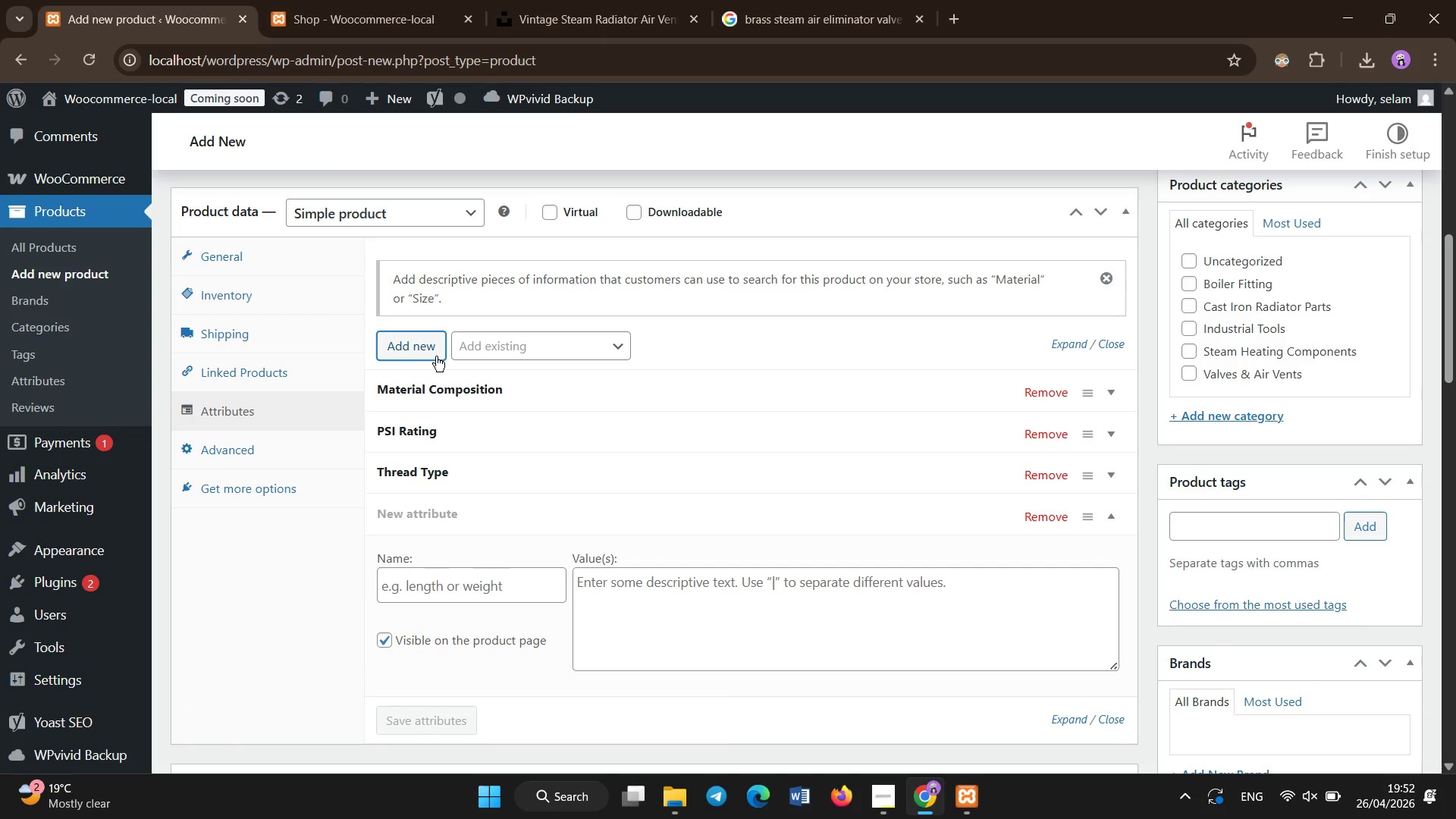 
left_click([447, 588])
 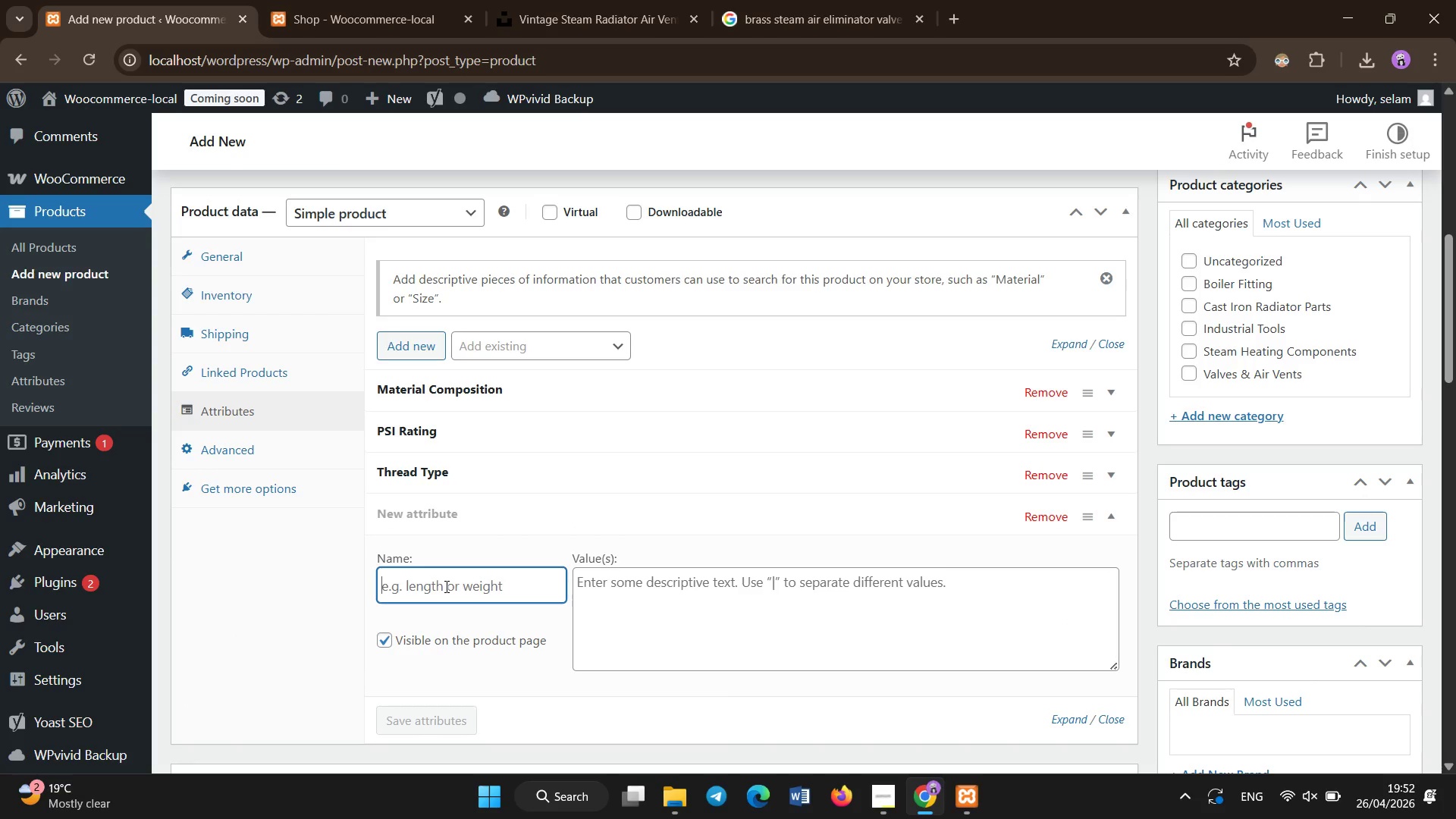 
type(Finish )
 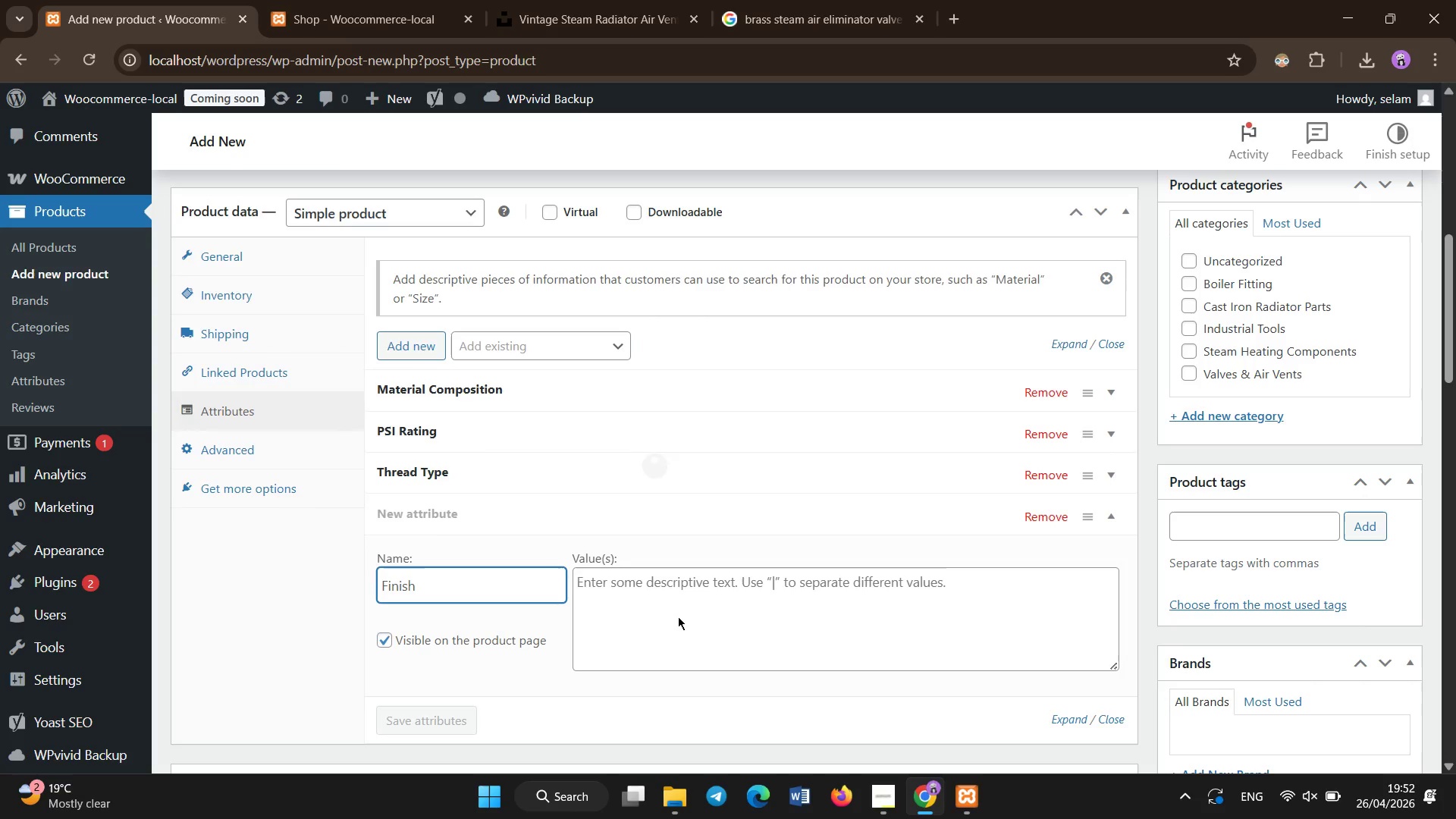 
left_click([681, 601])
 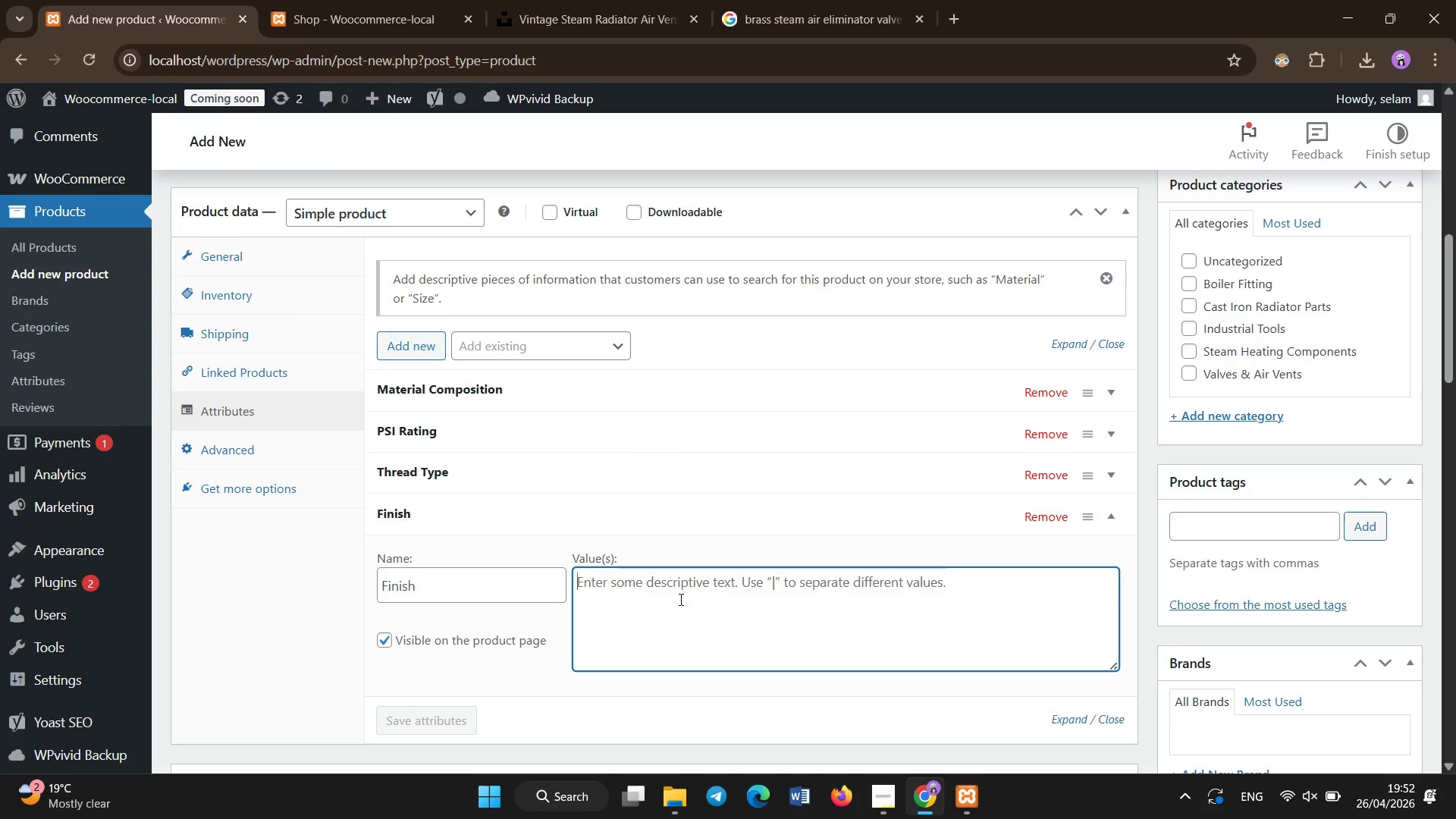 
type(Raw Iron)
 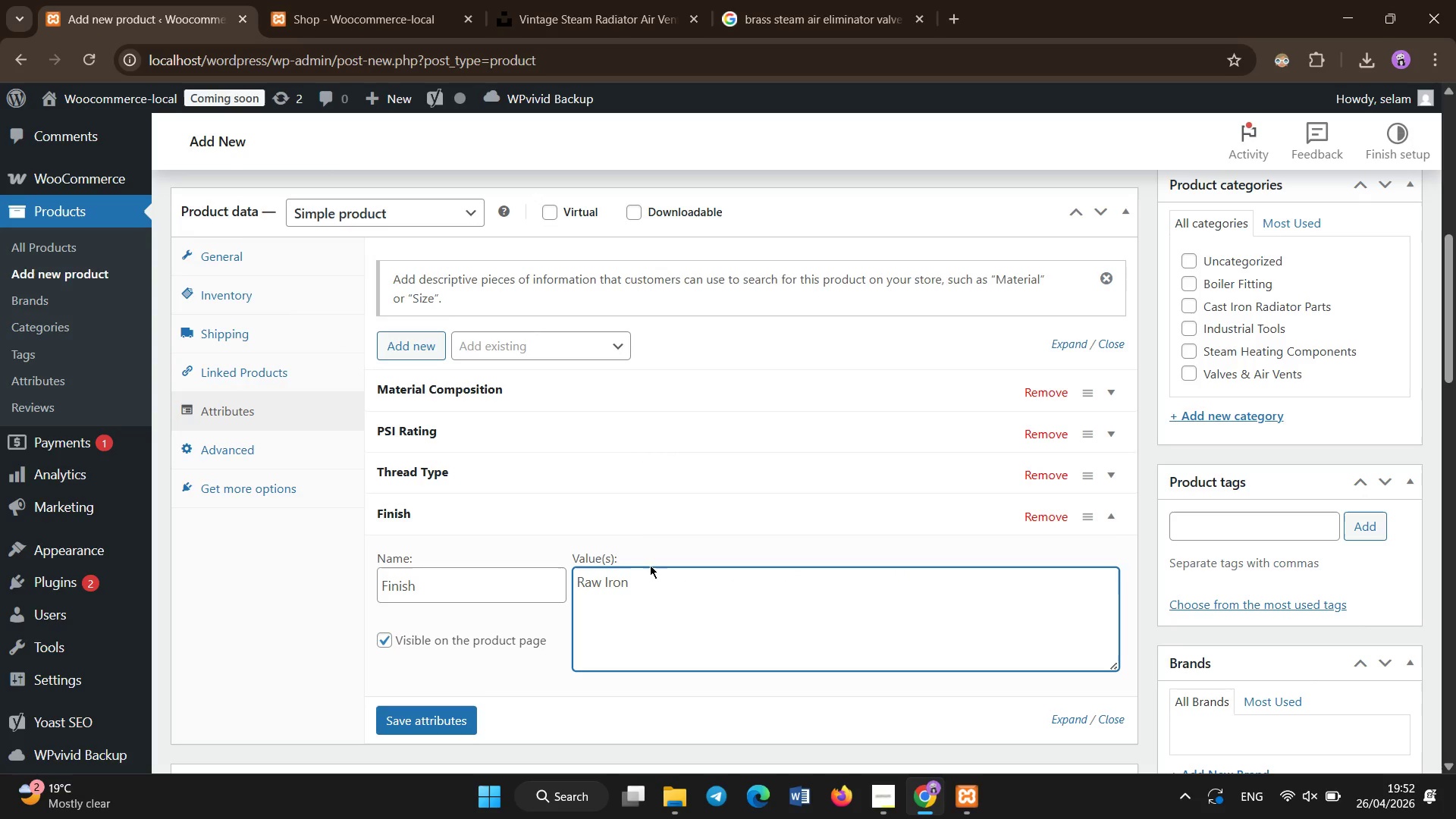 
left_click_drag(start_coordinate=[496, 584], to_coordinate=[334, 578])
 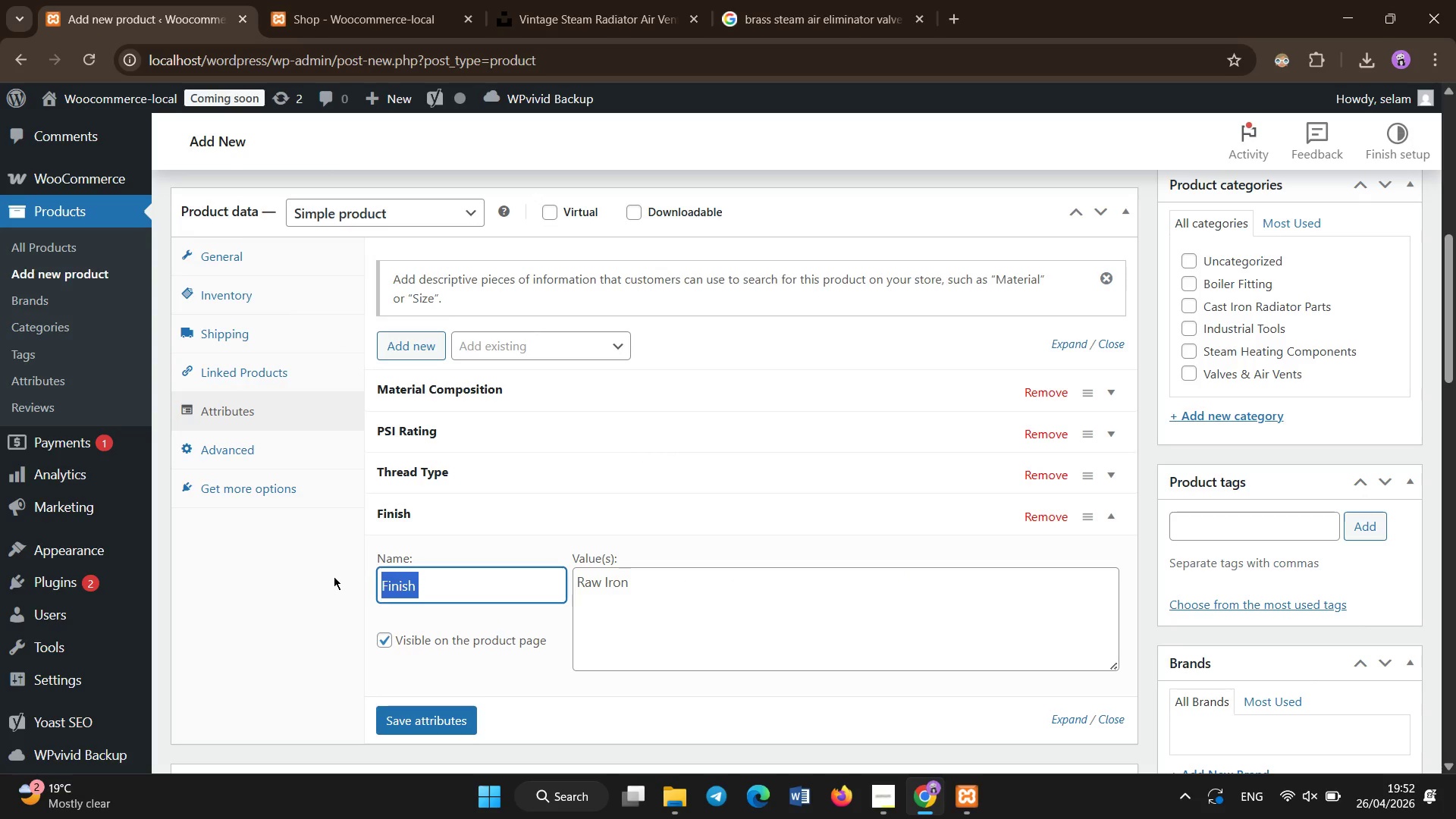 
type(Fitting Size)
 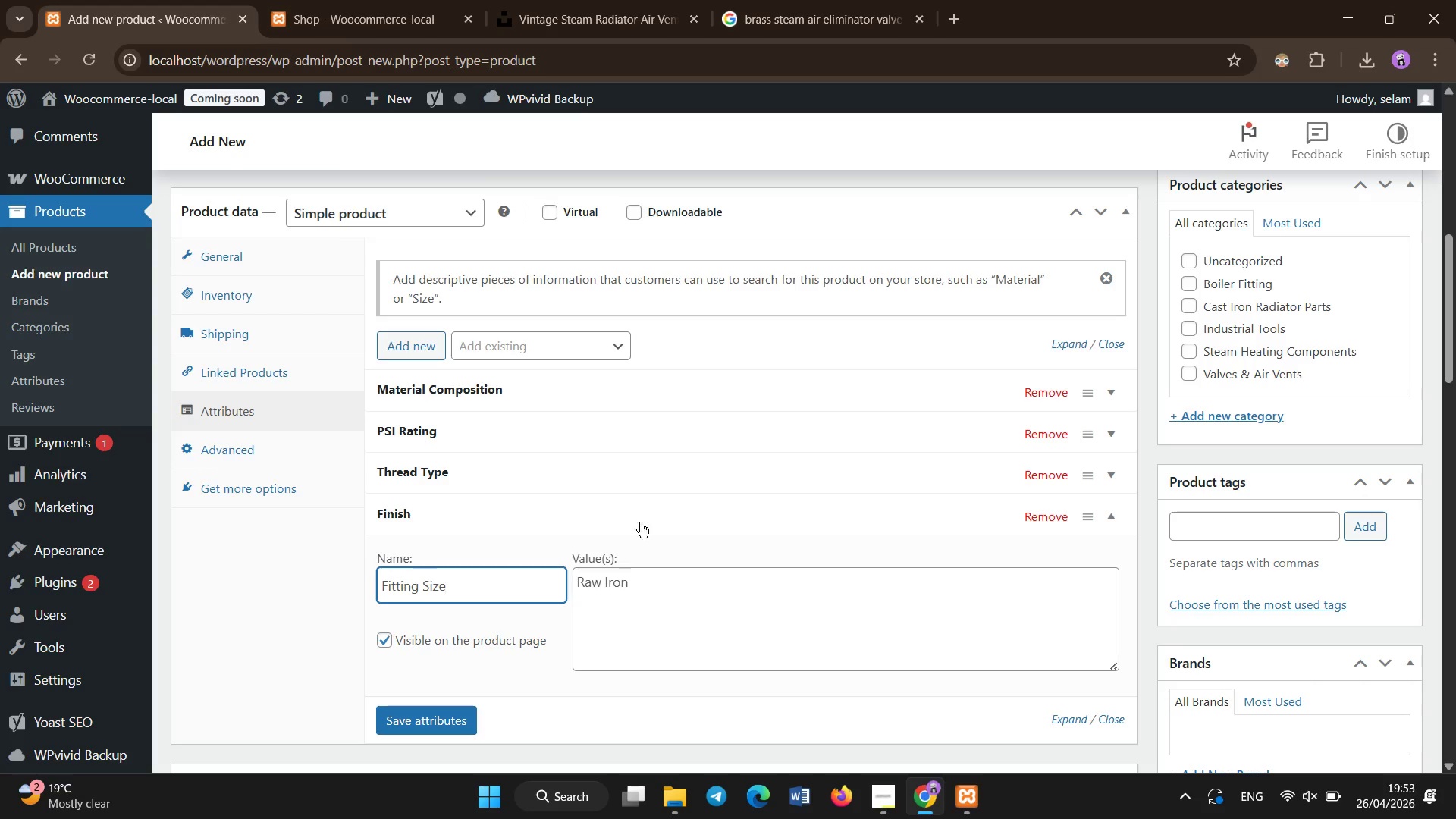 
left_click_drag(start_coordinate=[641, 585], to_coordinate=[438, 578])
 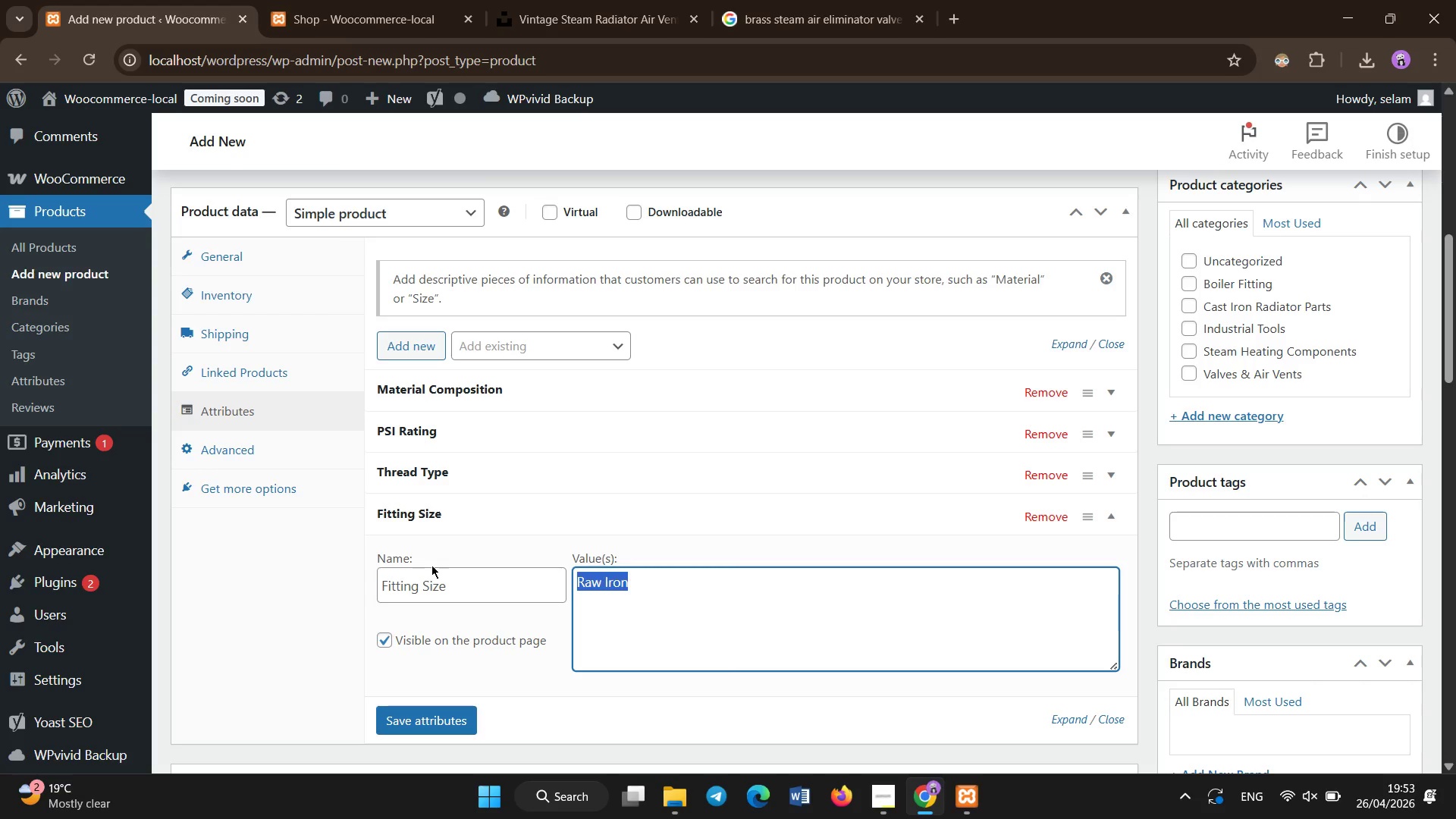 
type(12)
key(Backspace)
type(.25``)
 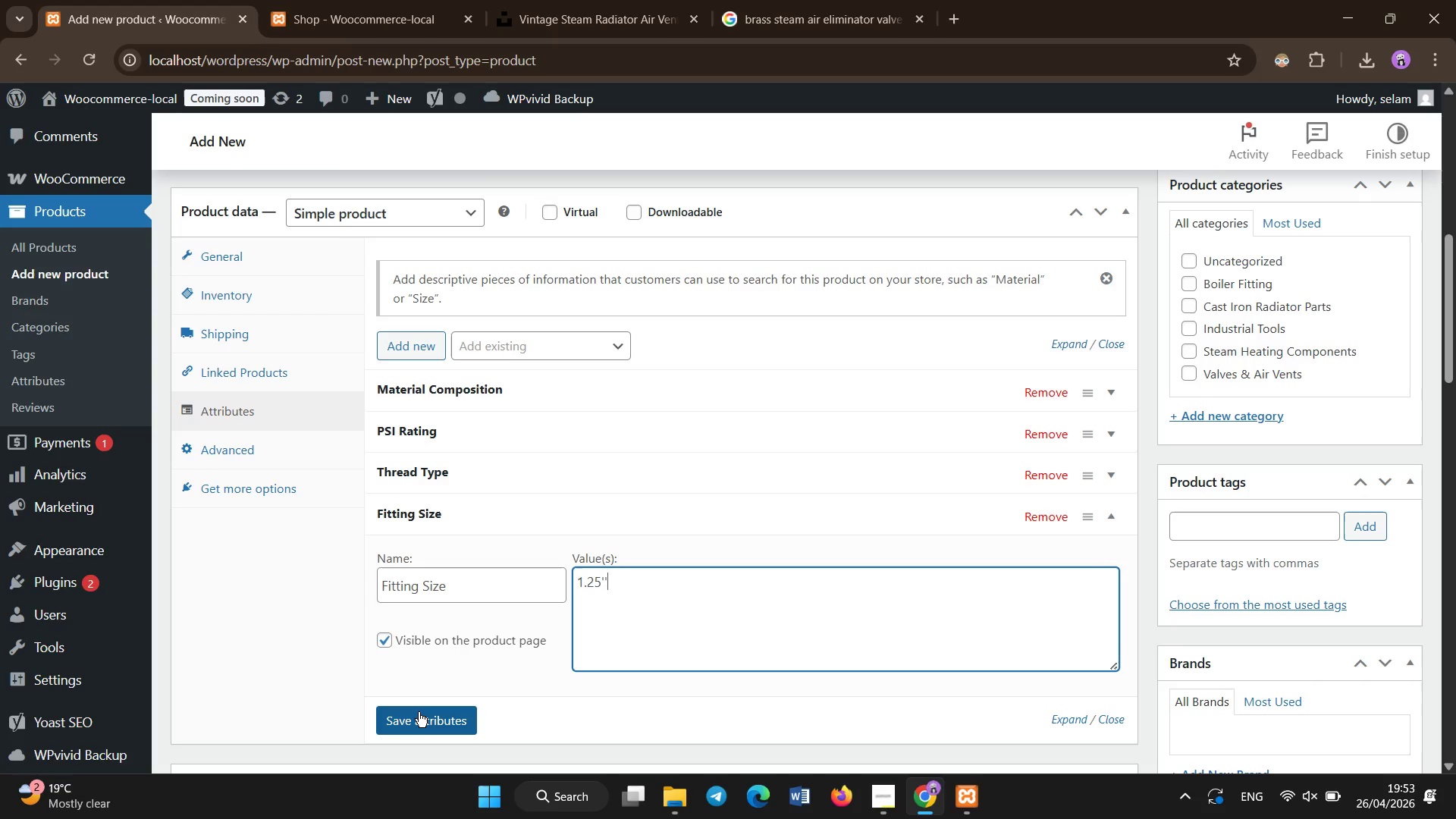 
left_click([419, 713])
 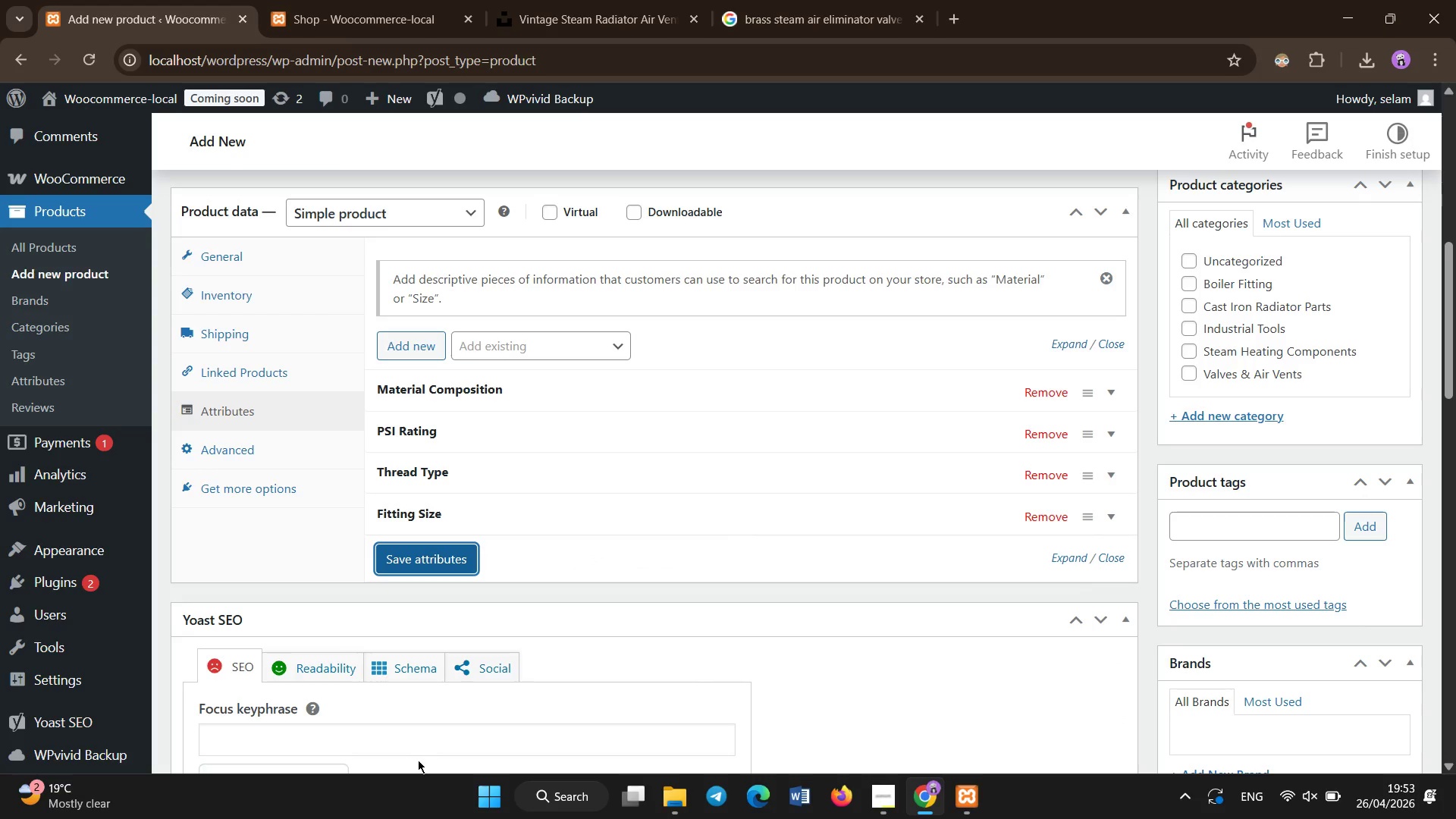 
wait(6.89)
 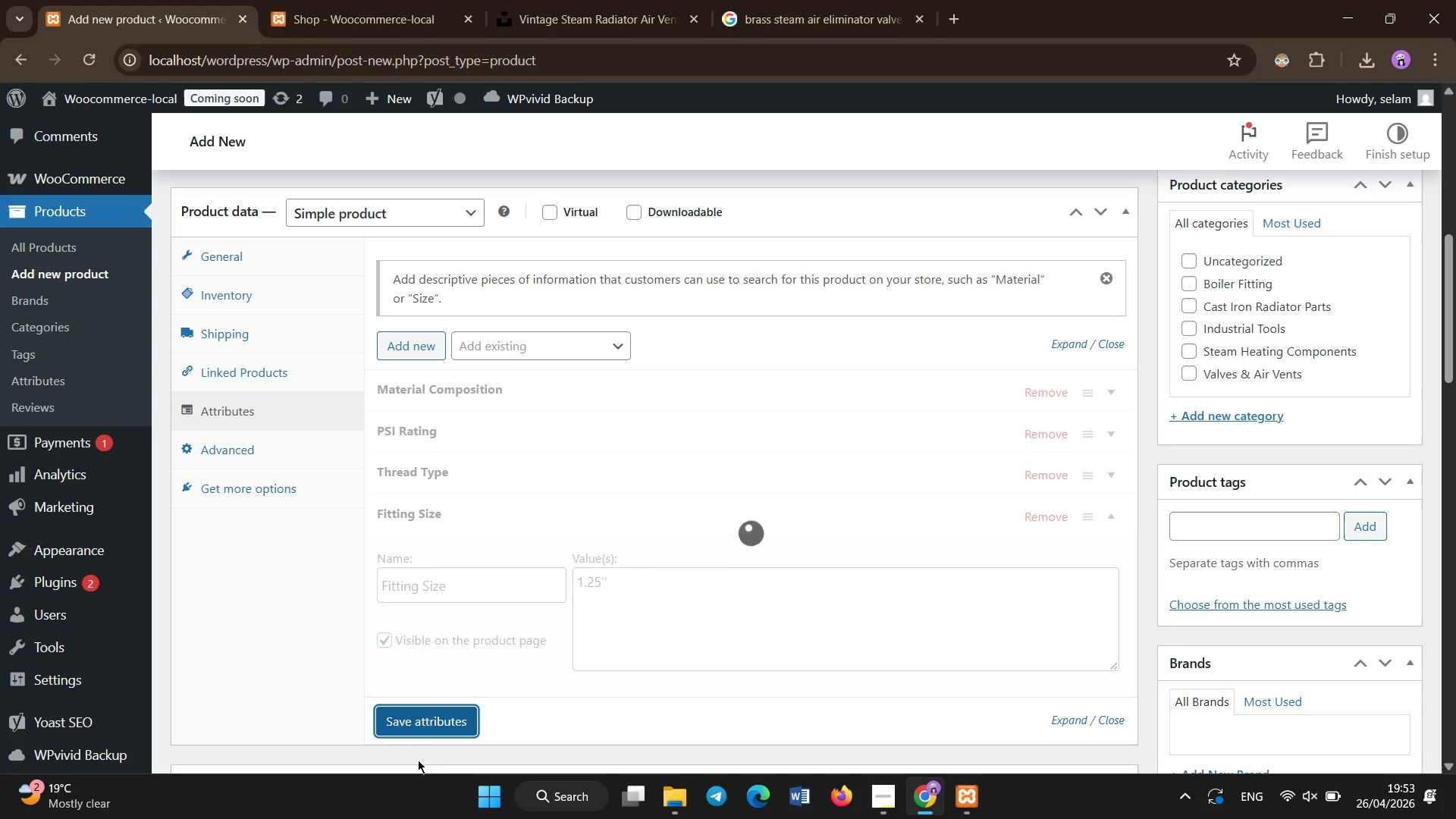 
scroll: coordinate [702, 649], scroll_direction: down, amount: 8.0
 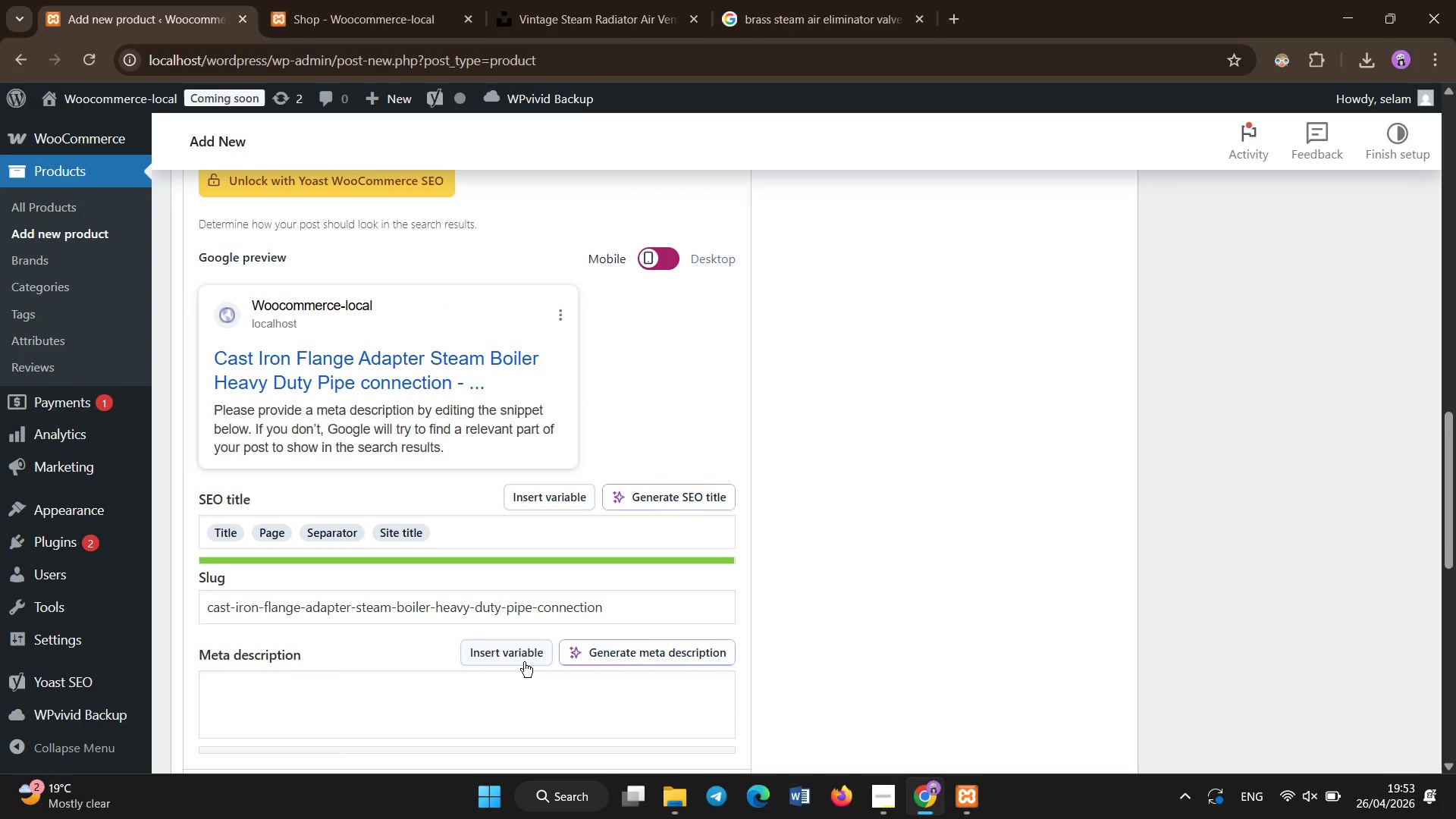 
scroll: coordinate [516, 627], scroll_direction: up, amount: 3.0
 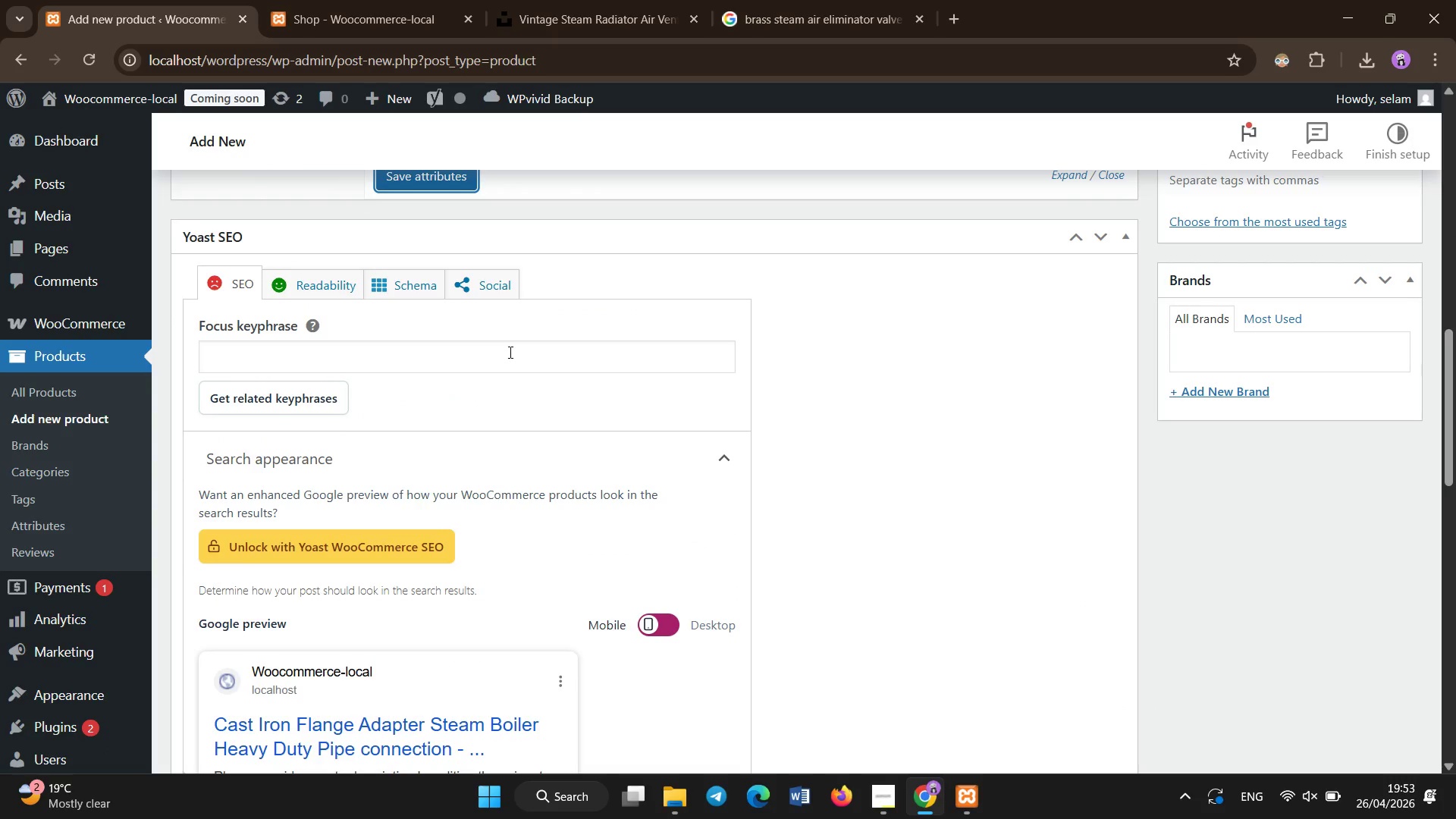 
left_click([510, 353])
 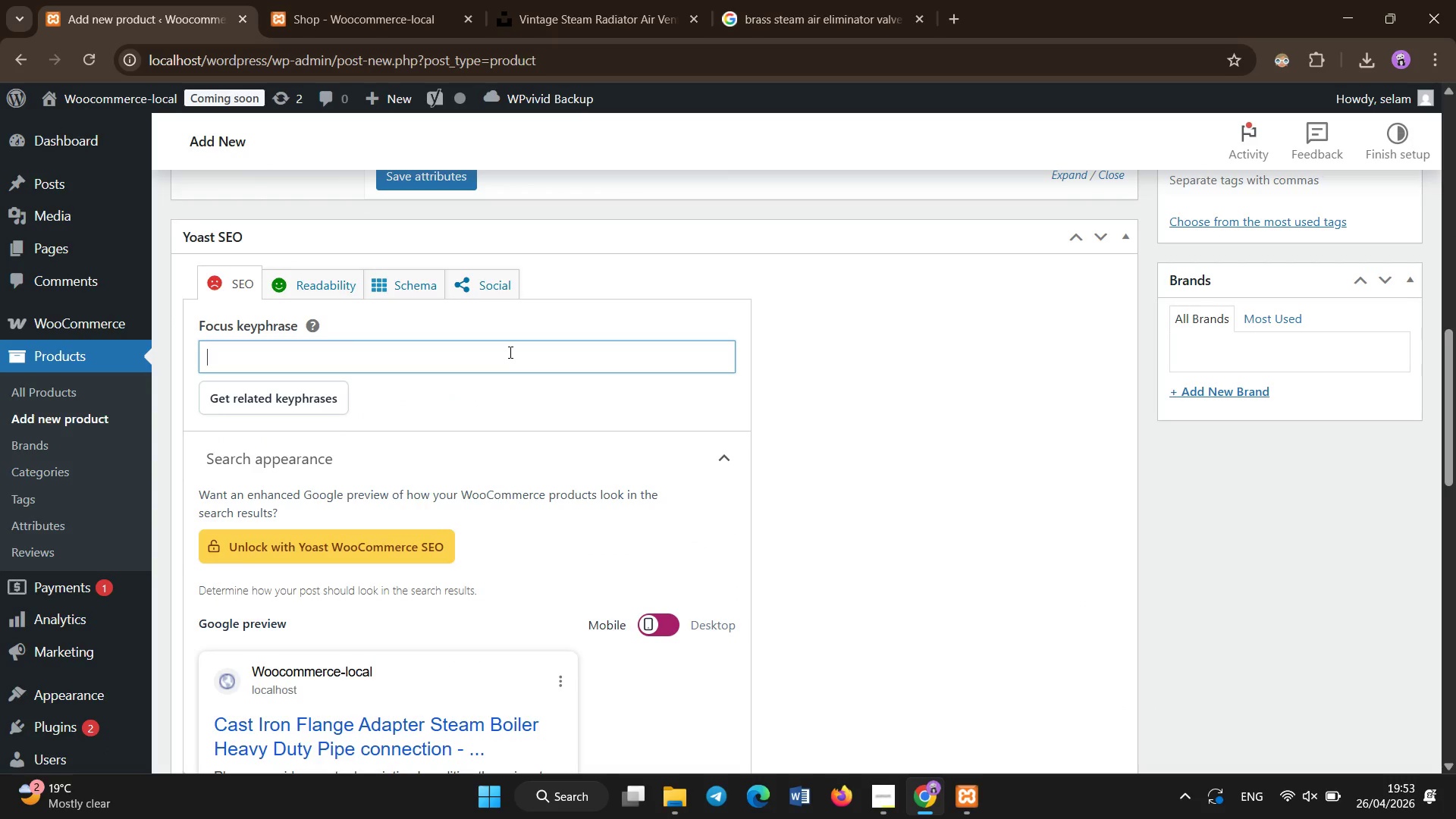 
type(cast ior)
key(Backspace)
key(Backspace)
type(ron fang )
key(Backspace)
type(e adapter steam boier)
 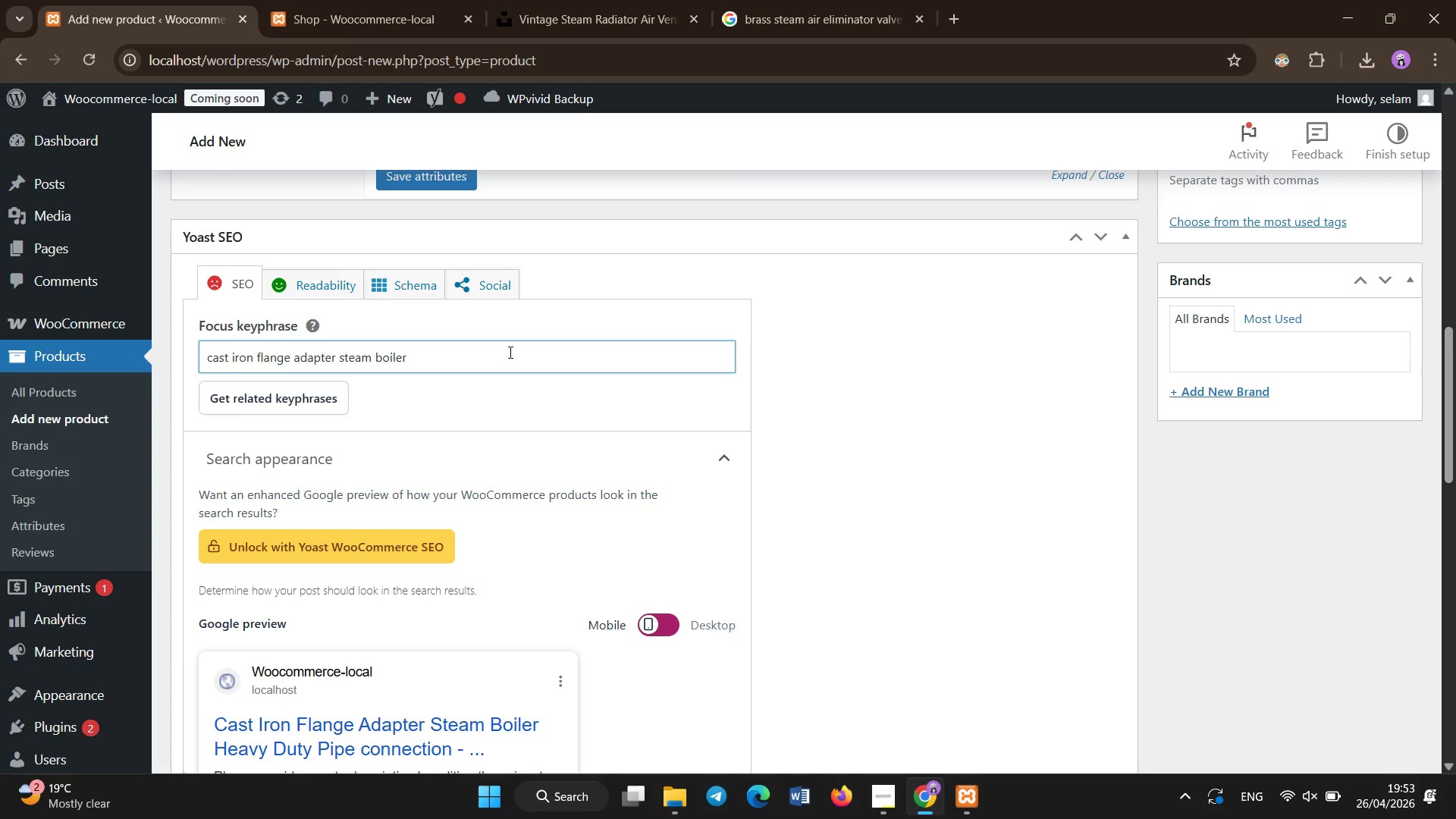 
hold_key(key=L, duration=6.45)
 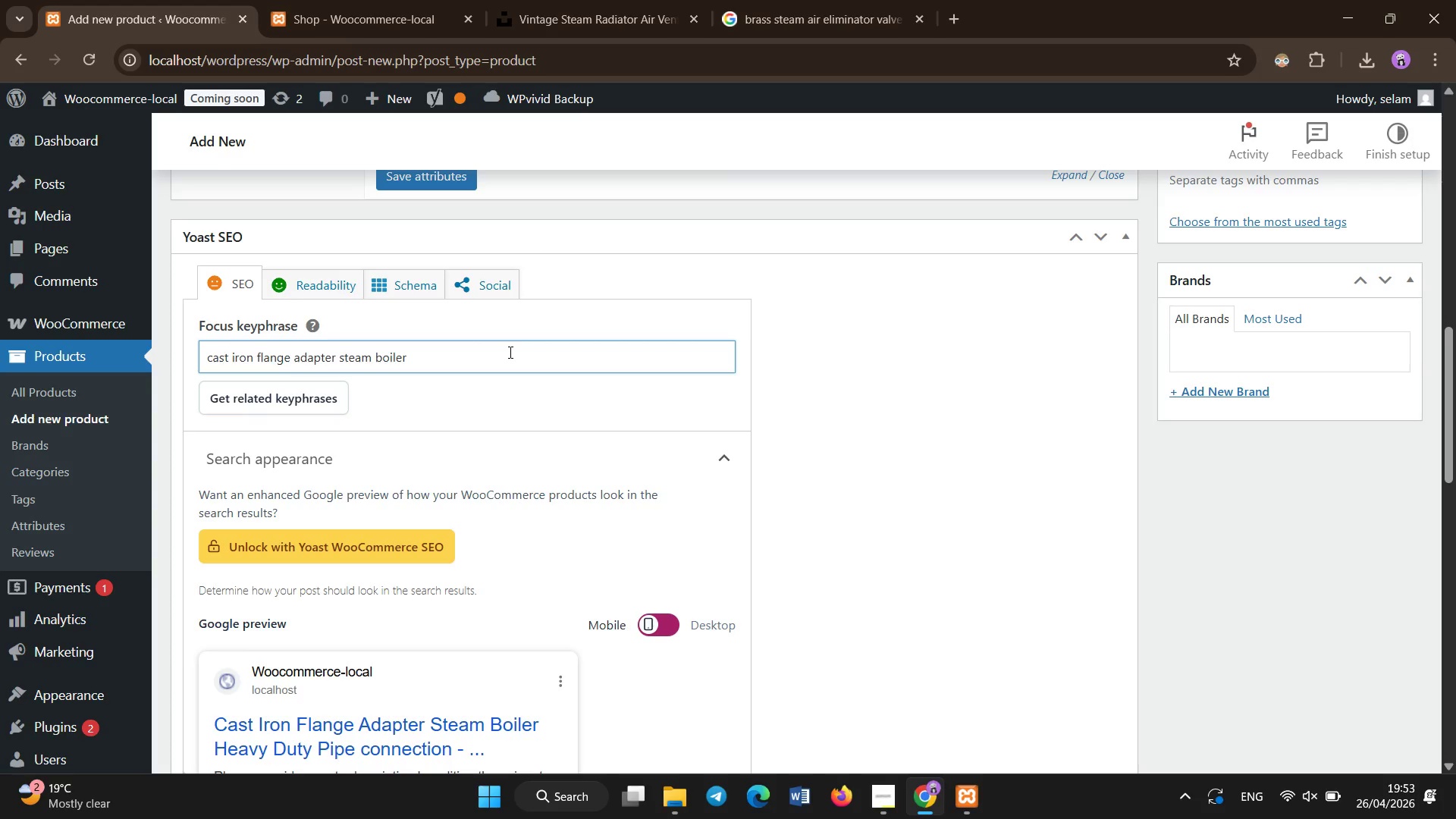 
scroll: coordinate [456, 468], scroll_direction: down, amount: 7.0
 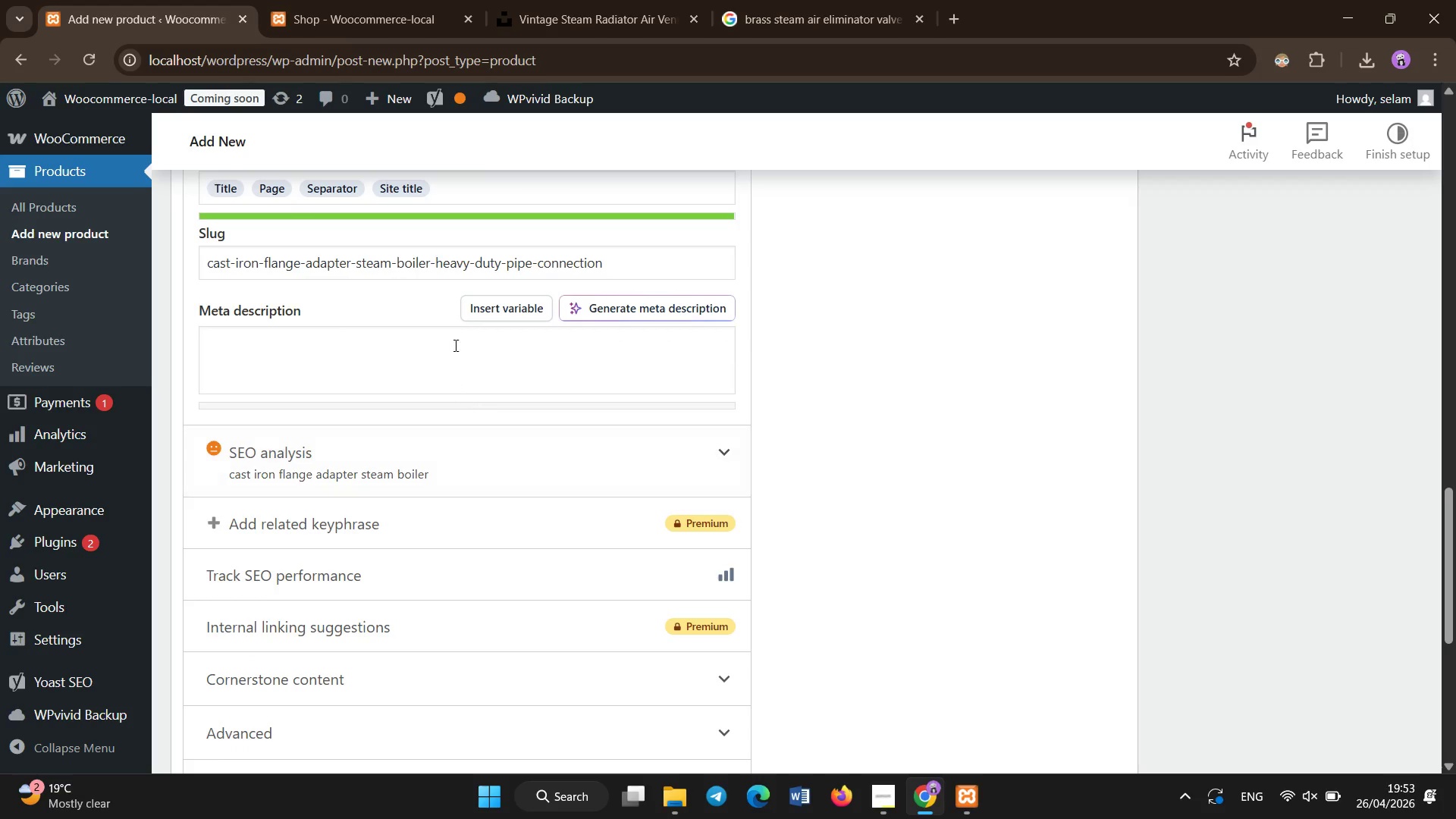 
left_click([455, 337])
 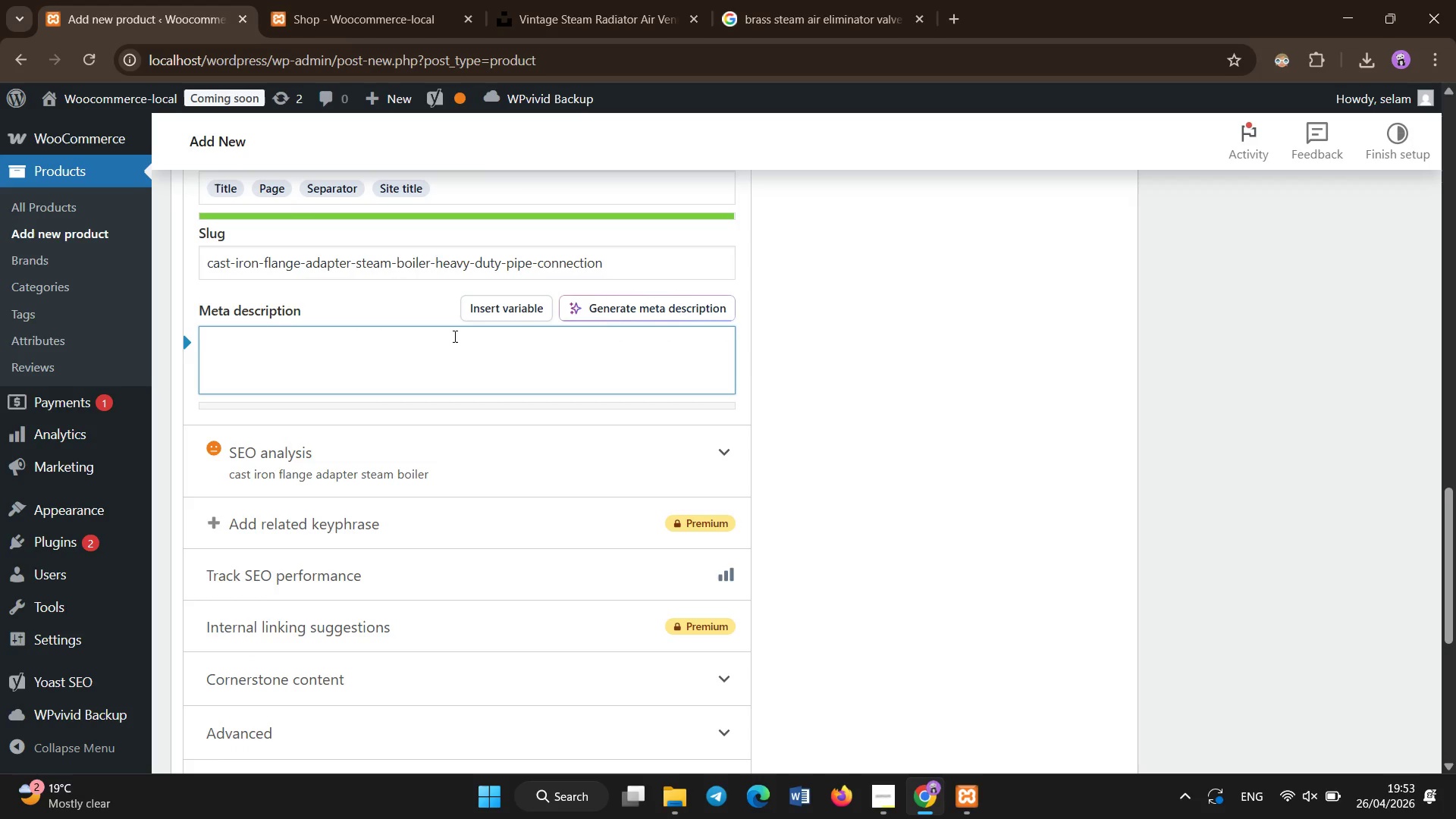 
type(Industrial cast iron flc)
key(Backspace)
type(ange adapter for steam boilers )
key(Backspace)
type(. Heavy-duty HVAC pipe connection component for restoration systems.)
 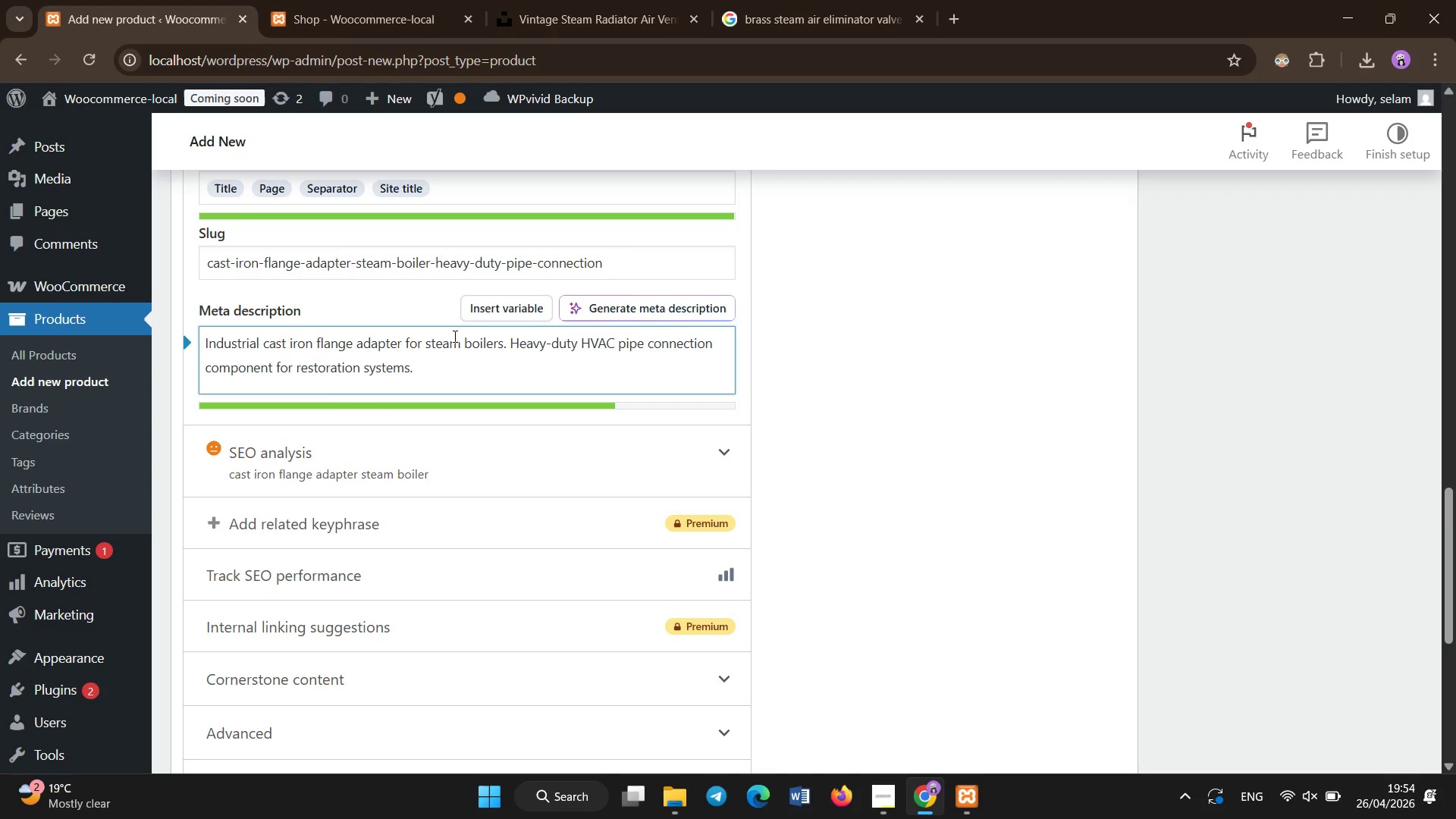 
left_click([867, 1])
 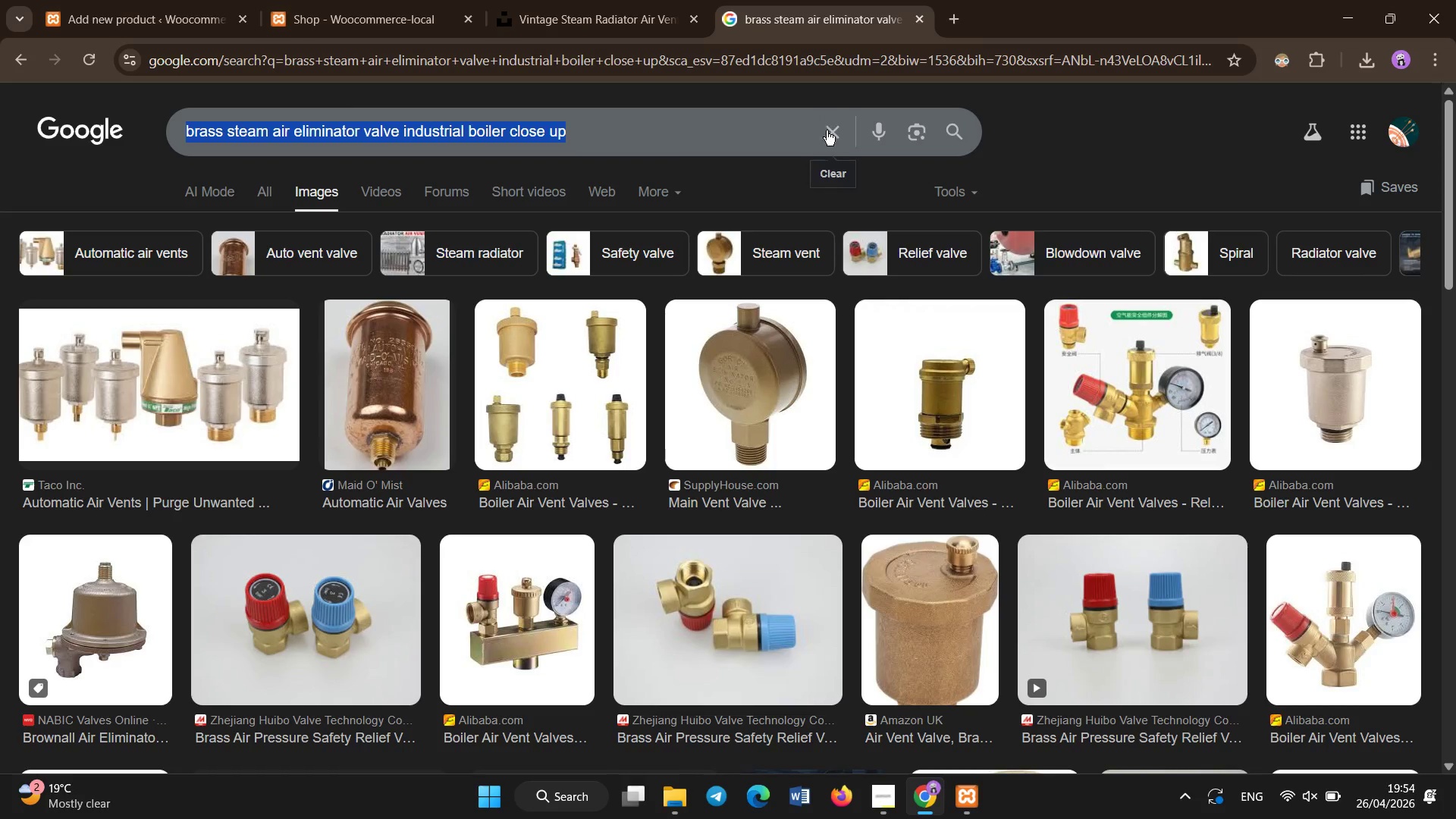 
left_click([829, 132])
 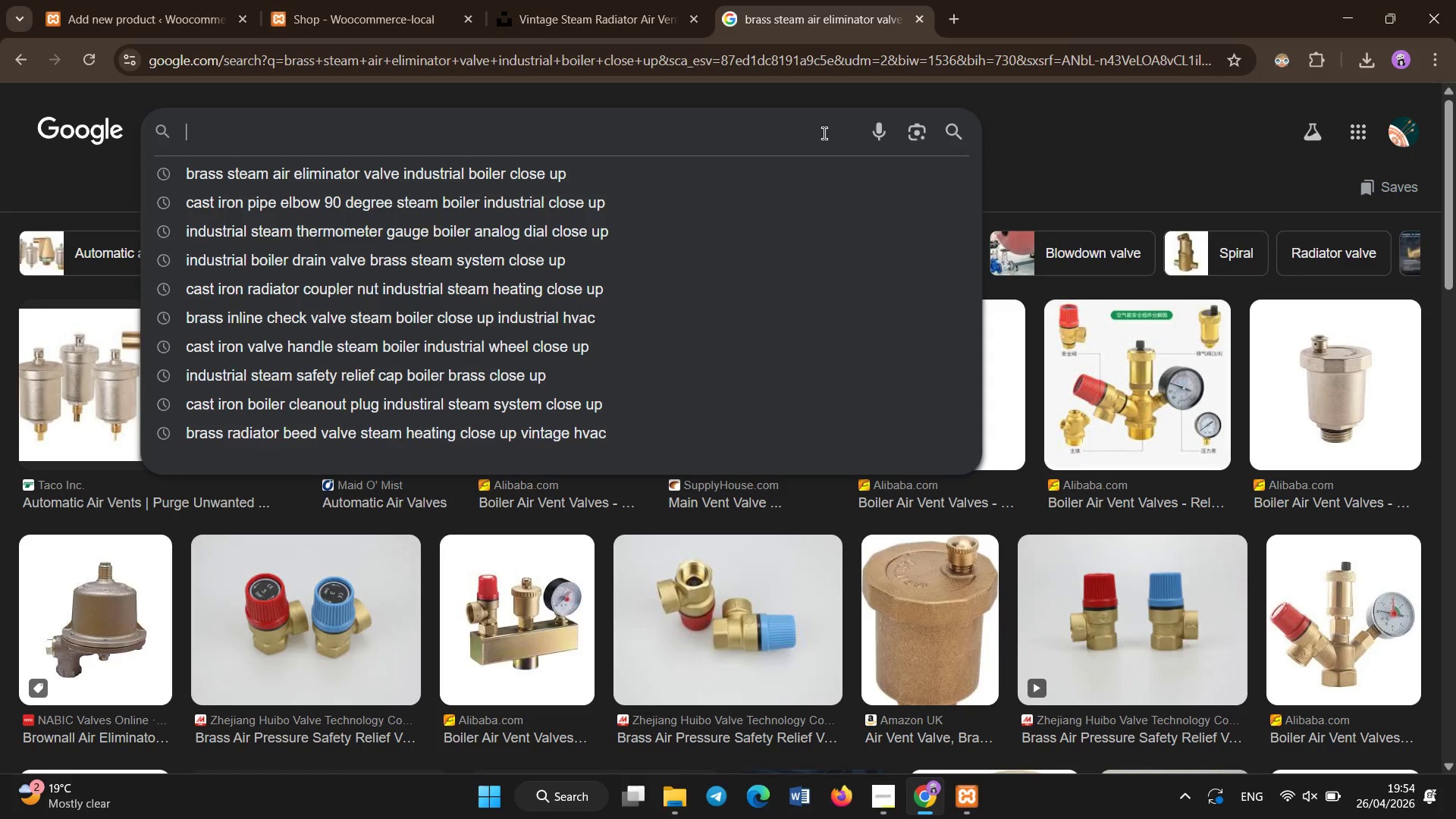 
type(cast iron flange adapter steam boiler industrial close up)
 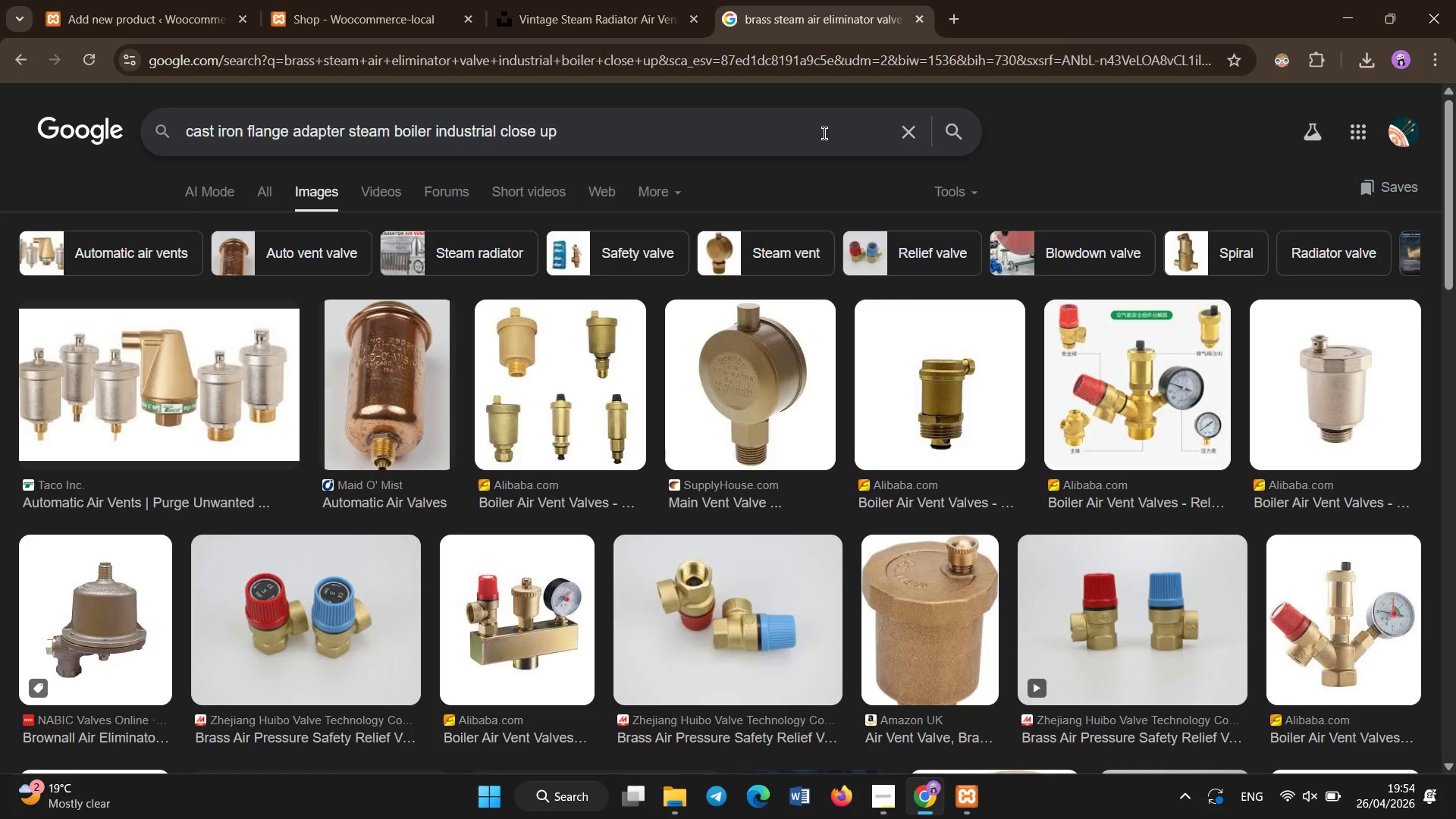 
key(Enter)
 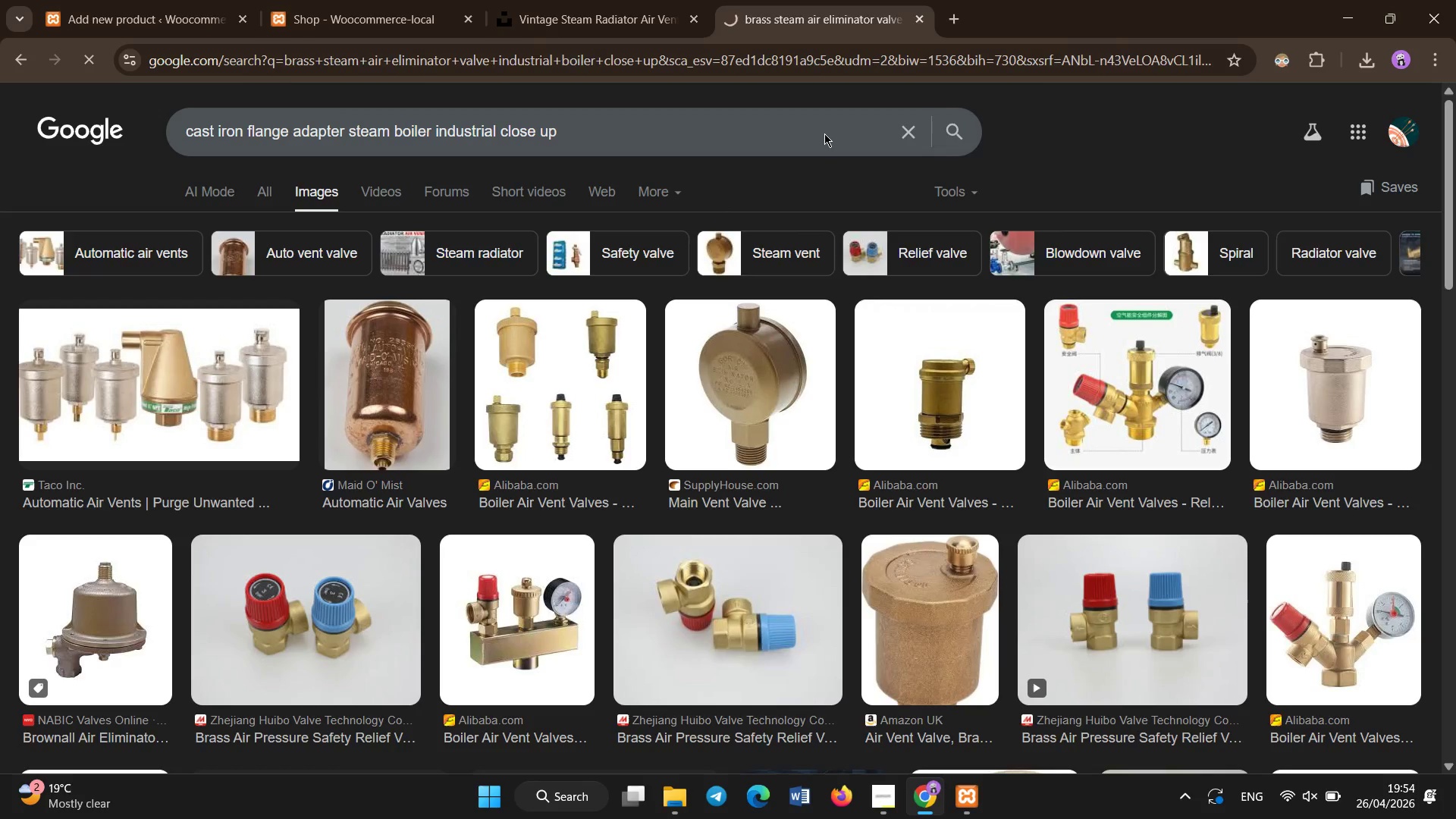 
key(Control+ControlLeft)
 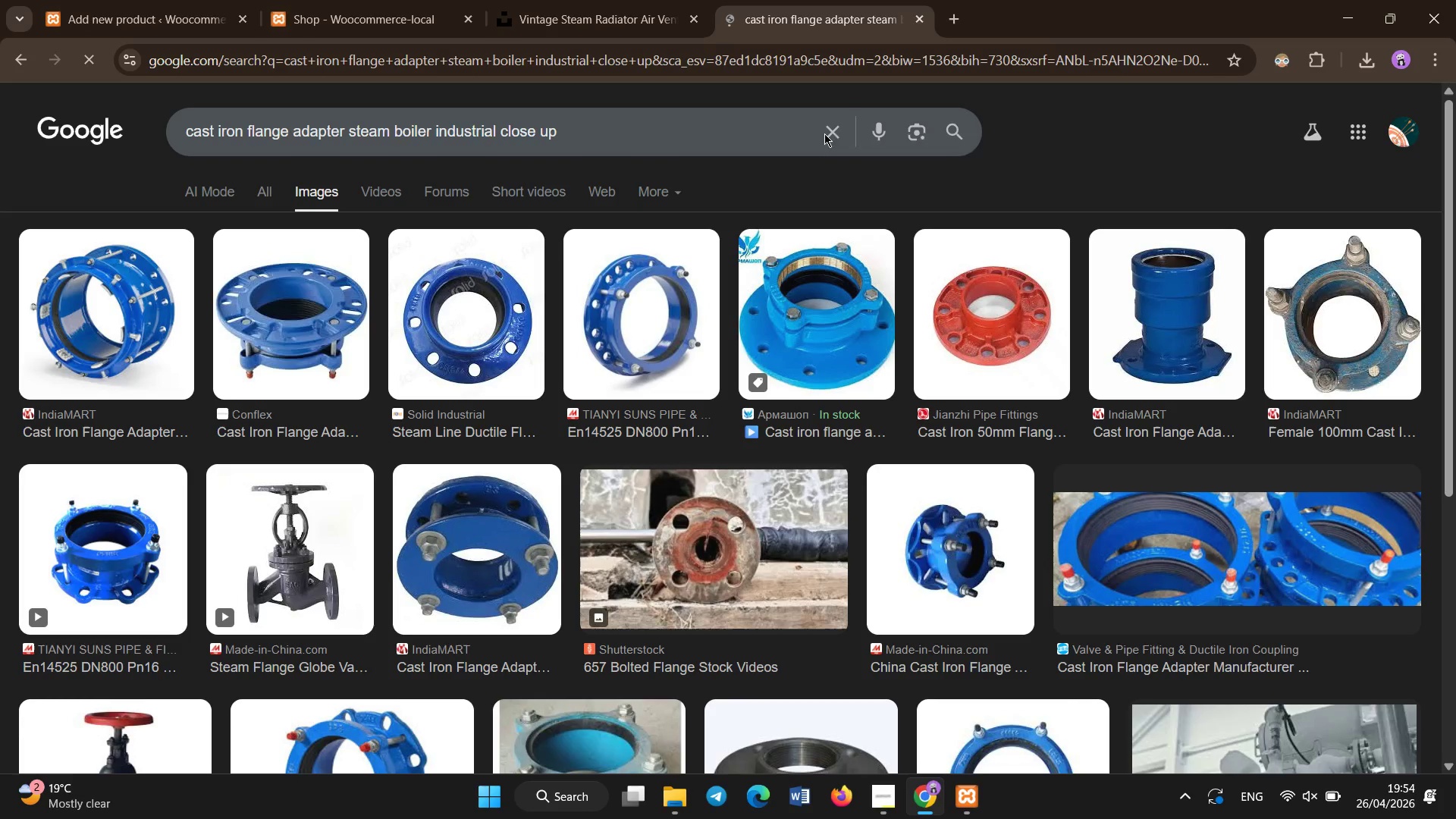 
left_click([755, 142])
 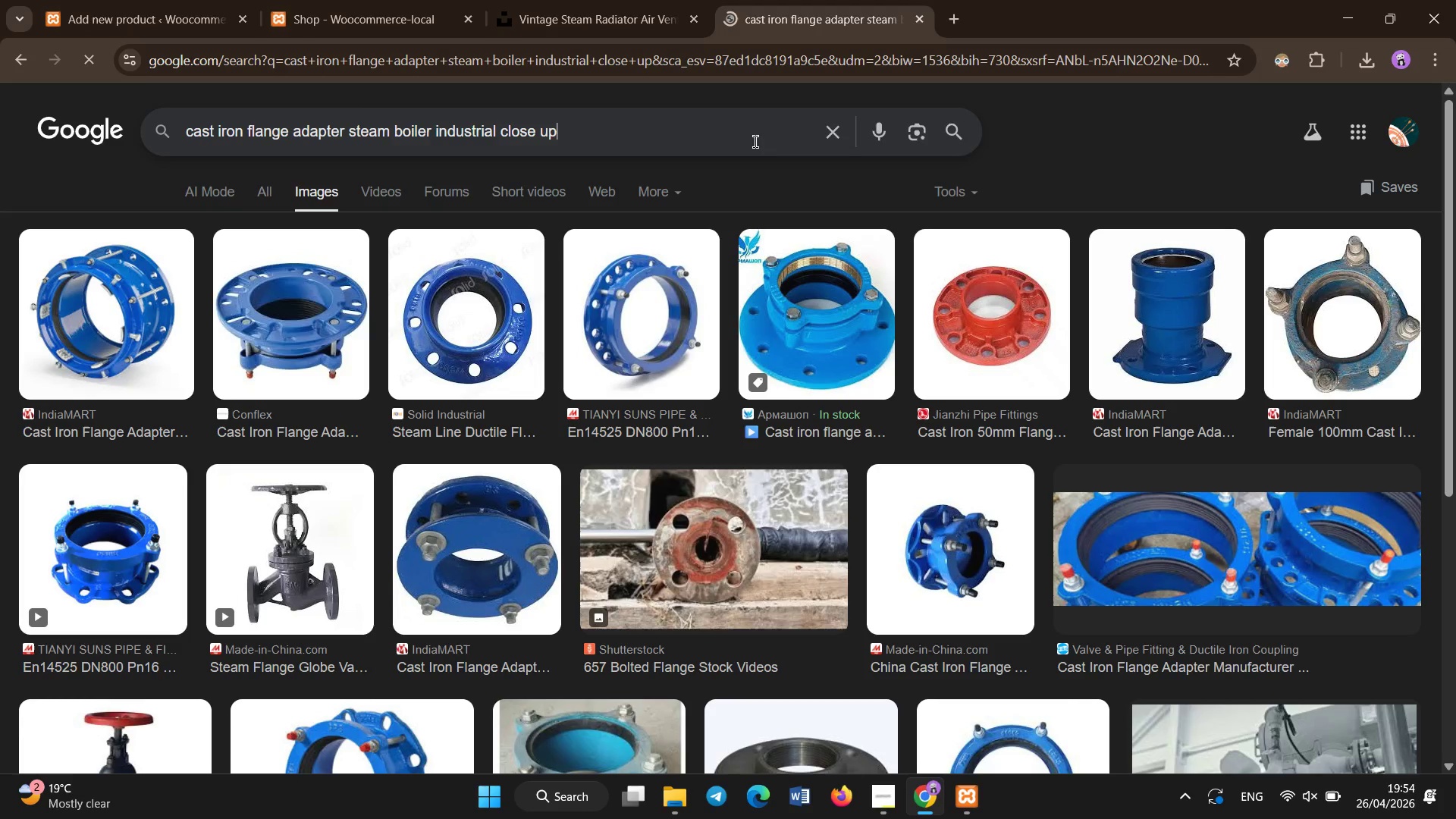 
key(Control+A)
 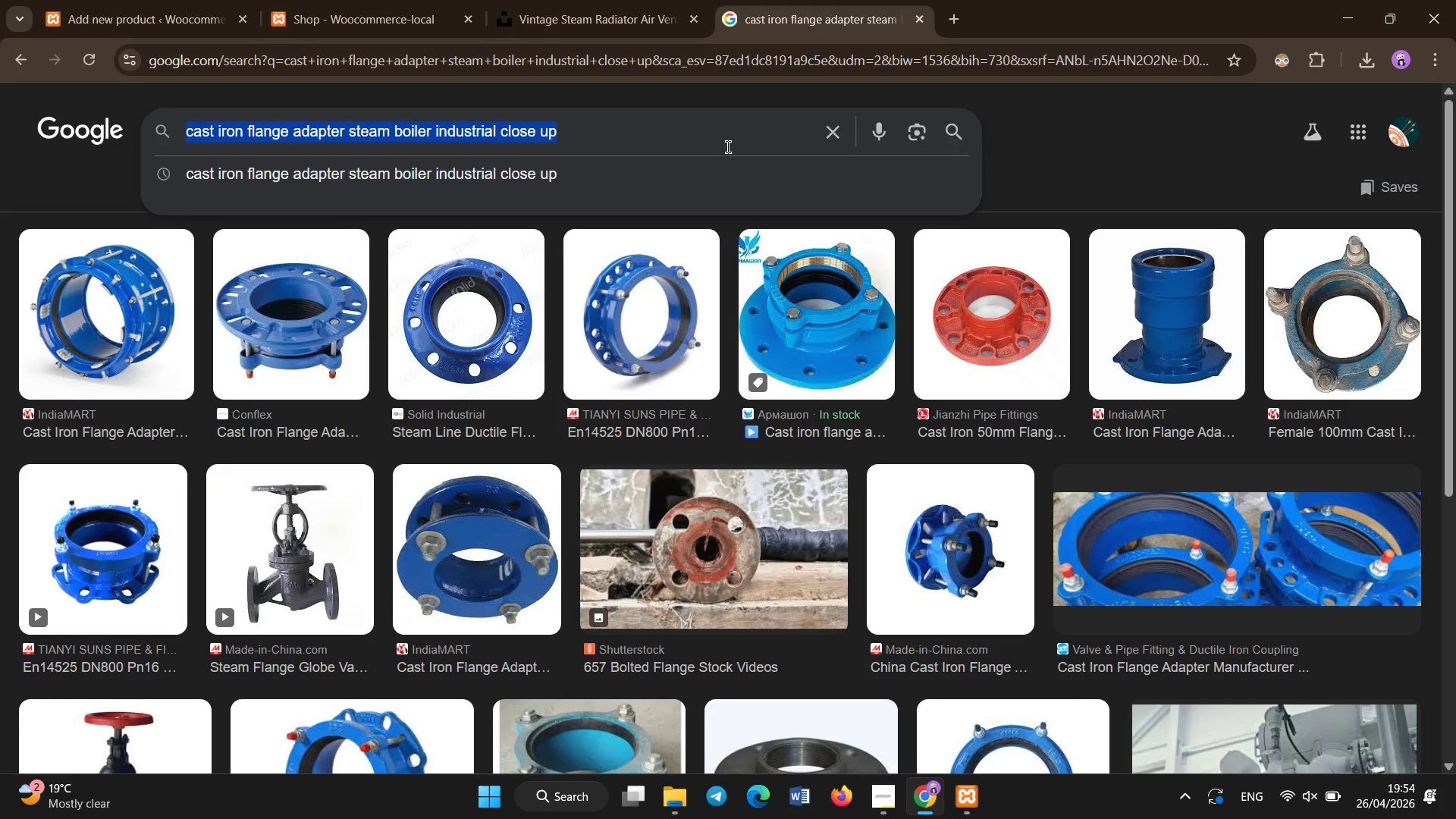 
key(Control+C)
 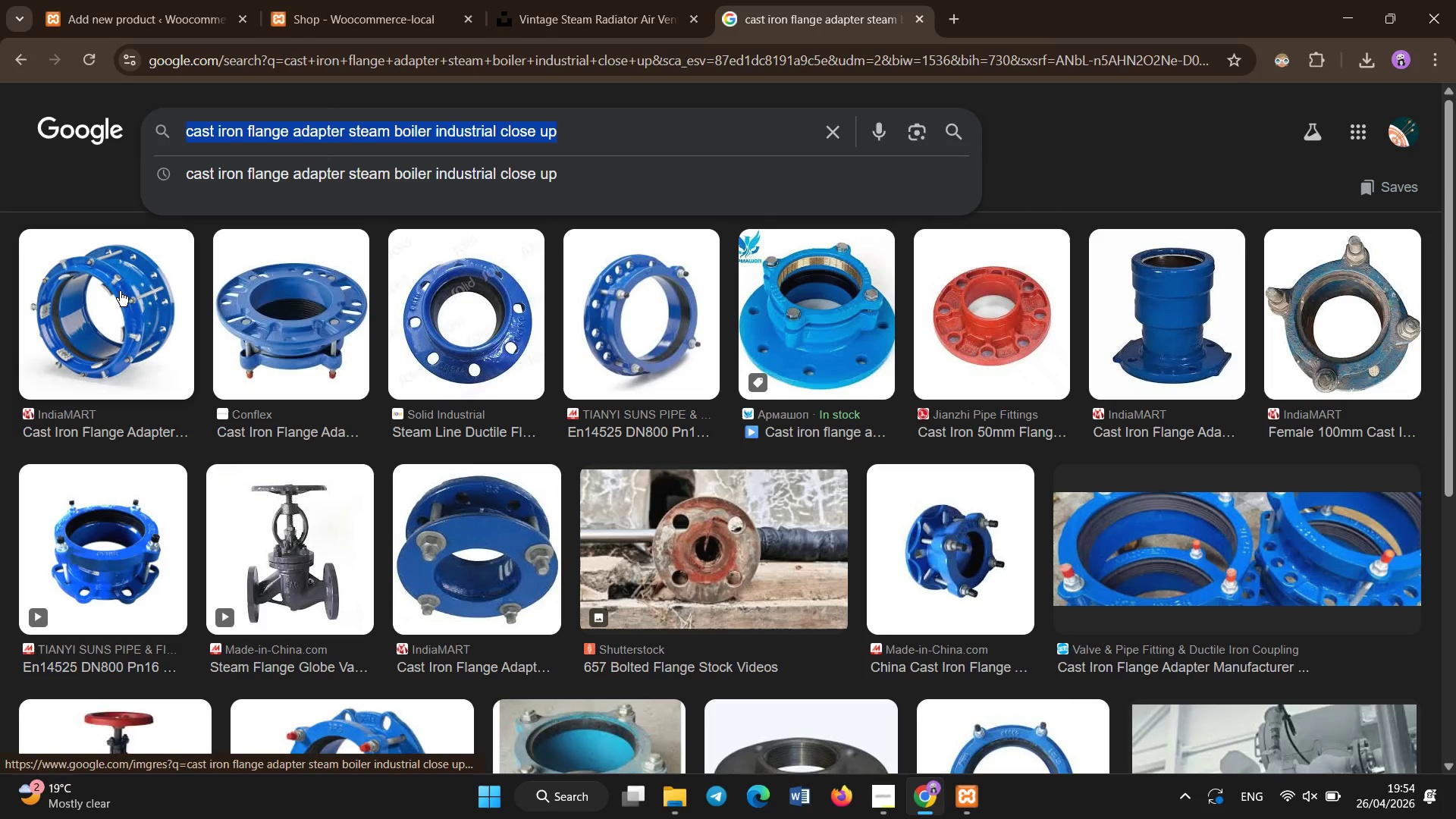 
right_click([120, 291])
 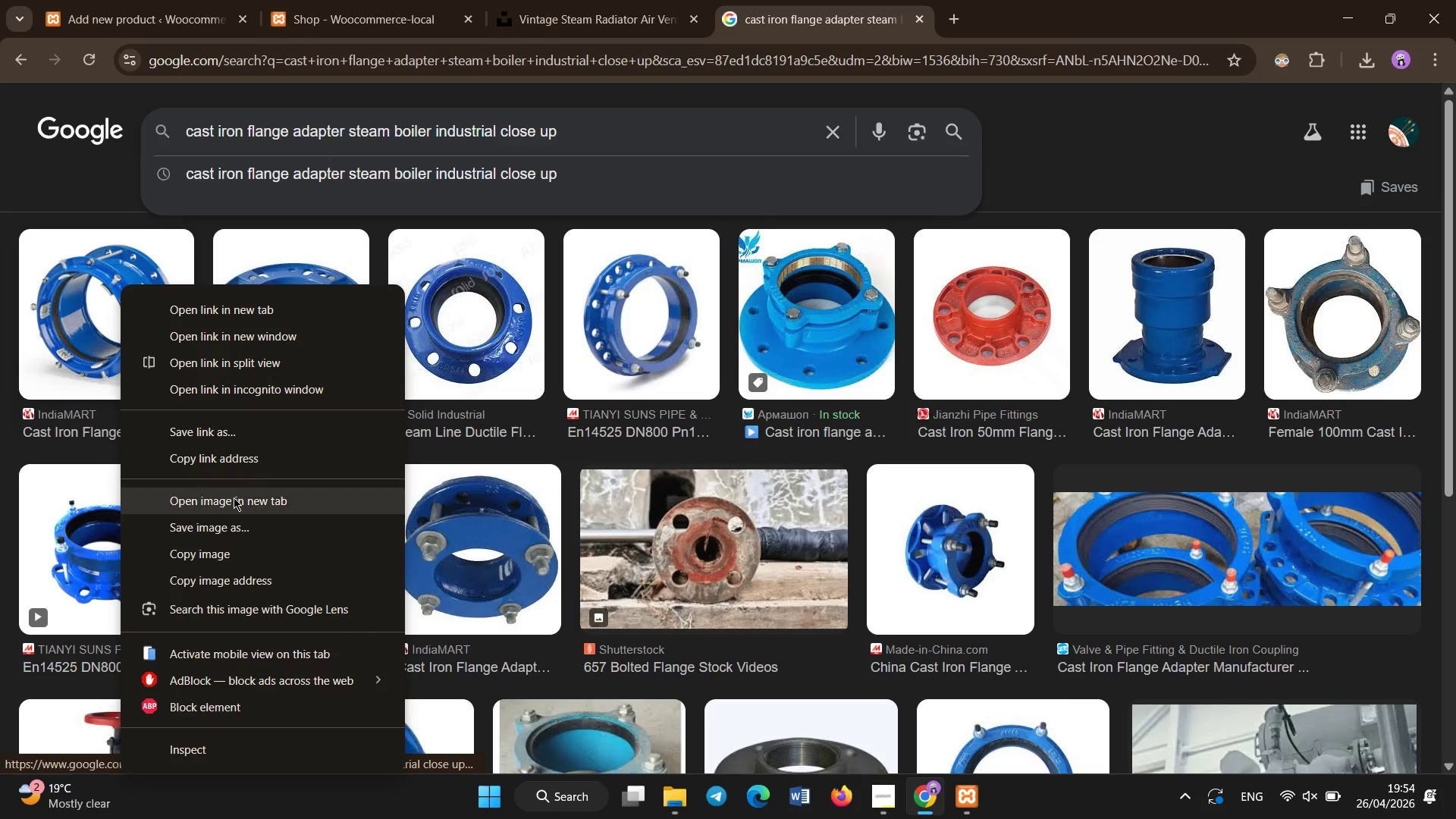 
left_click([231, 527])
 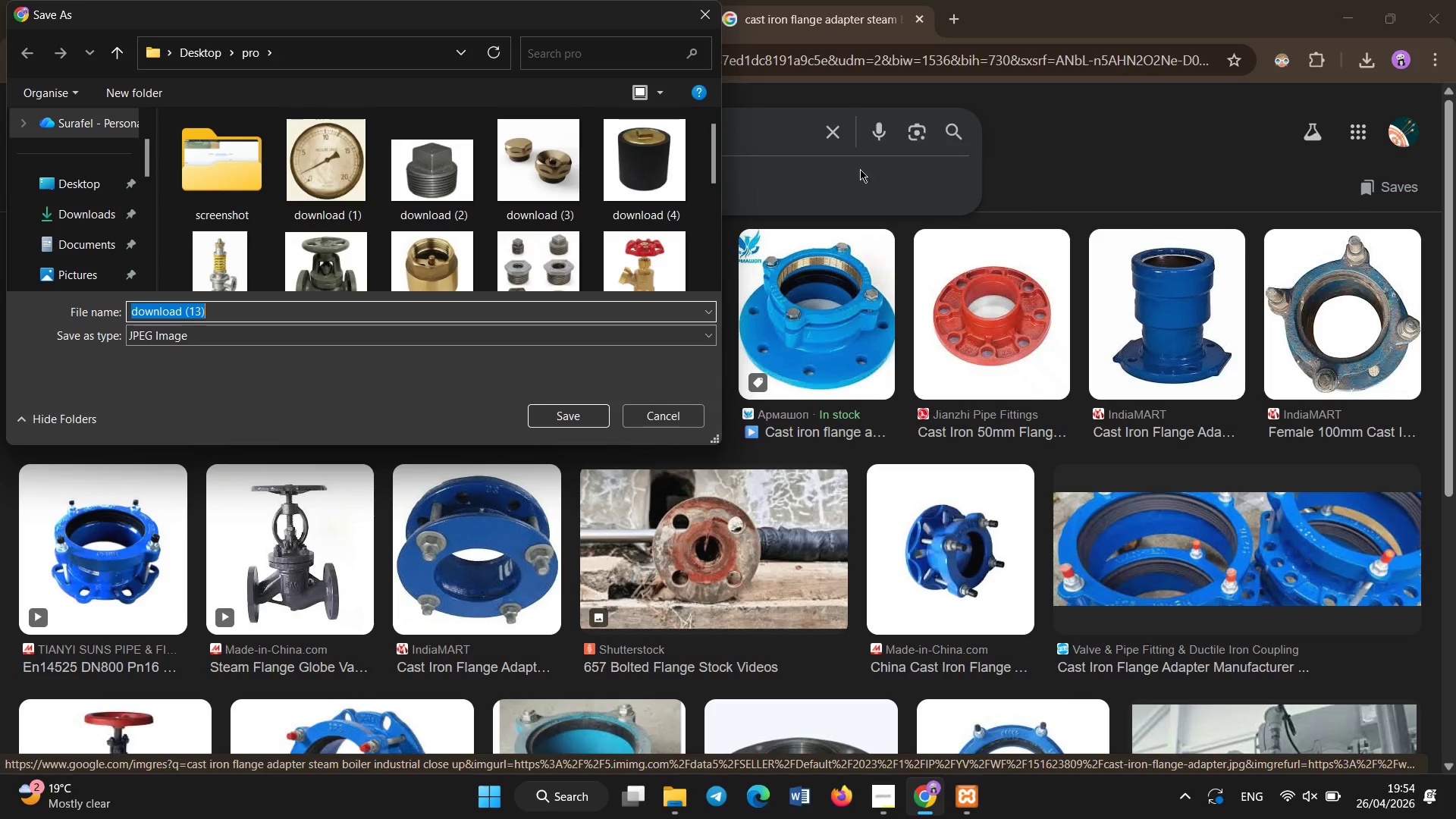 
left_click([577, 422])
 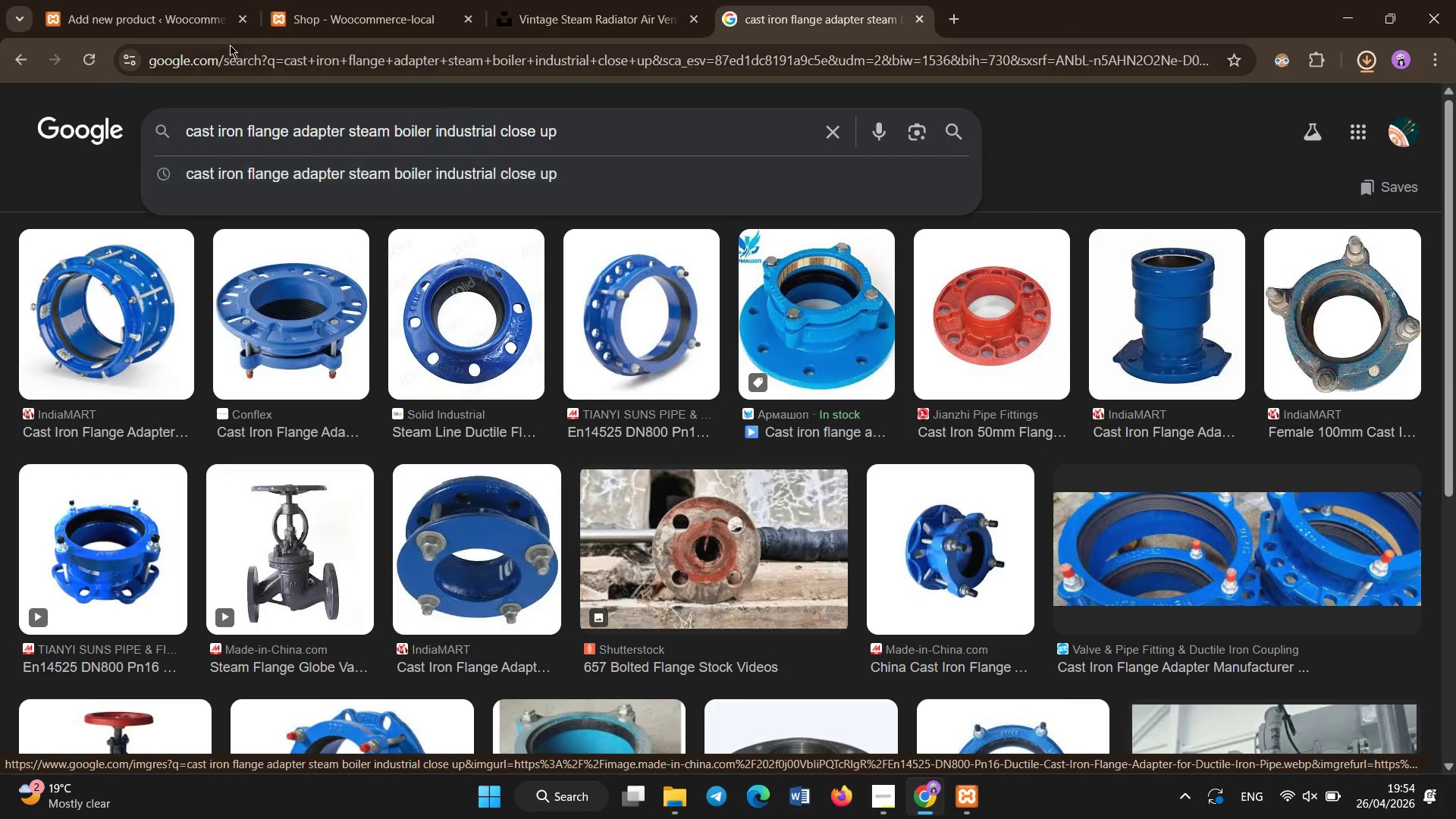 
left_click([115, 0])
 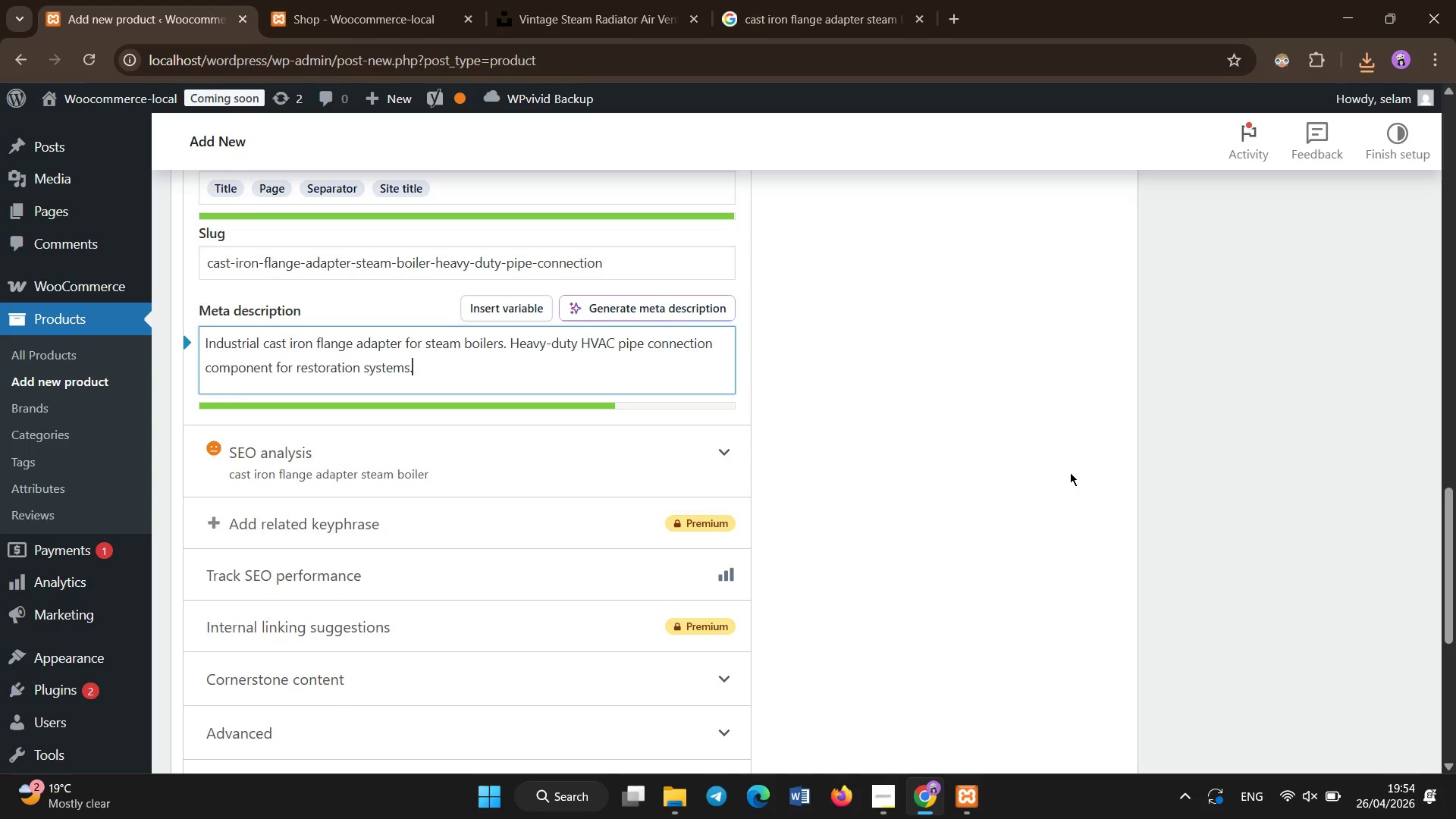 
scroll: coordinate [1071, 472], scroll_direction: up, amount: 18.0
 